 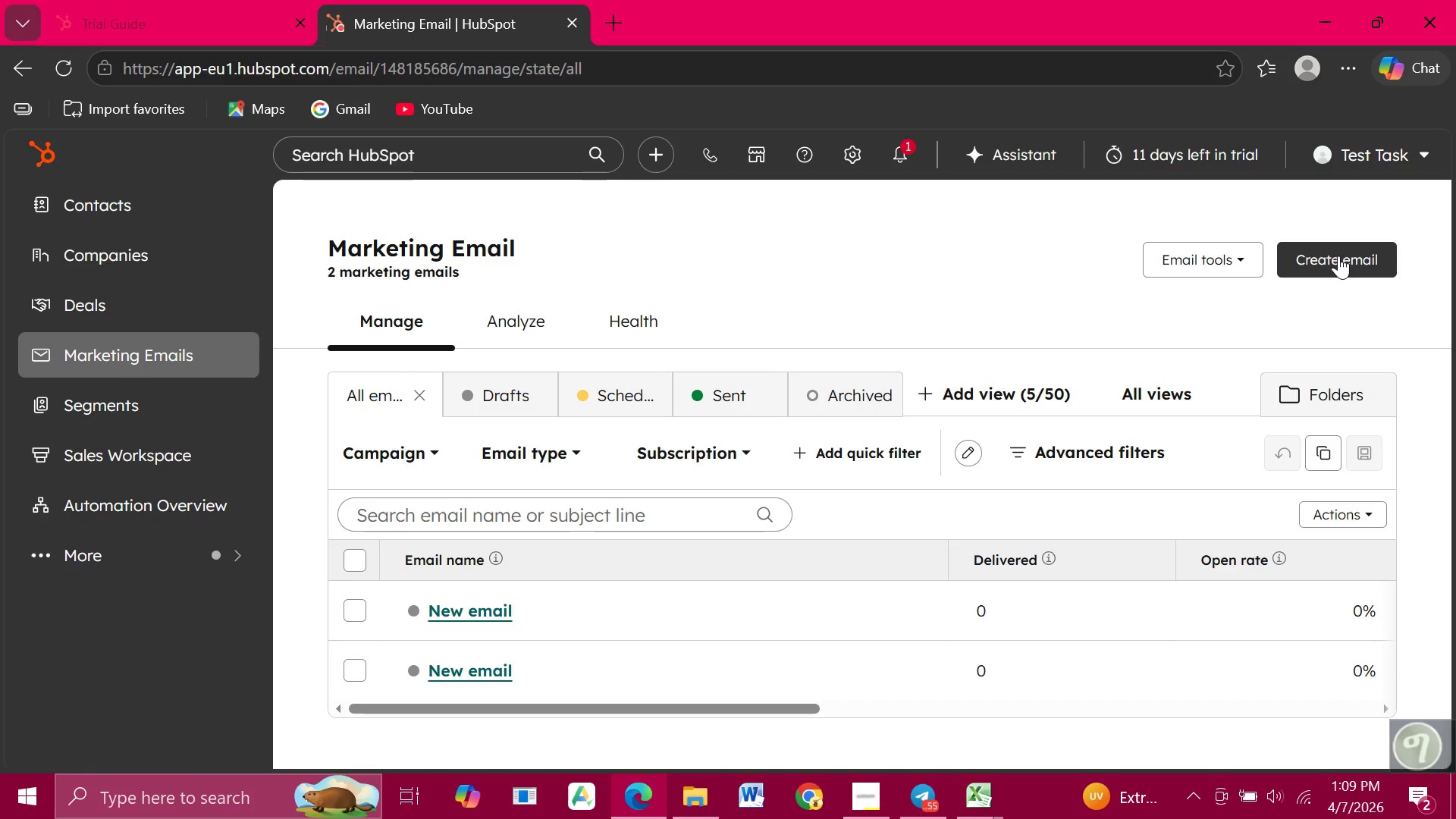 
left_click([1338, 256])
 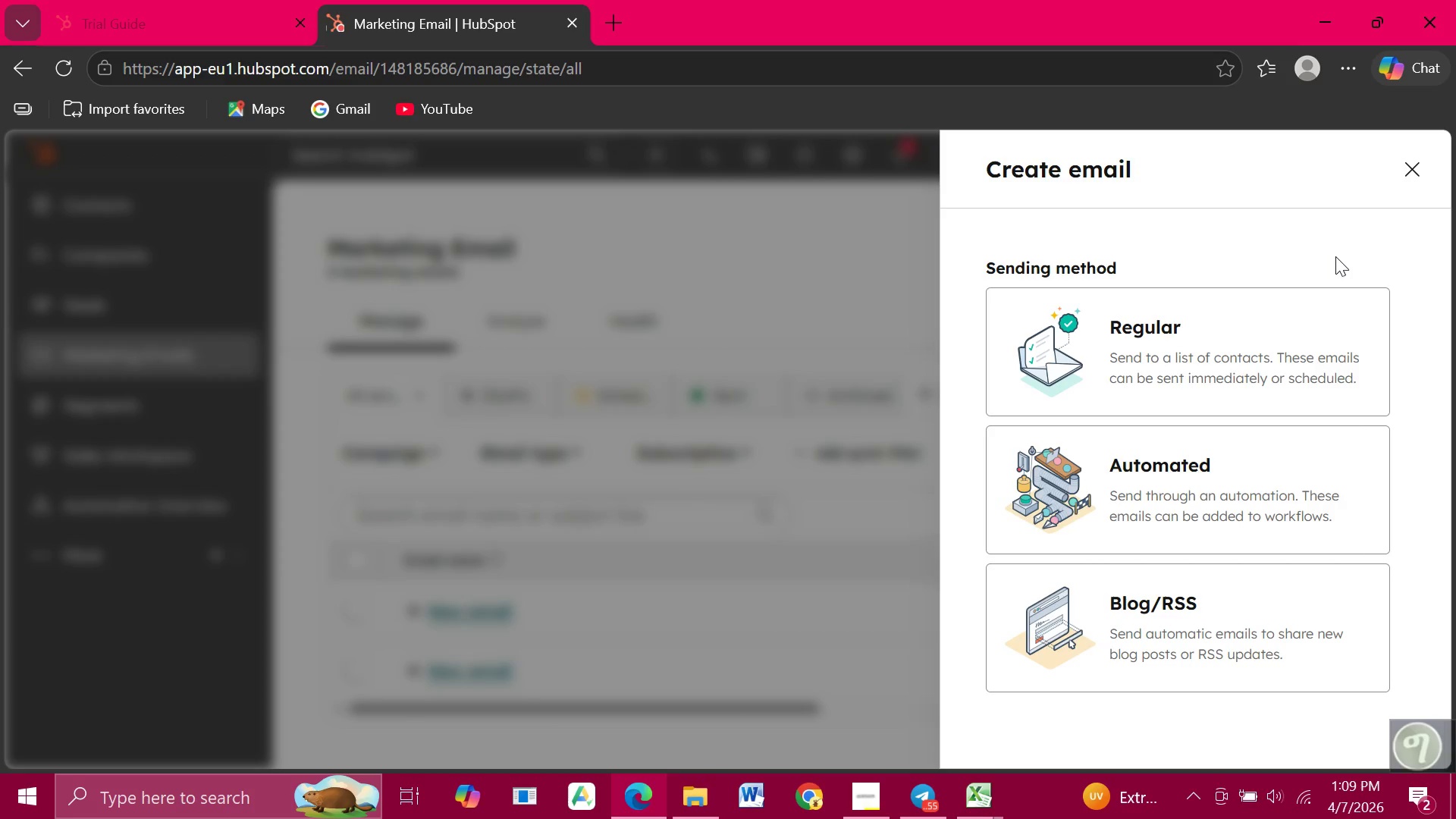 
left_click([1078, 385])
 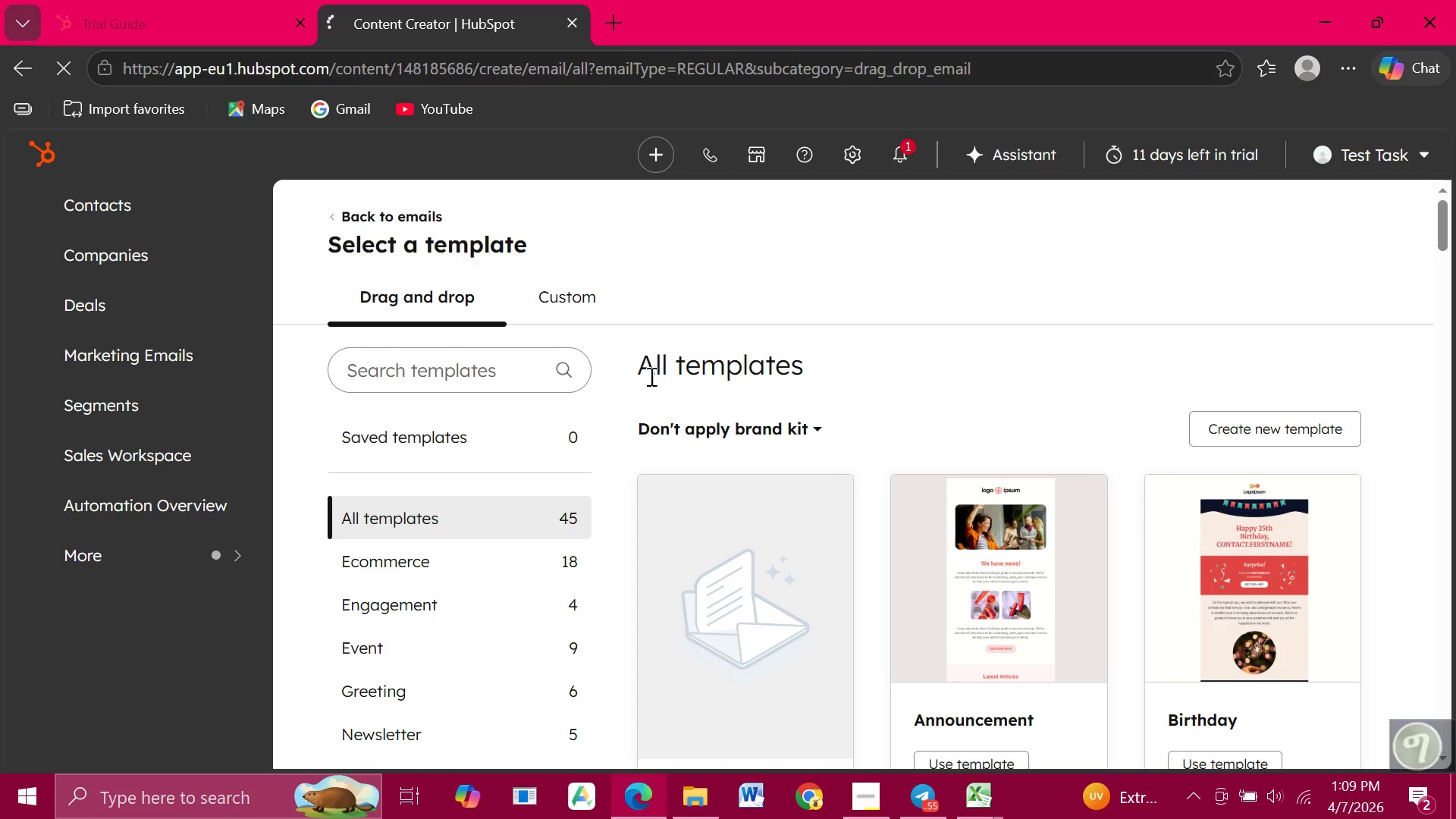 
wait(6.89)
 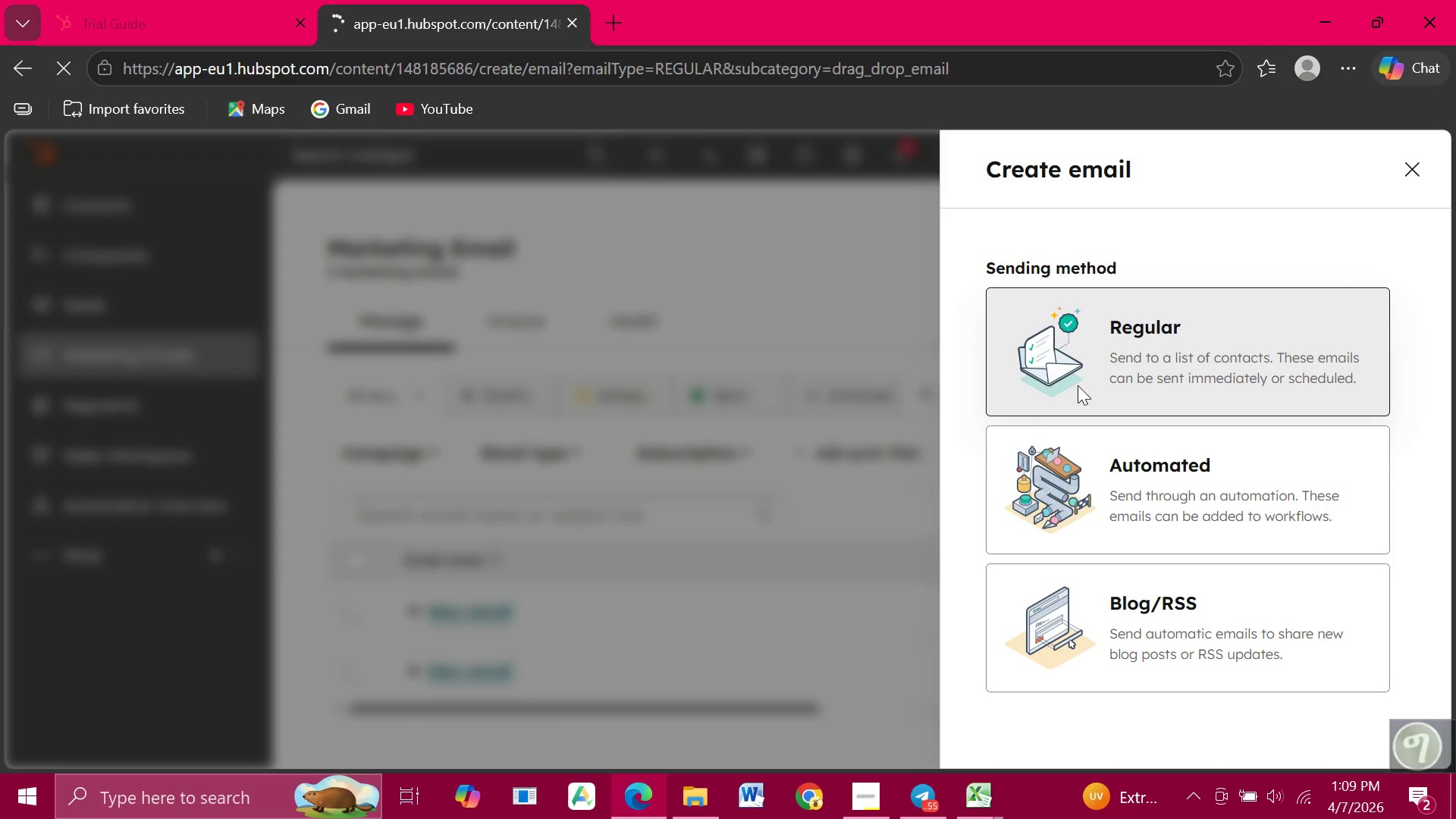 
scroll: coordinate [691, 488], scroll_direction: down, amount: 2.0
 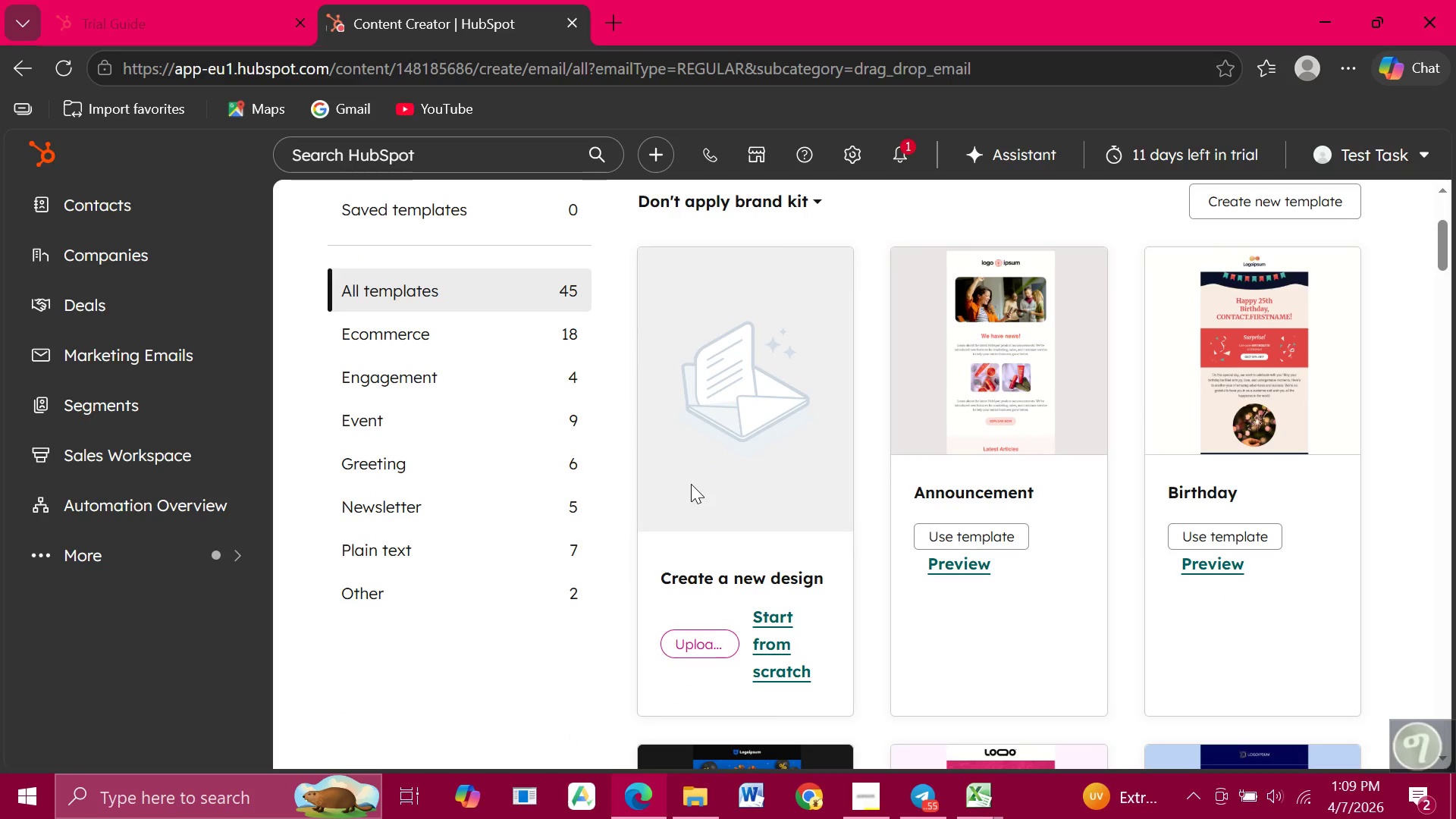 
wait(6.51)
 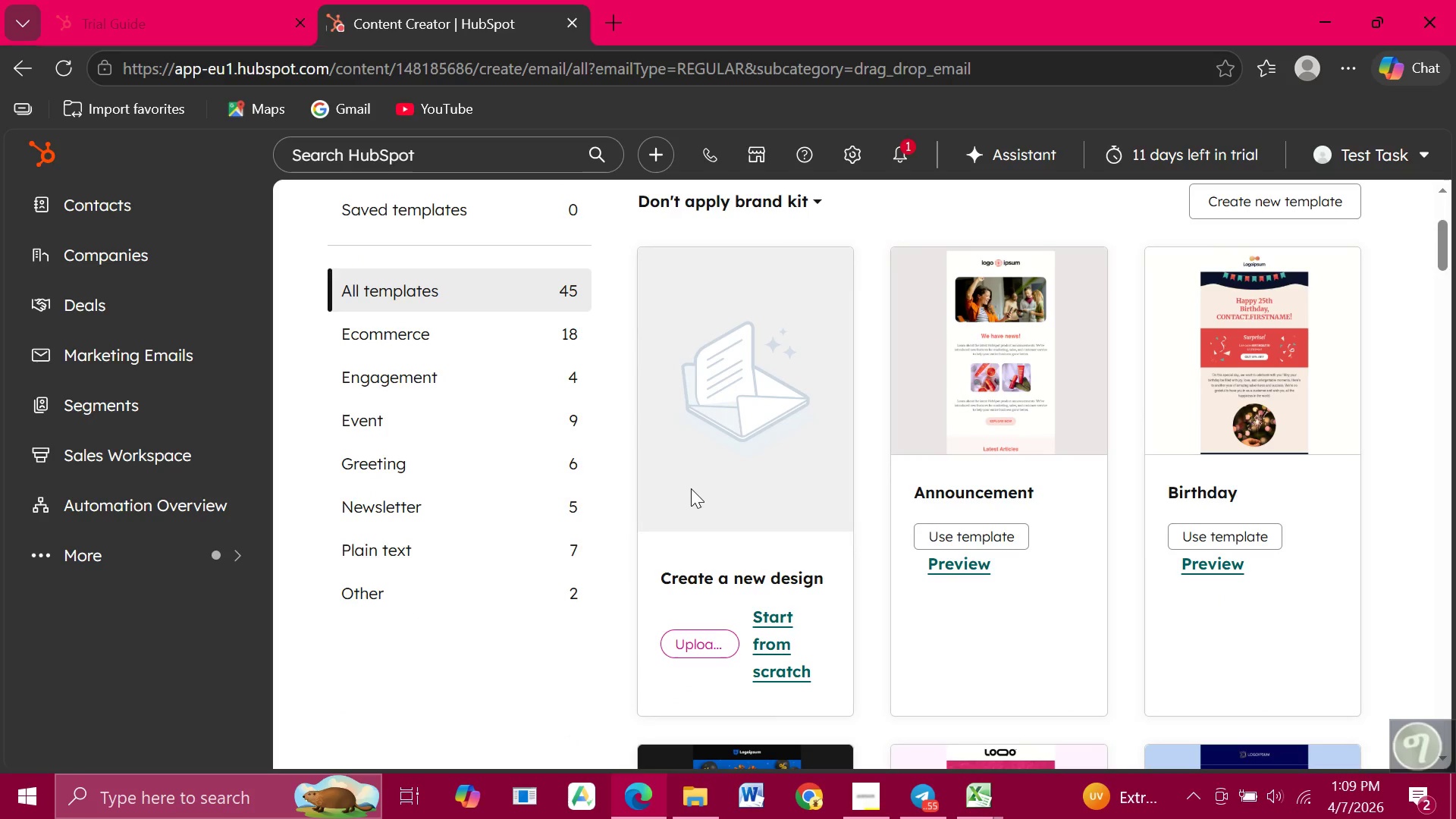 
scroll: coordinate [691, 484], scroll_direction: down, amount: 6.0
 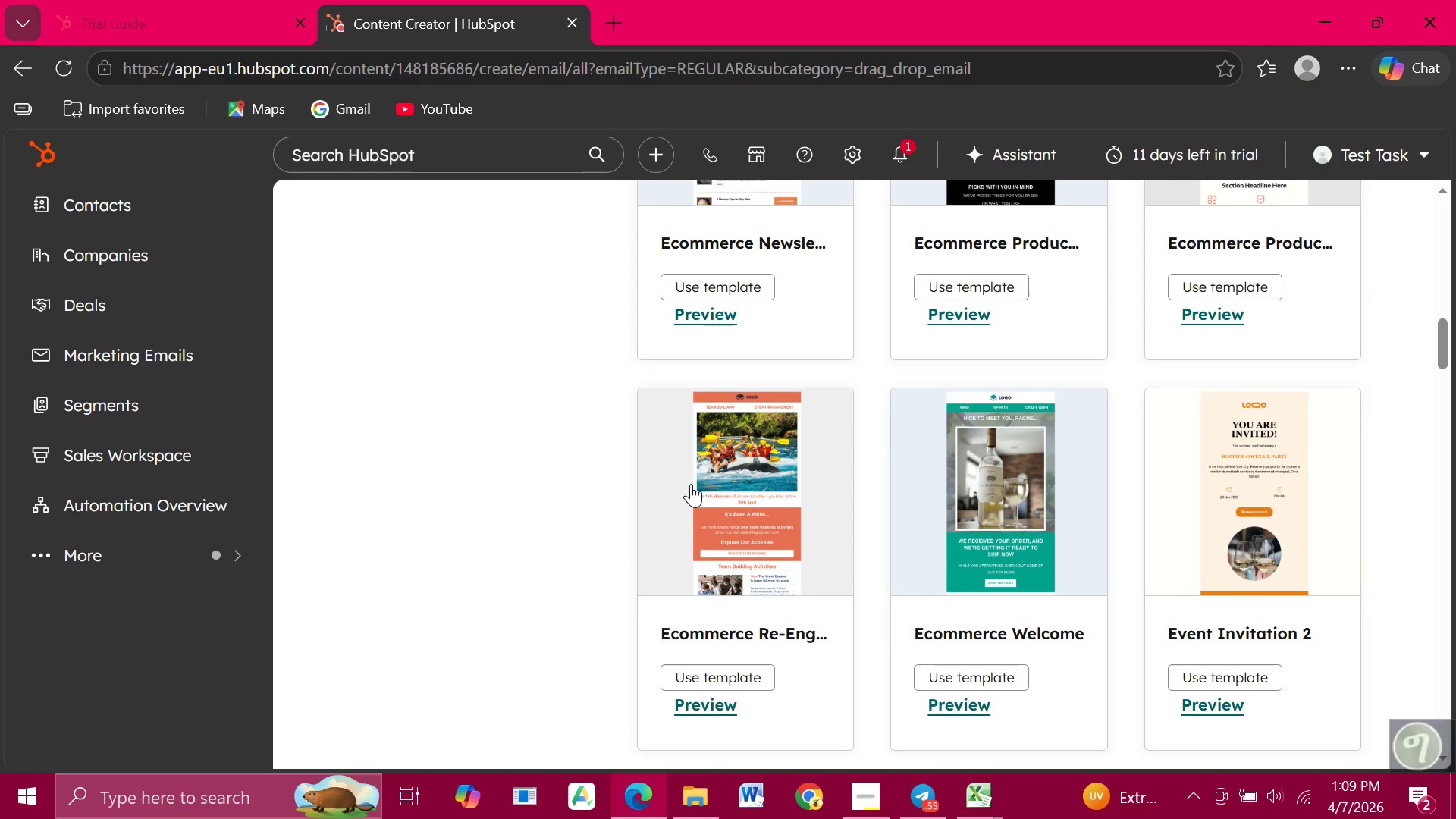 
scroll: coordinate [691, 484], scroll_direction: up, amount: 11.0
 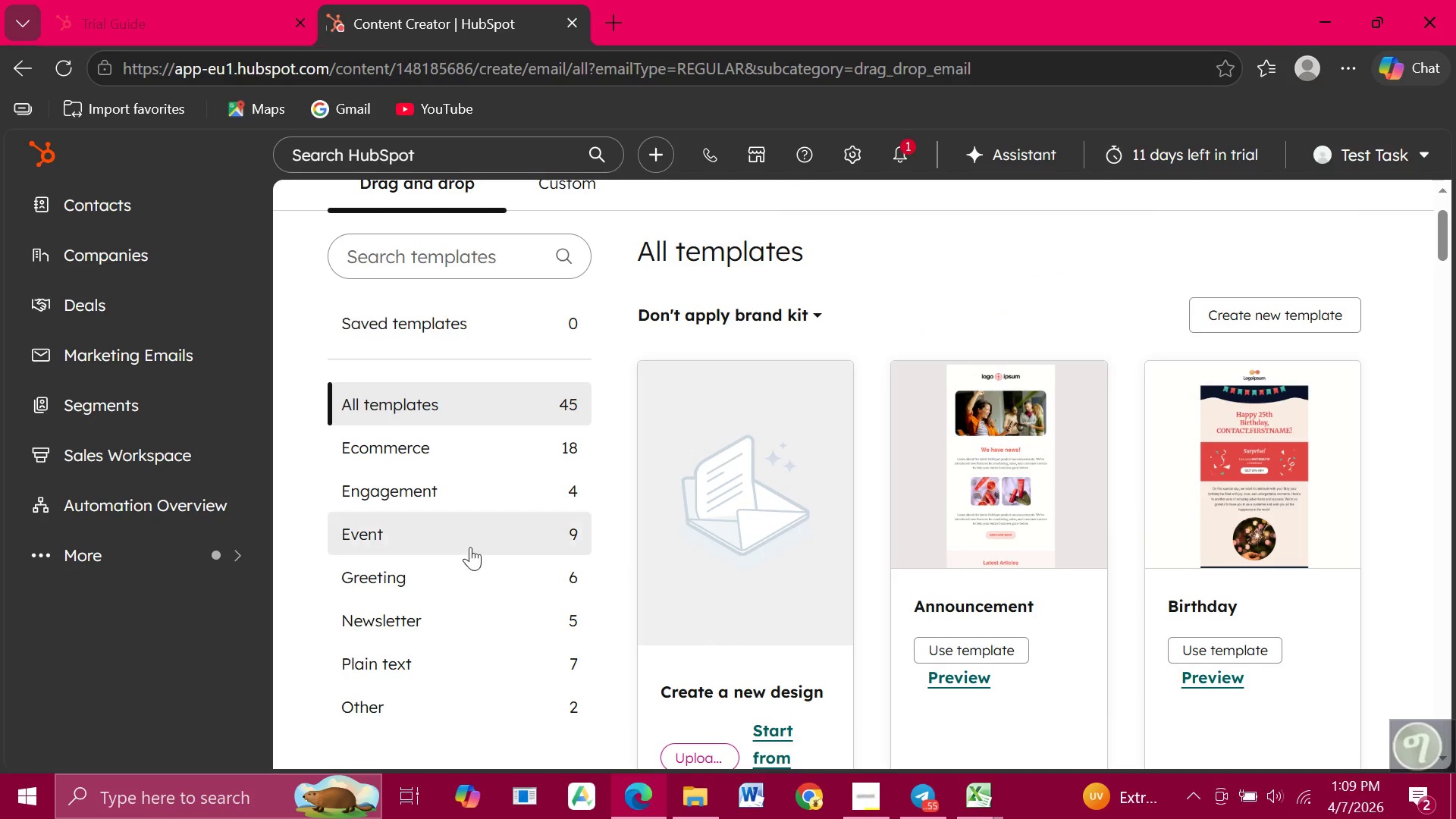 
left_click([443, 582])
 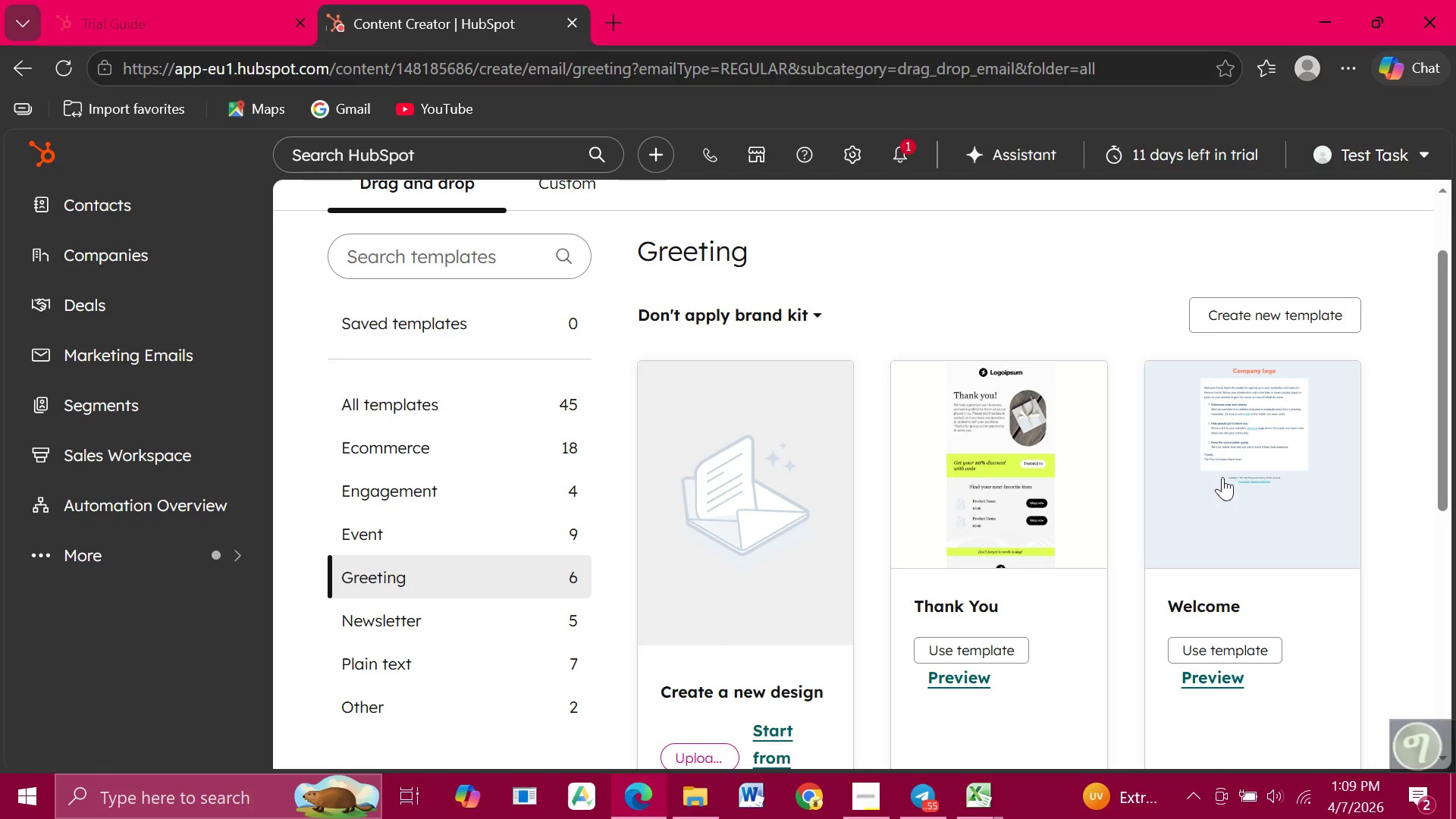 
left_click([1242, 450])
 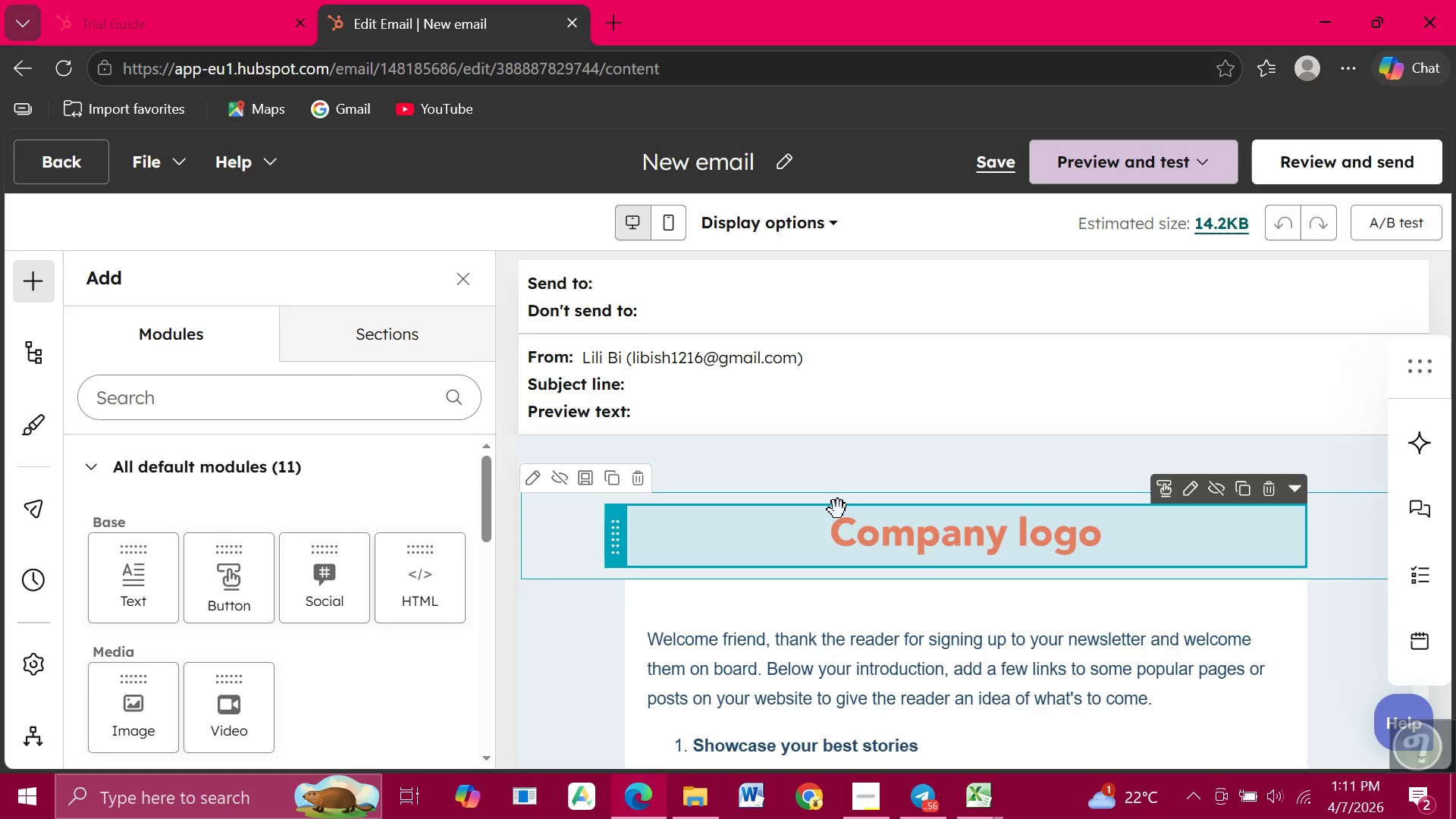 
wait(81.01)
 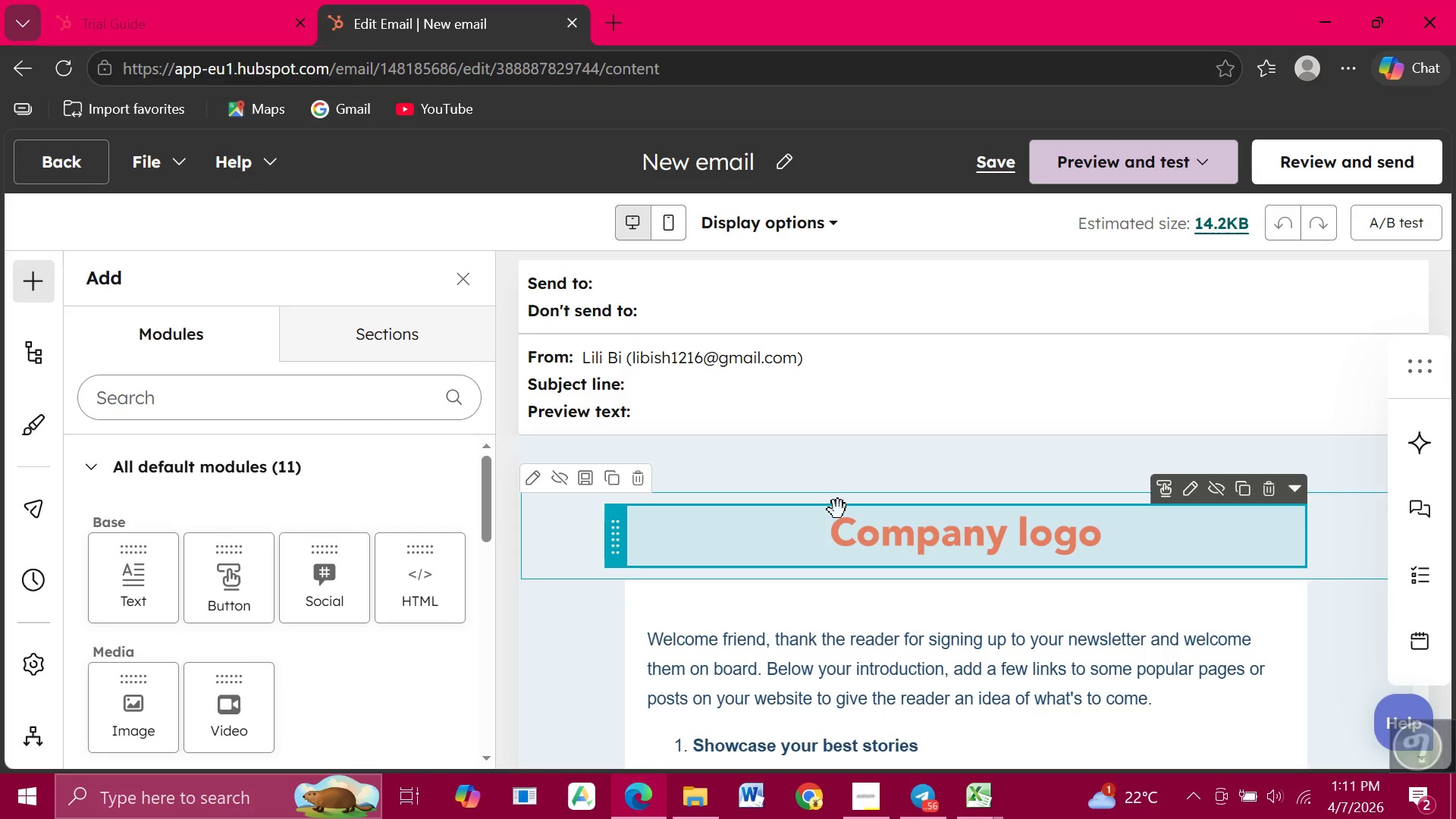 
left_click([585, 371])
 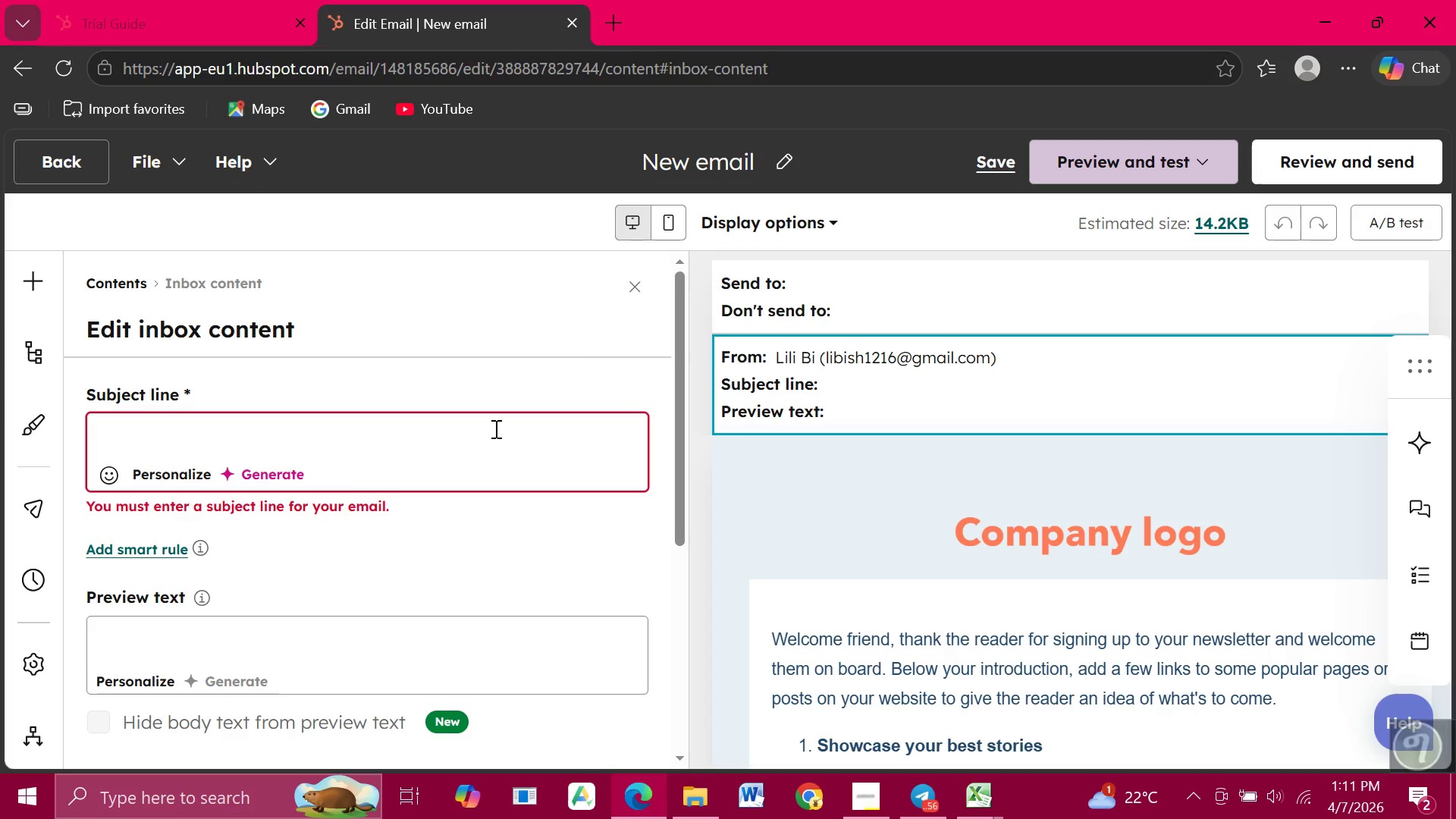 
wait(17.25)
 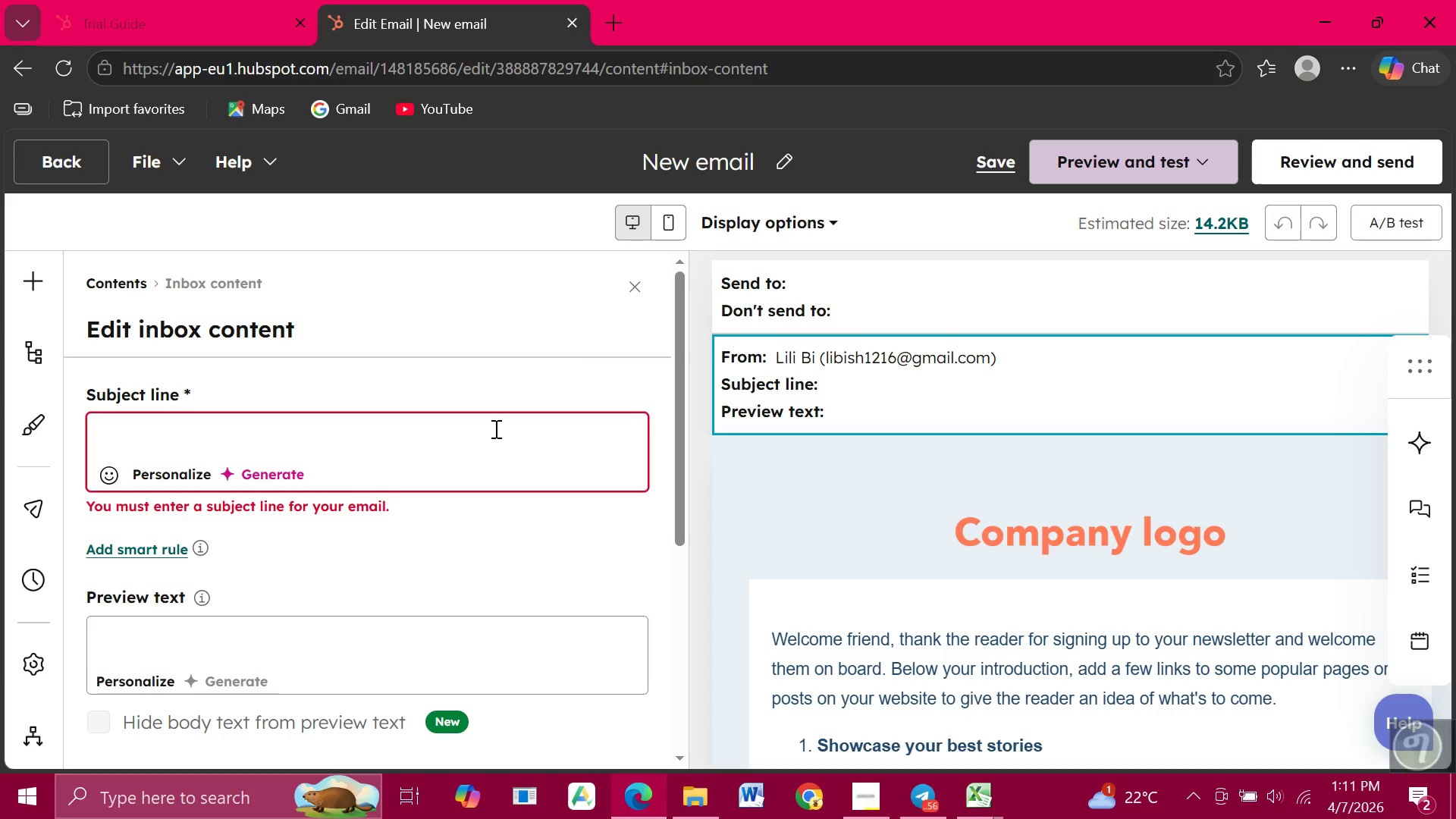 
left_click([95, 435])
 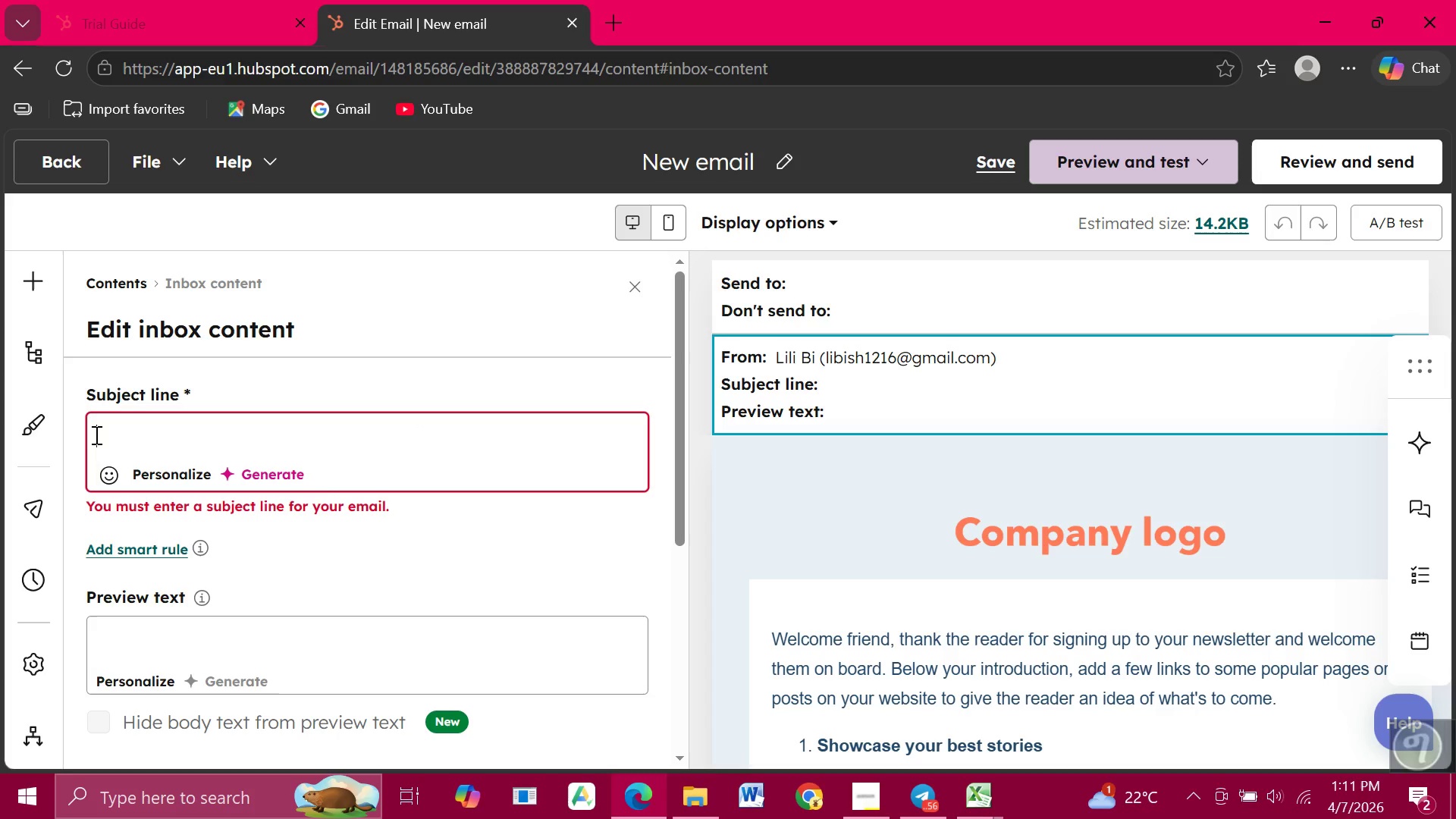 
type(Where every )
 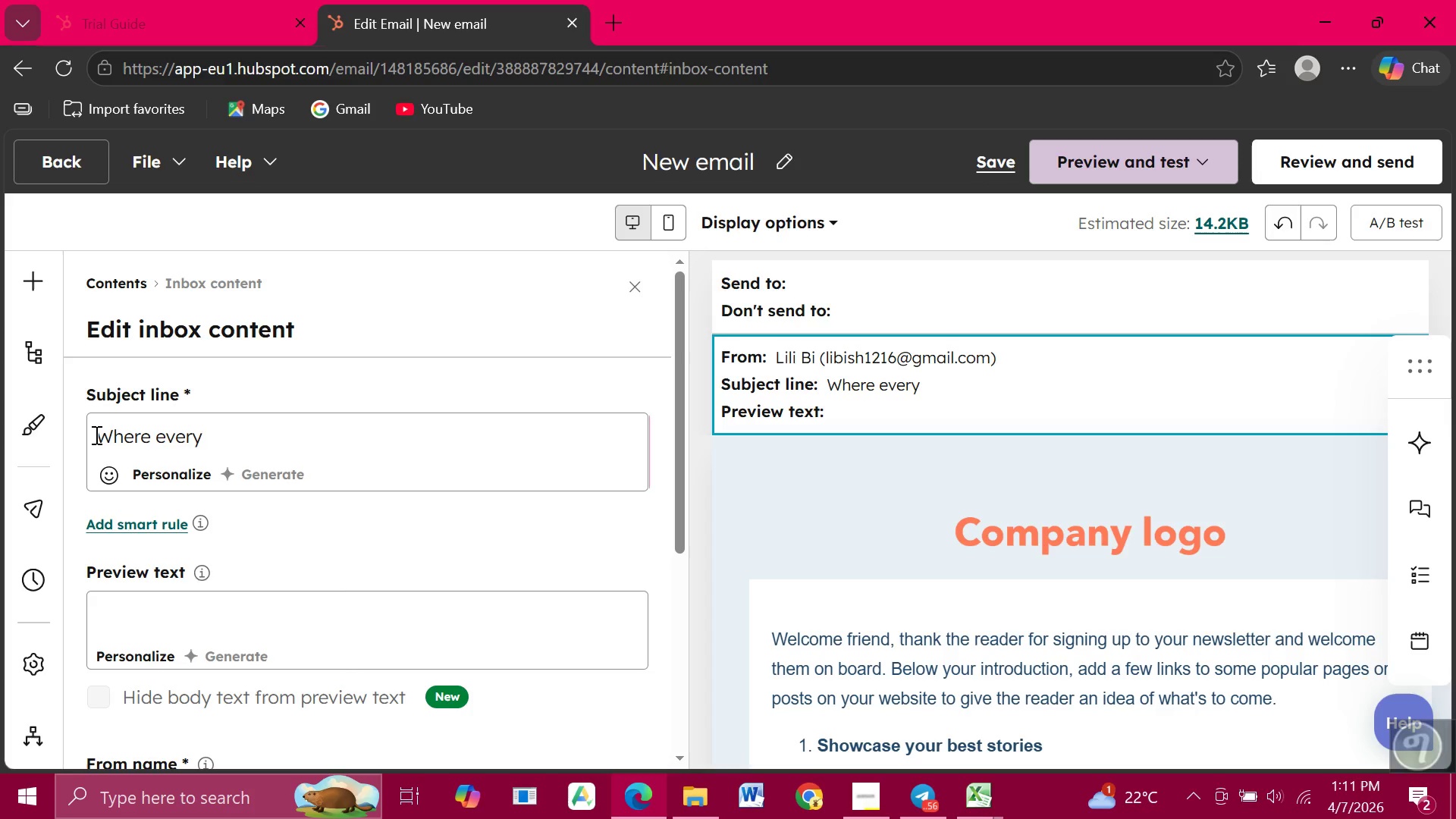 
type(bottle begind)
 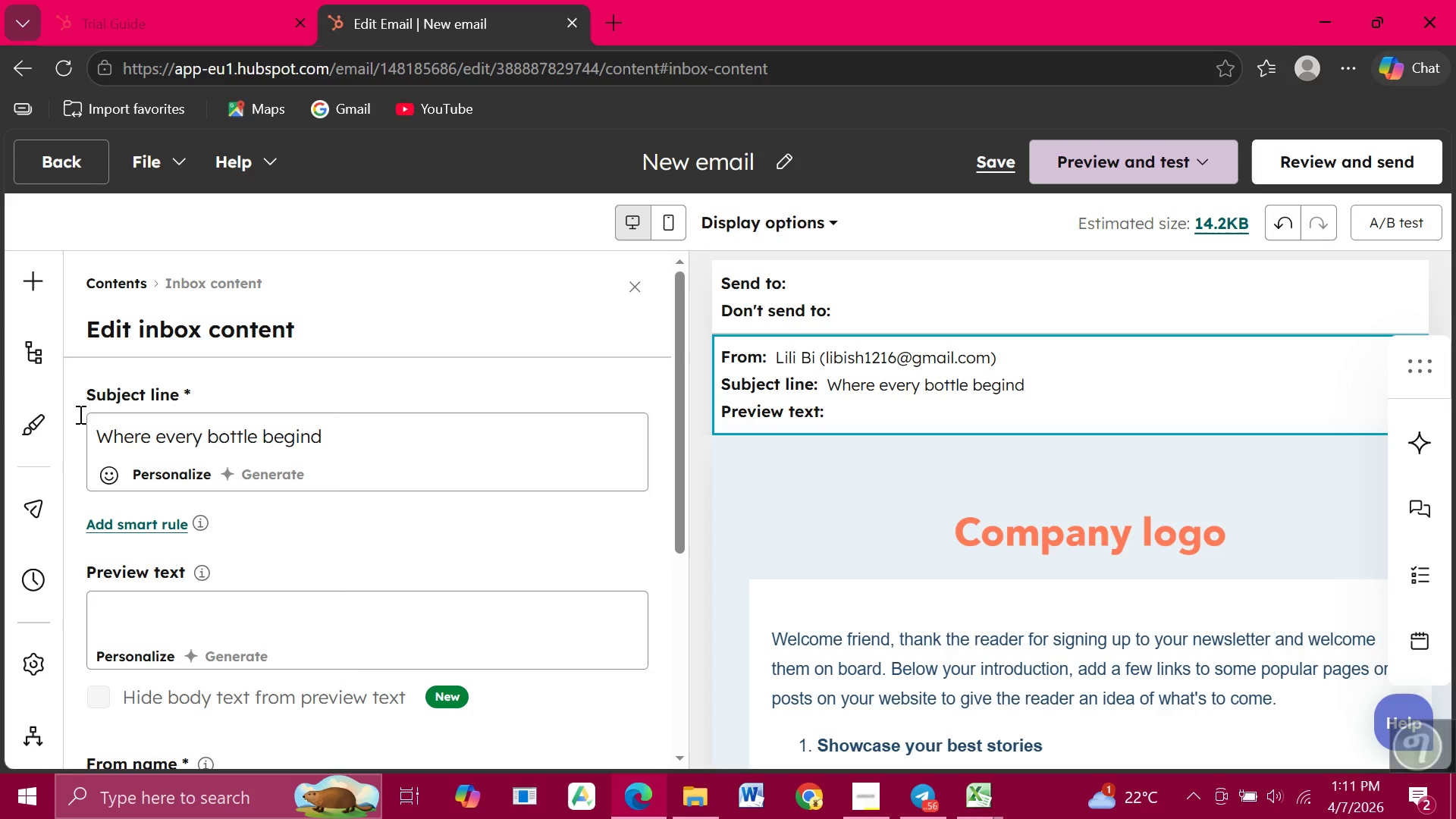 
key(Backspace)
 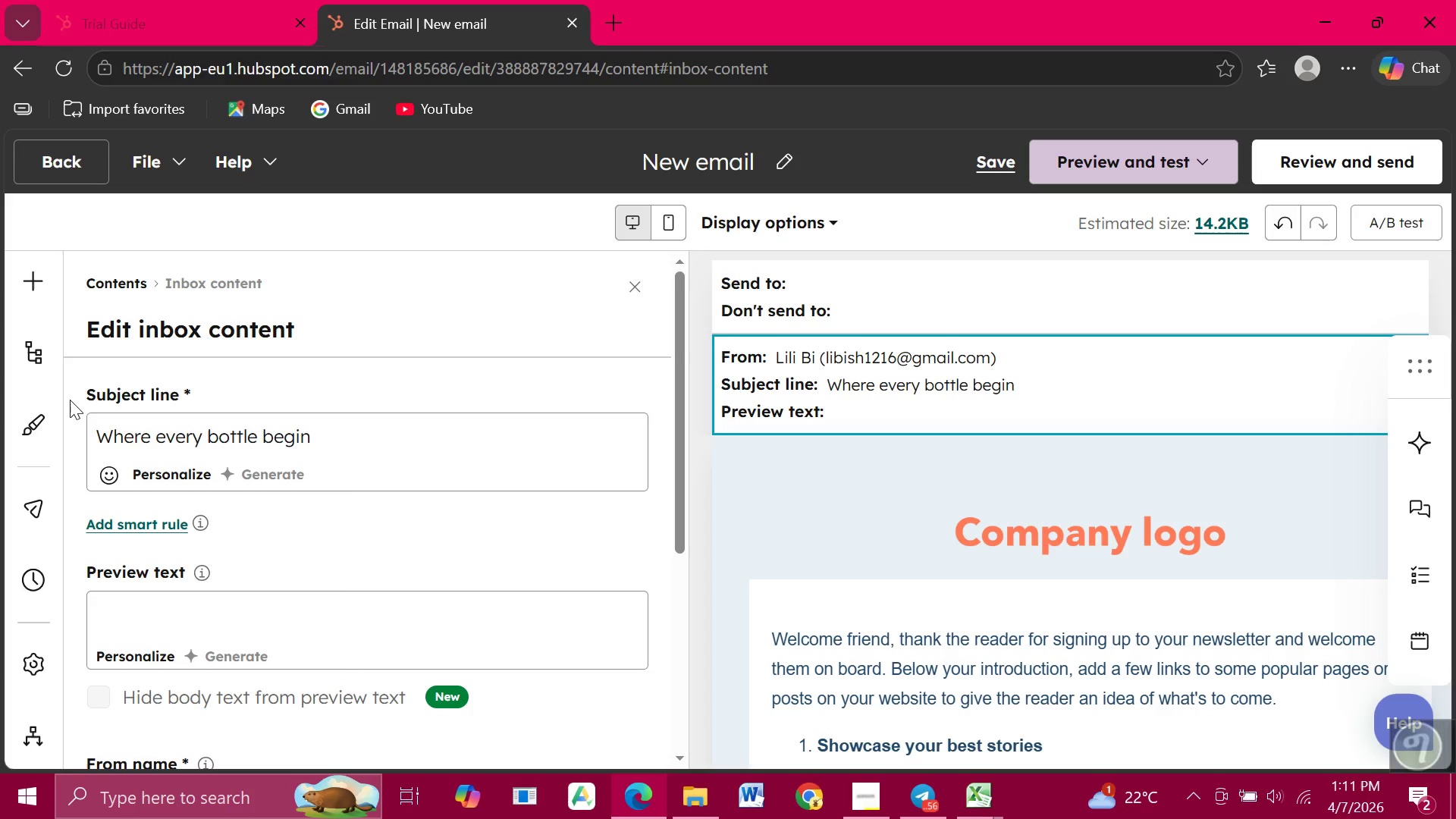 
key(S)
 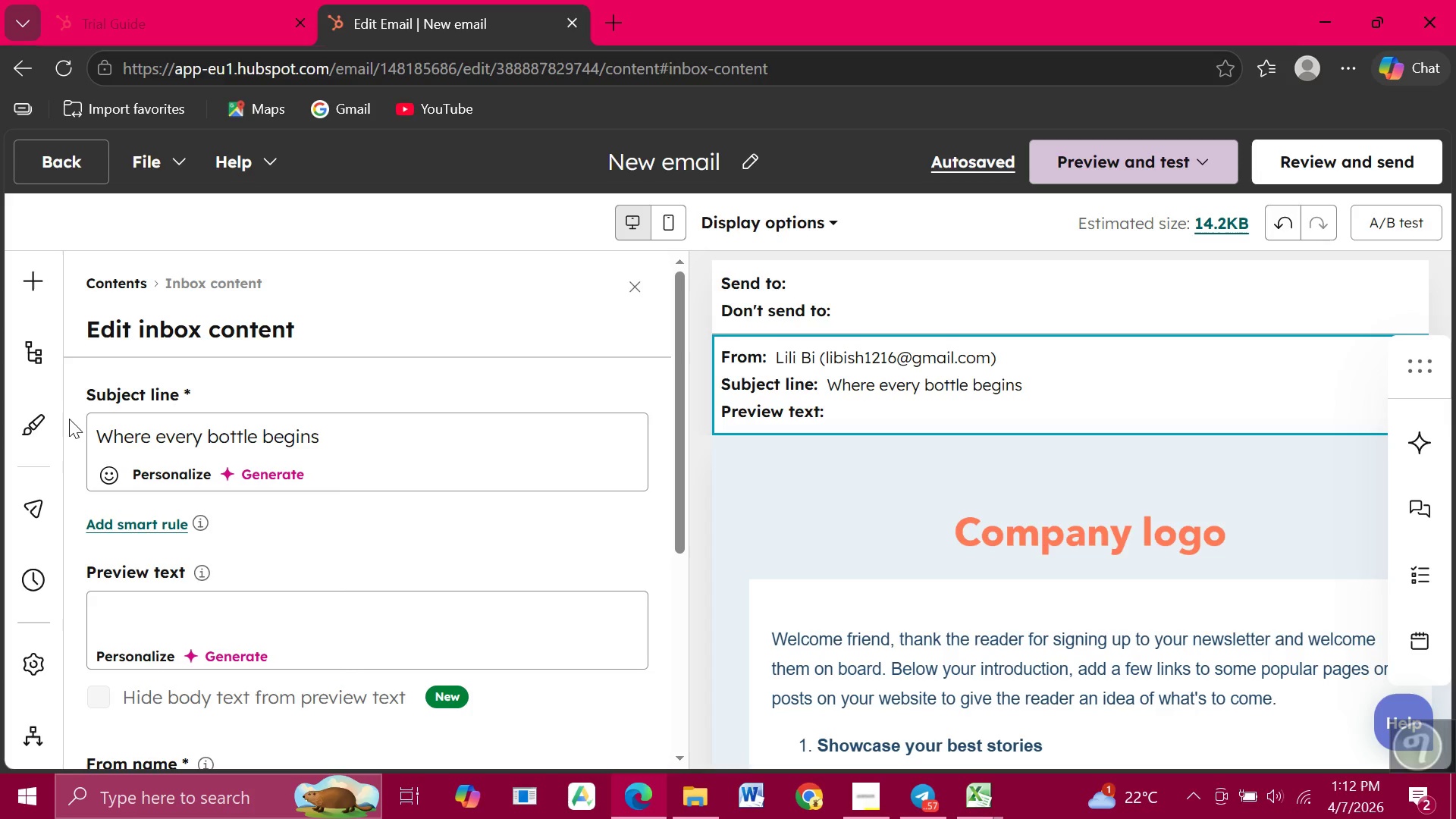 
wait(37.72)
 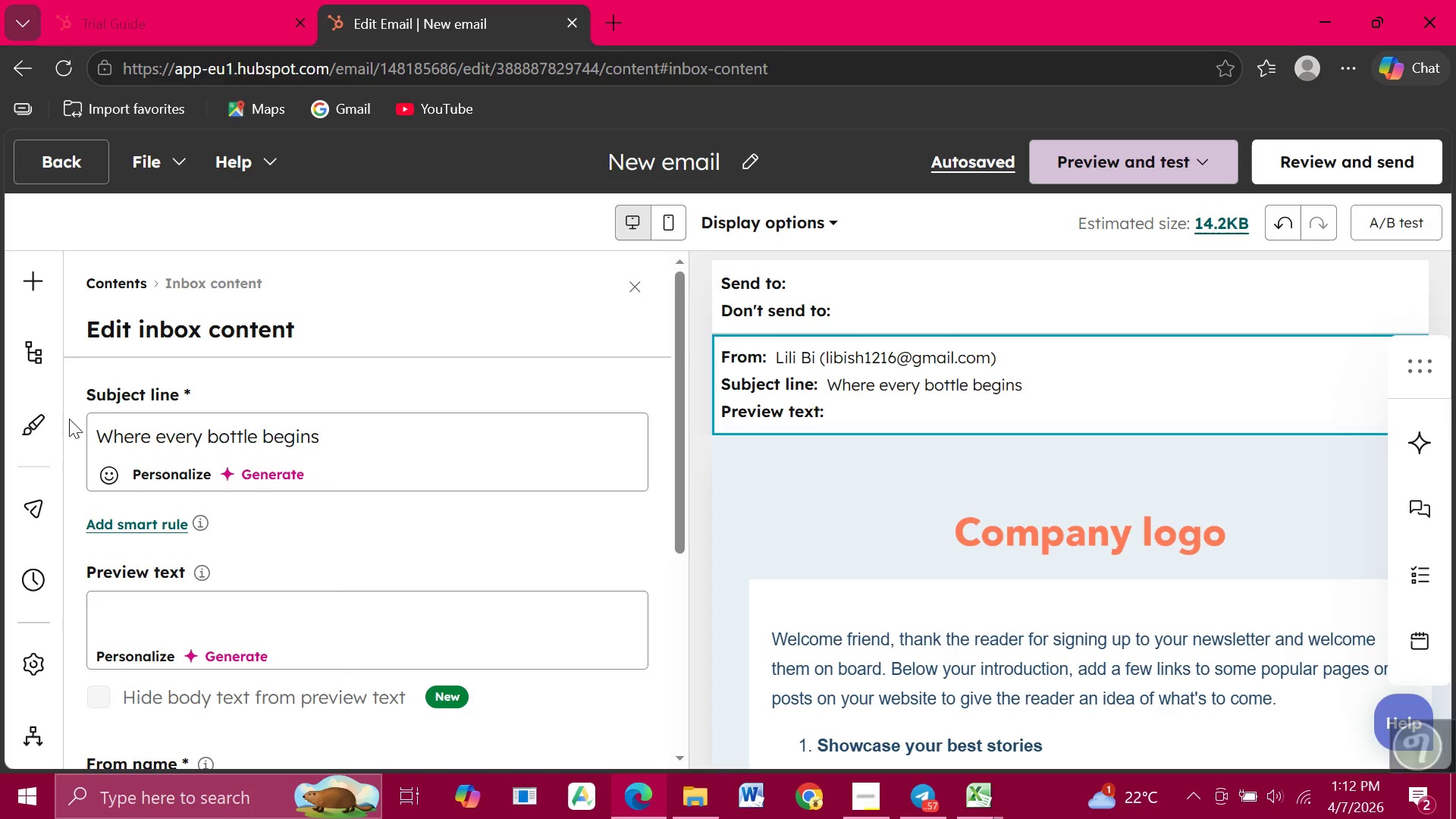 
left_click([168, 616])
 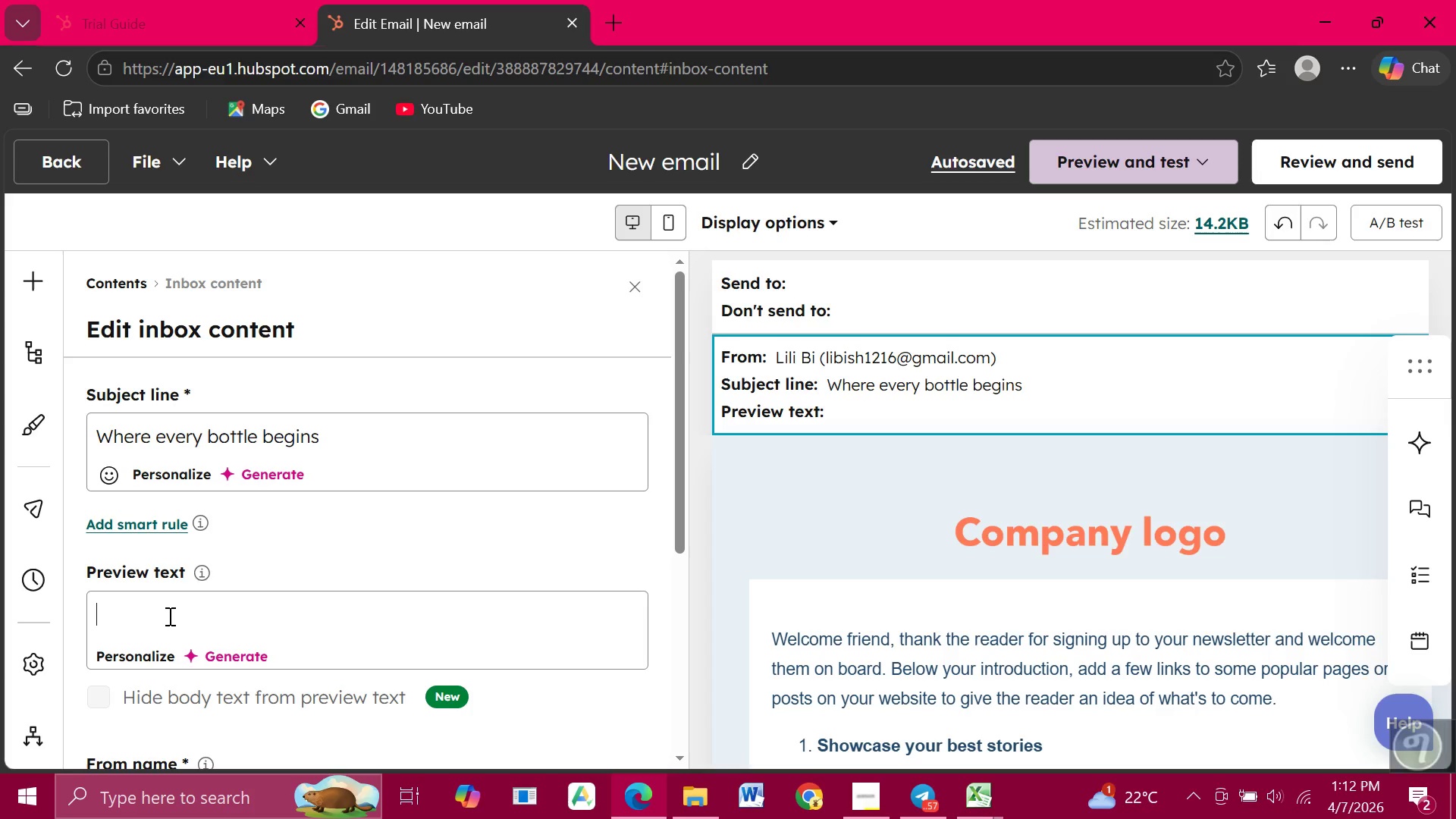 
type(Dis)
 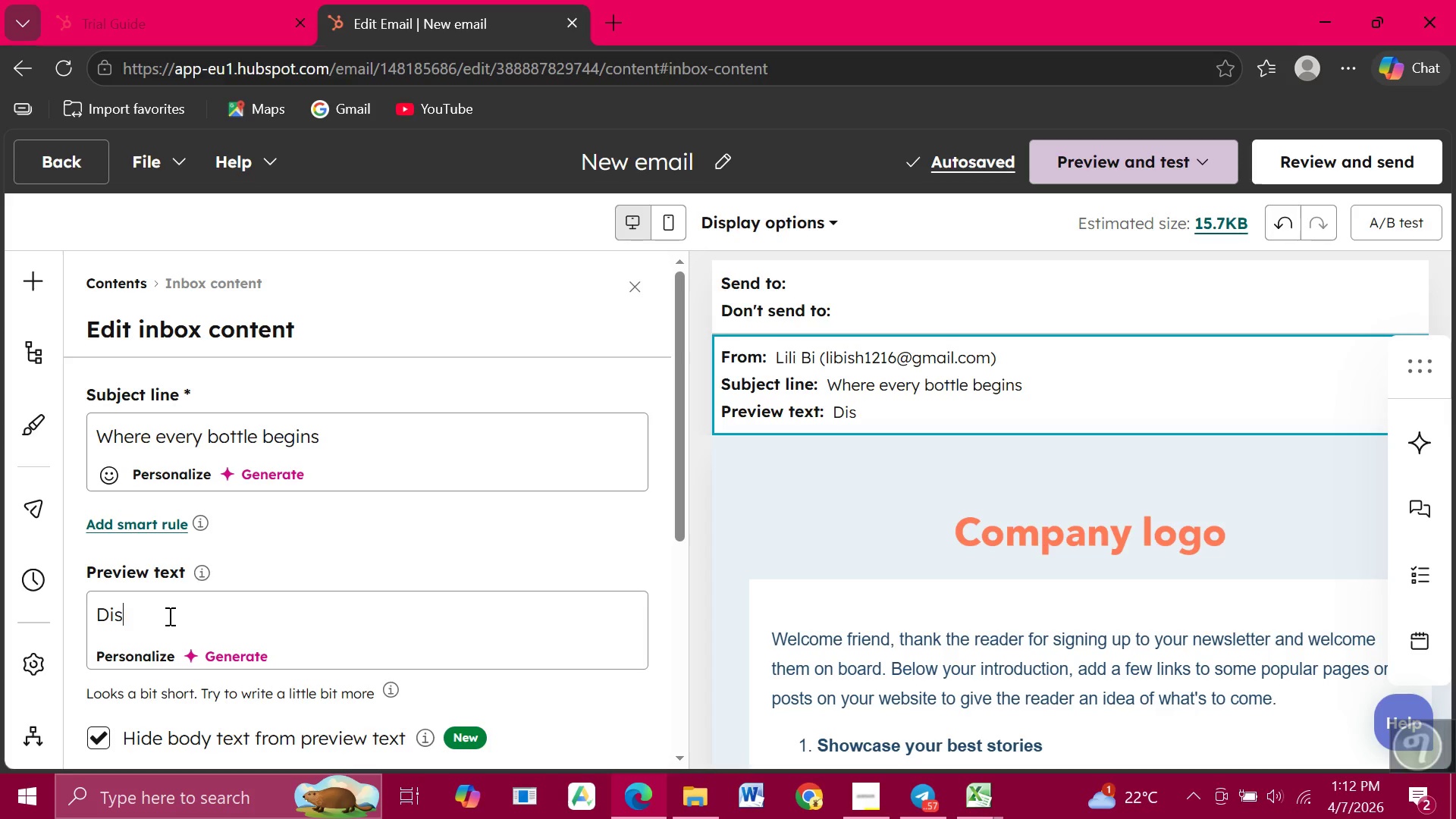 
wait(6.12)
 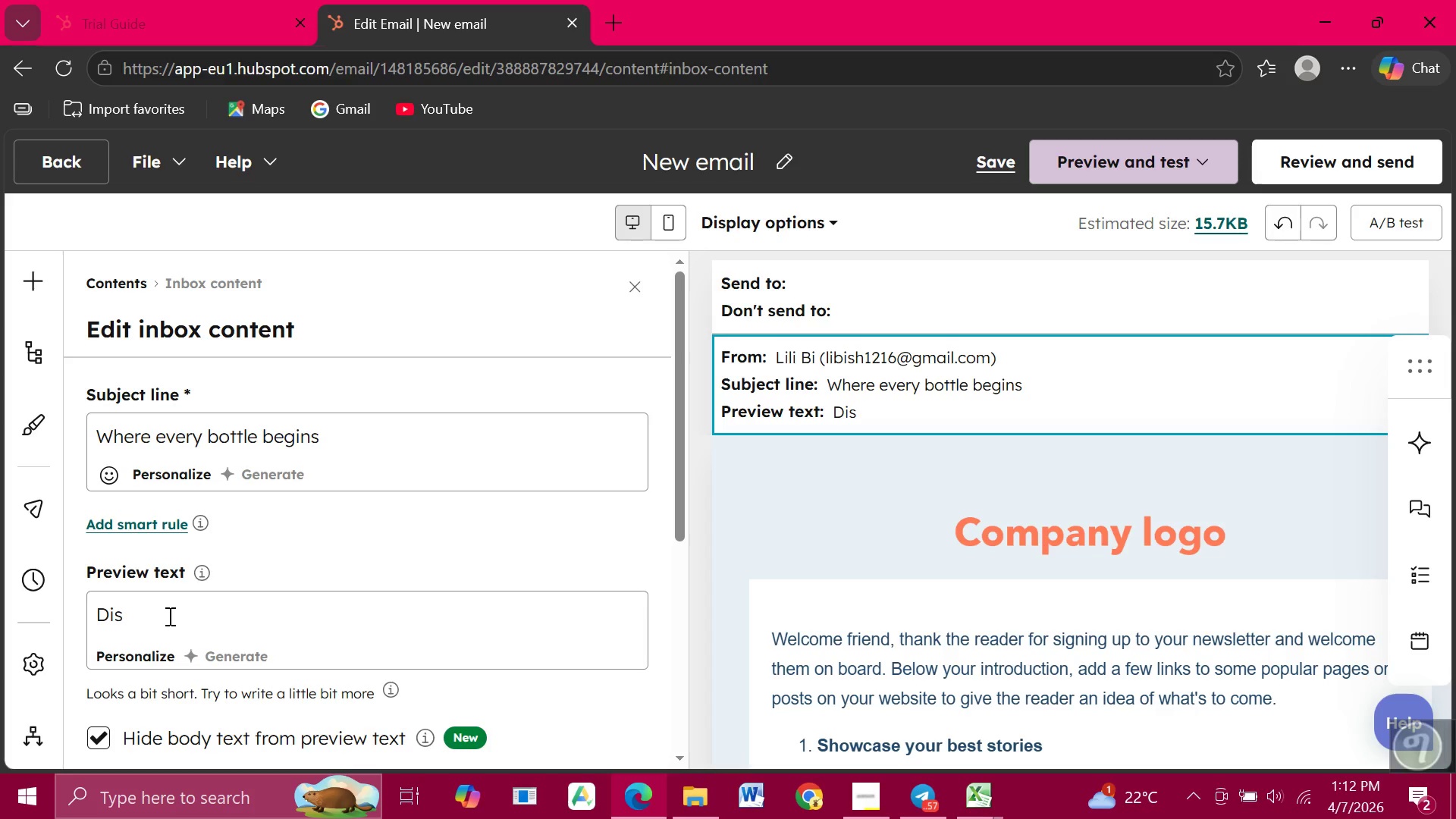 
type(cover the flo)
 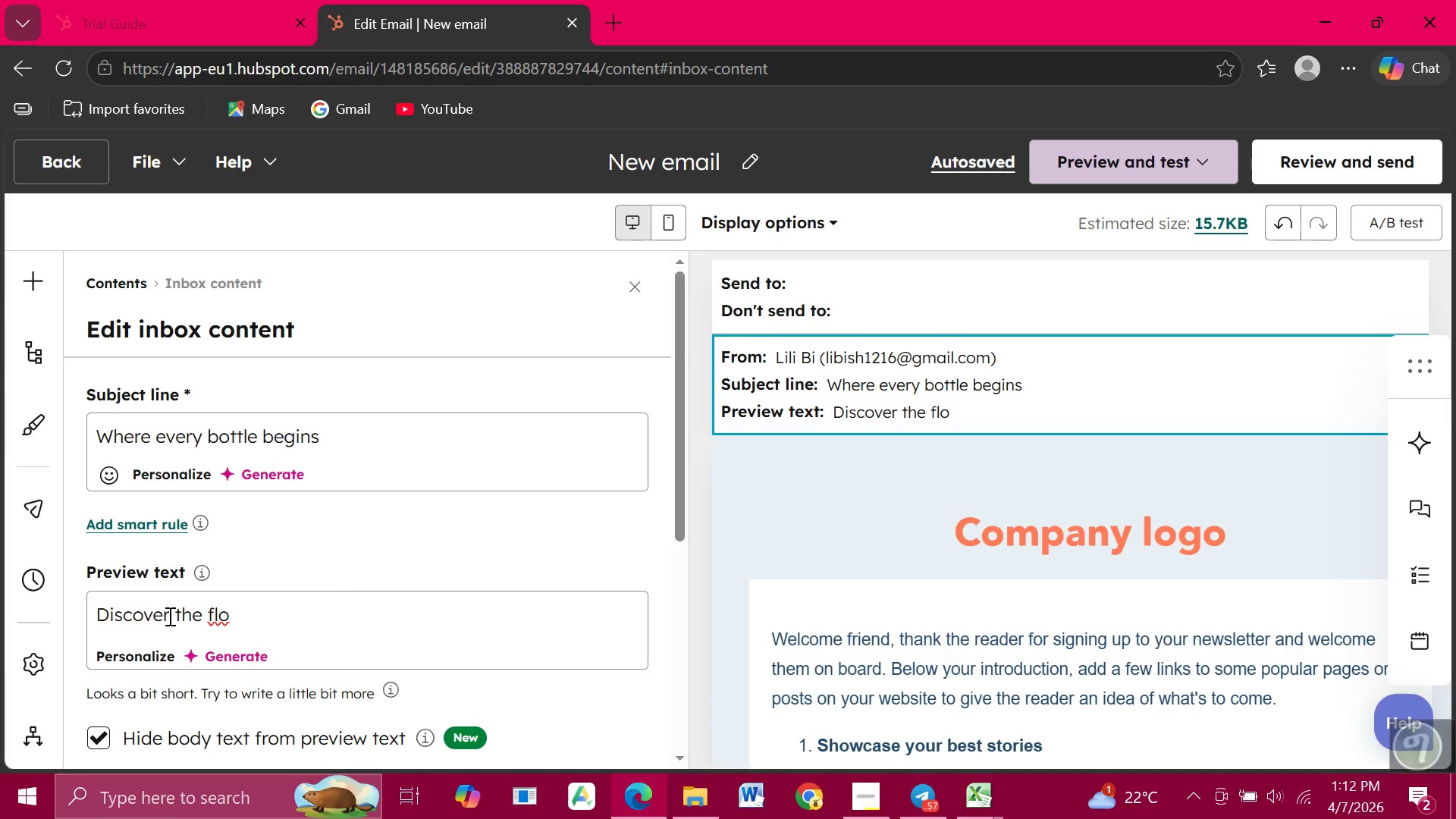 
wait(19.38)
 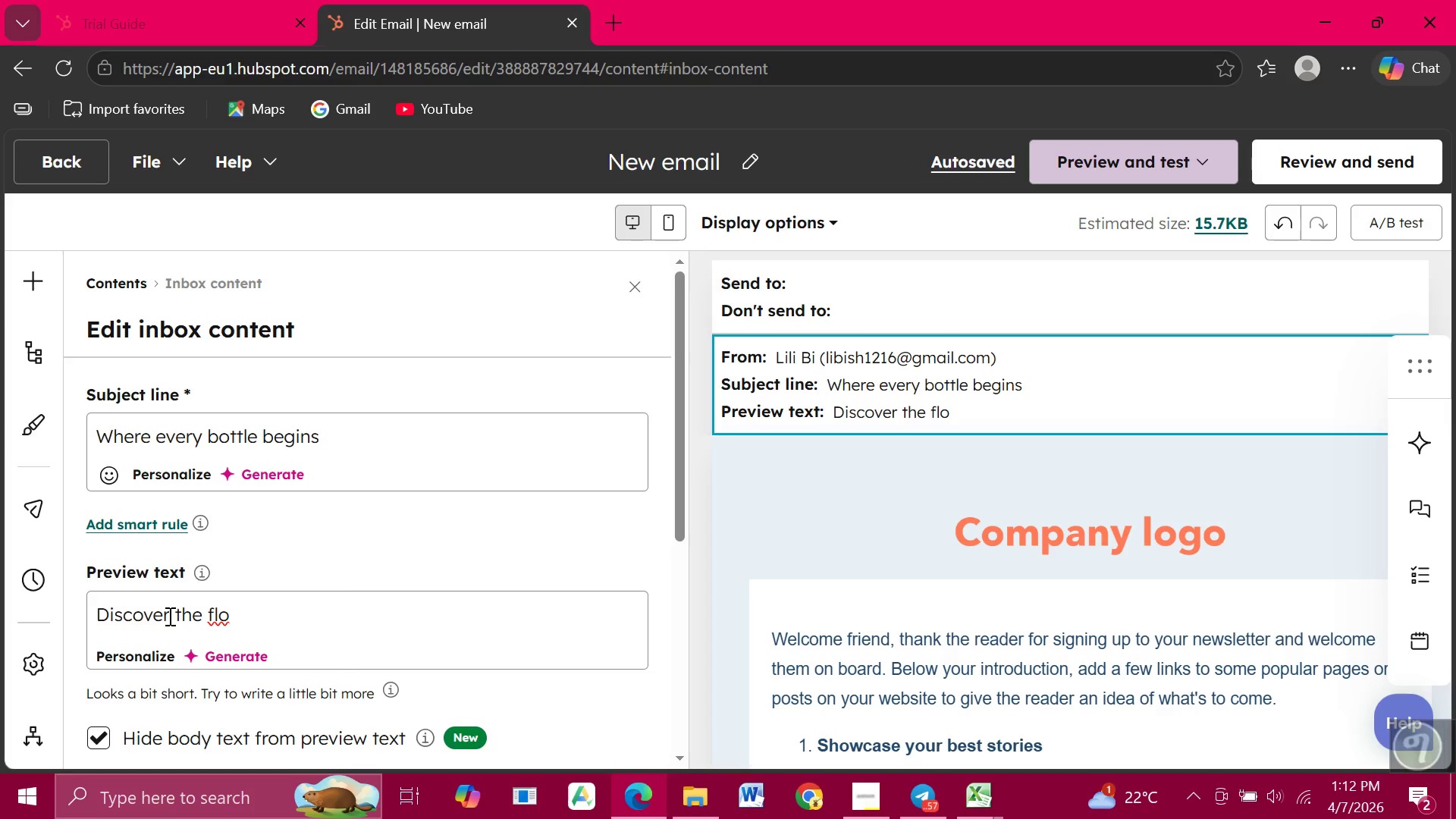 
type(ral )
 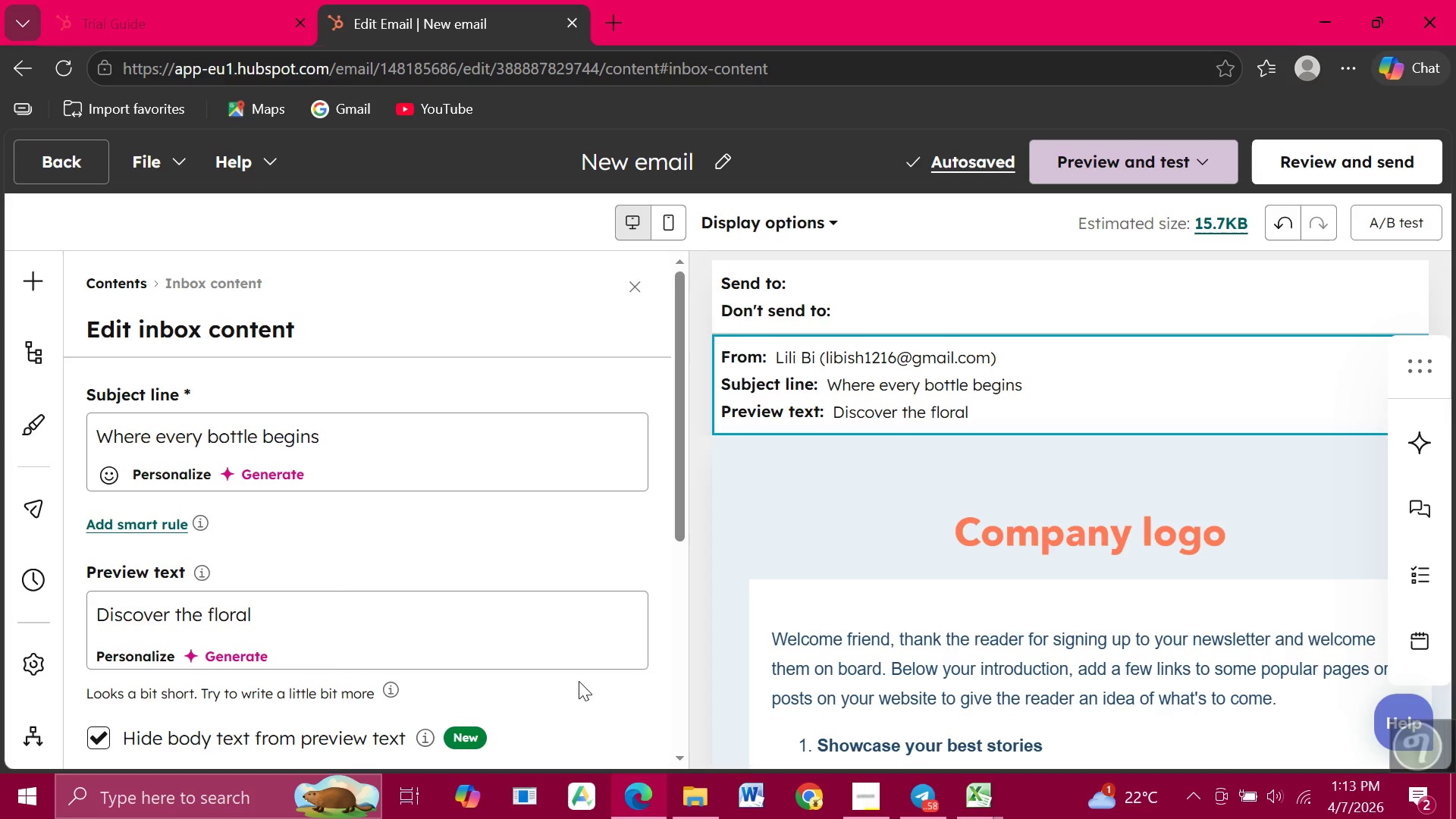 
wait(6.38)
 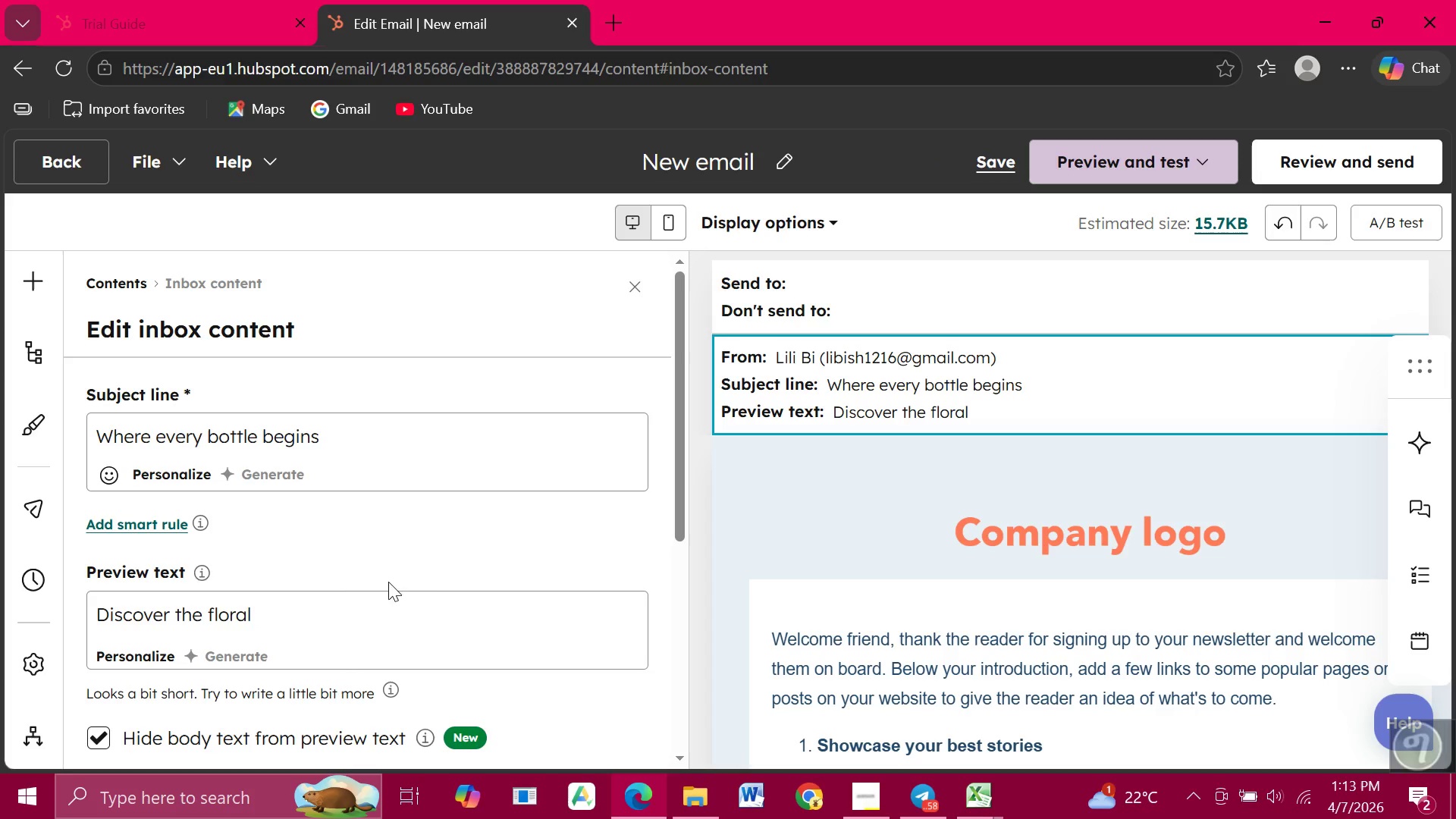 
type(origins)
 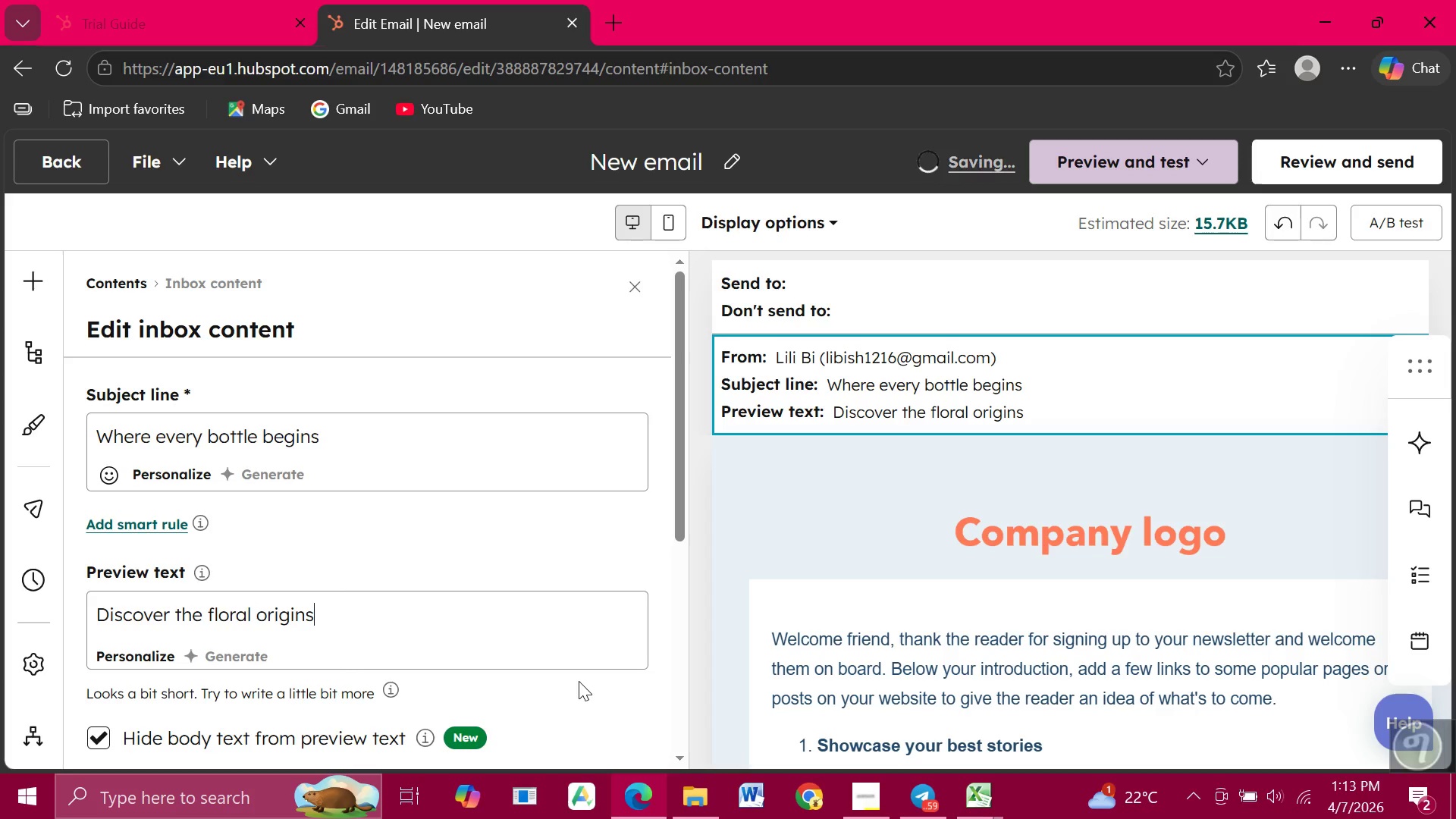 
type( behind every bottle)
 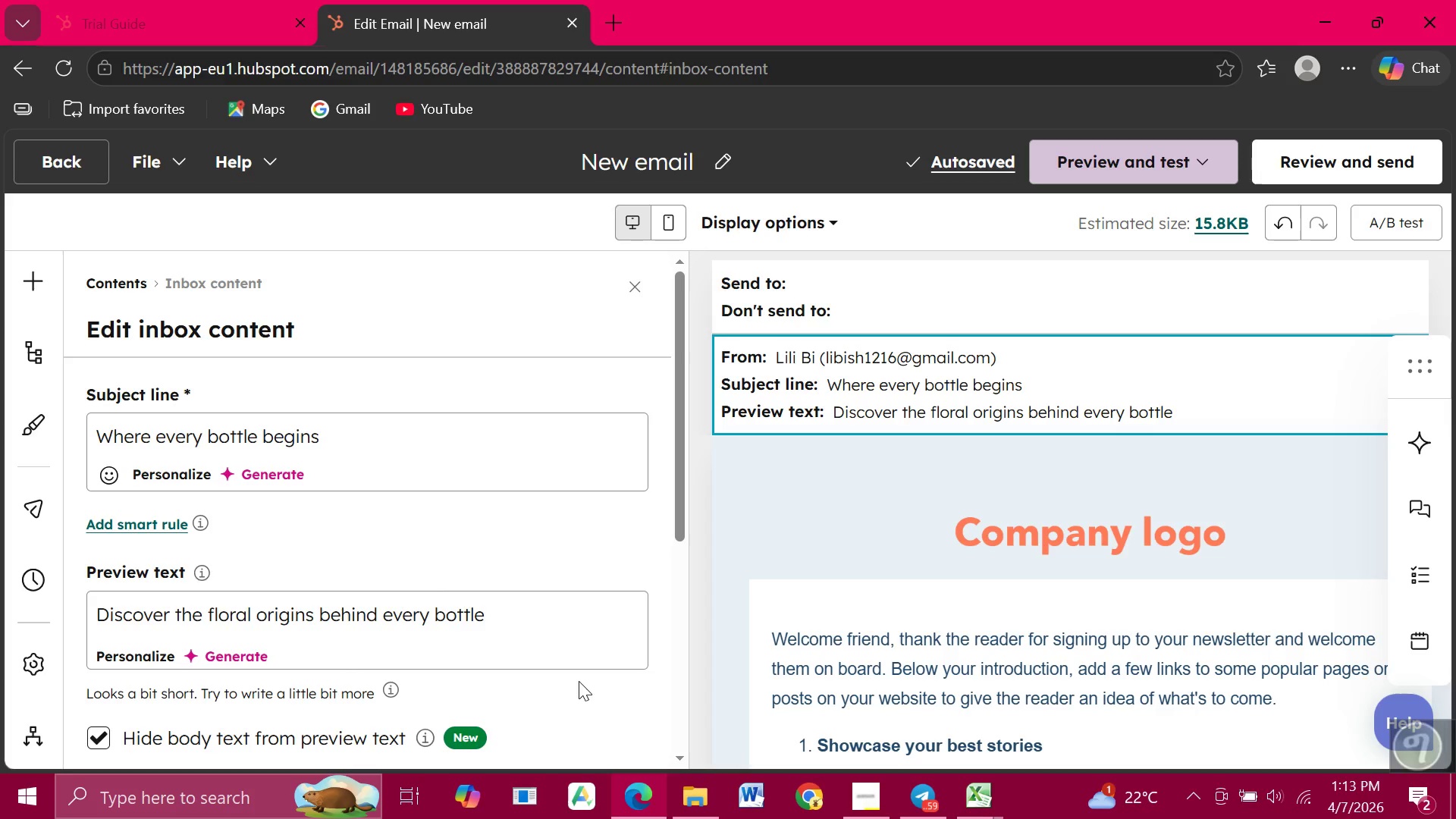 
wait(10.17)
 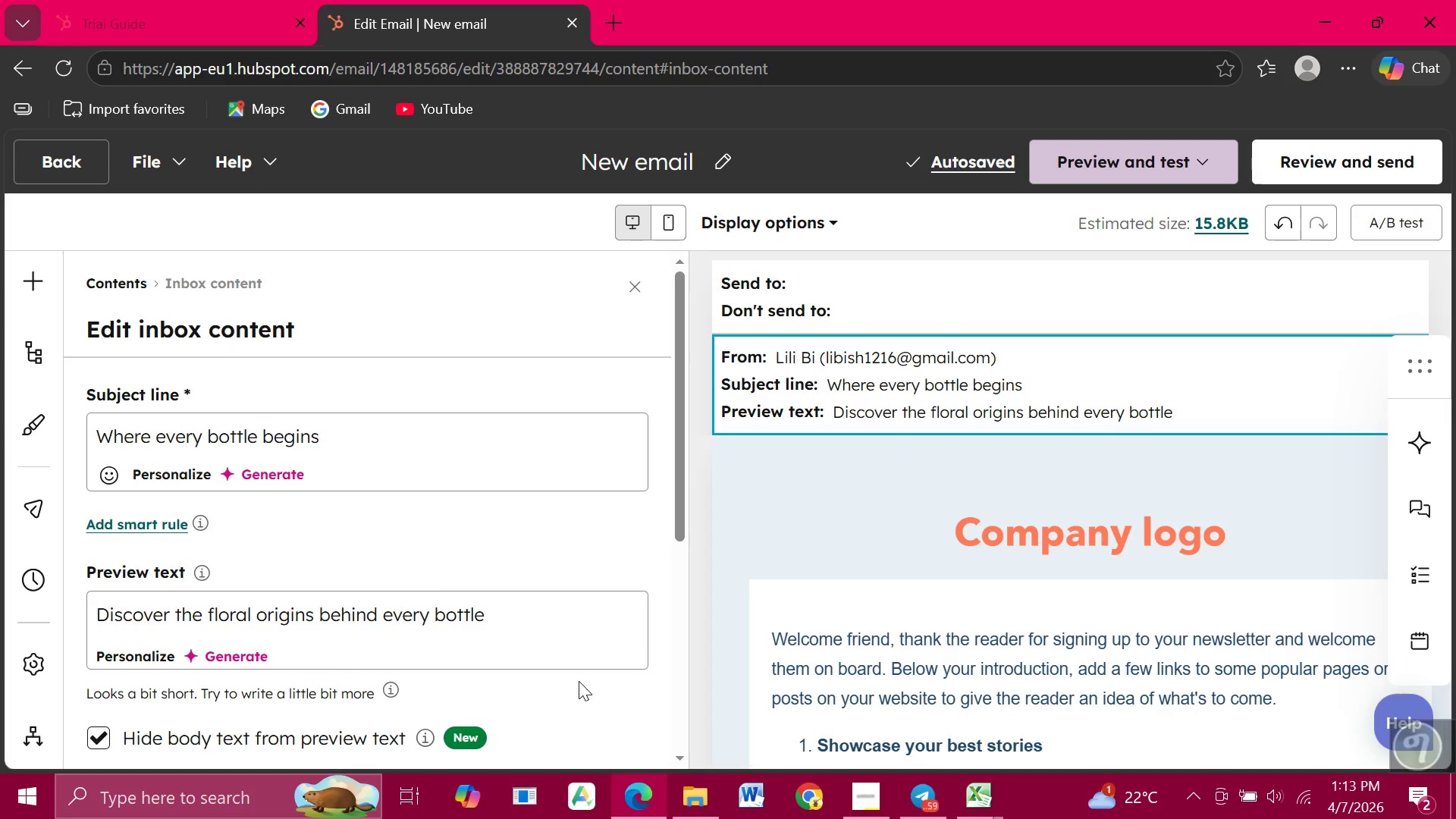 
left_click([1096, 570])
 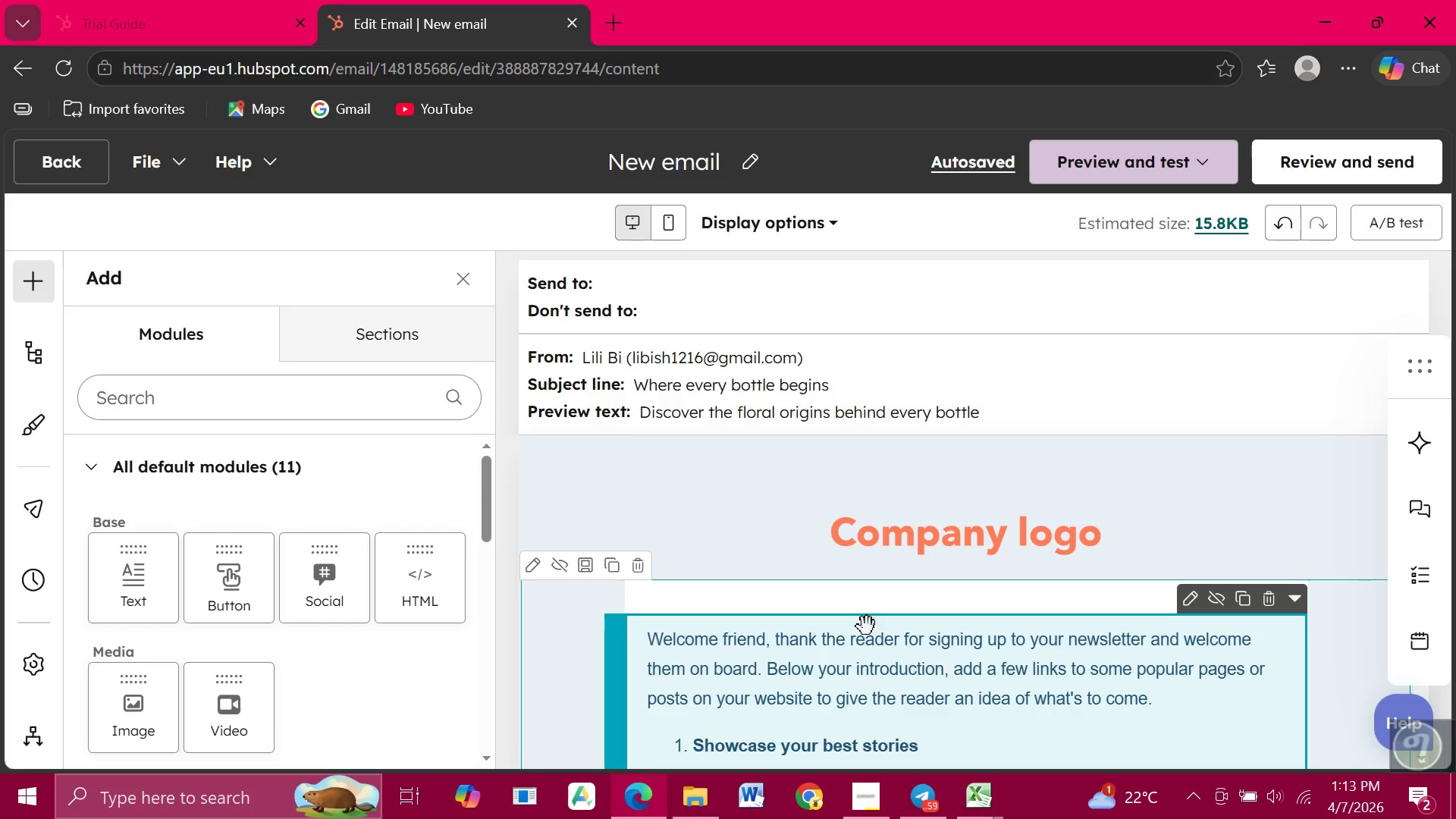 
scroll: coordinate [867, 626], scroll_direction: down, amount: 3.0
 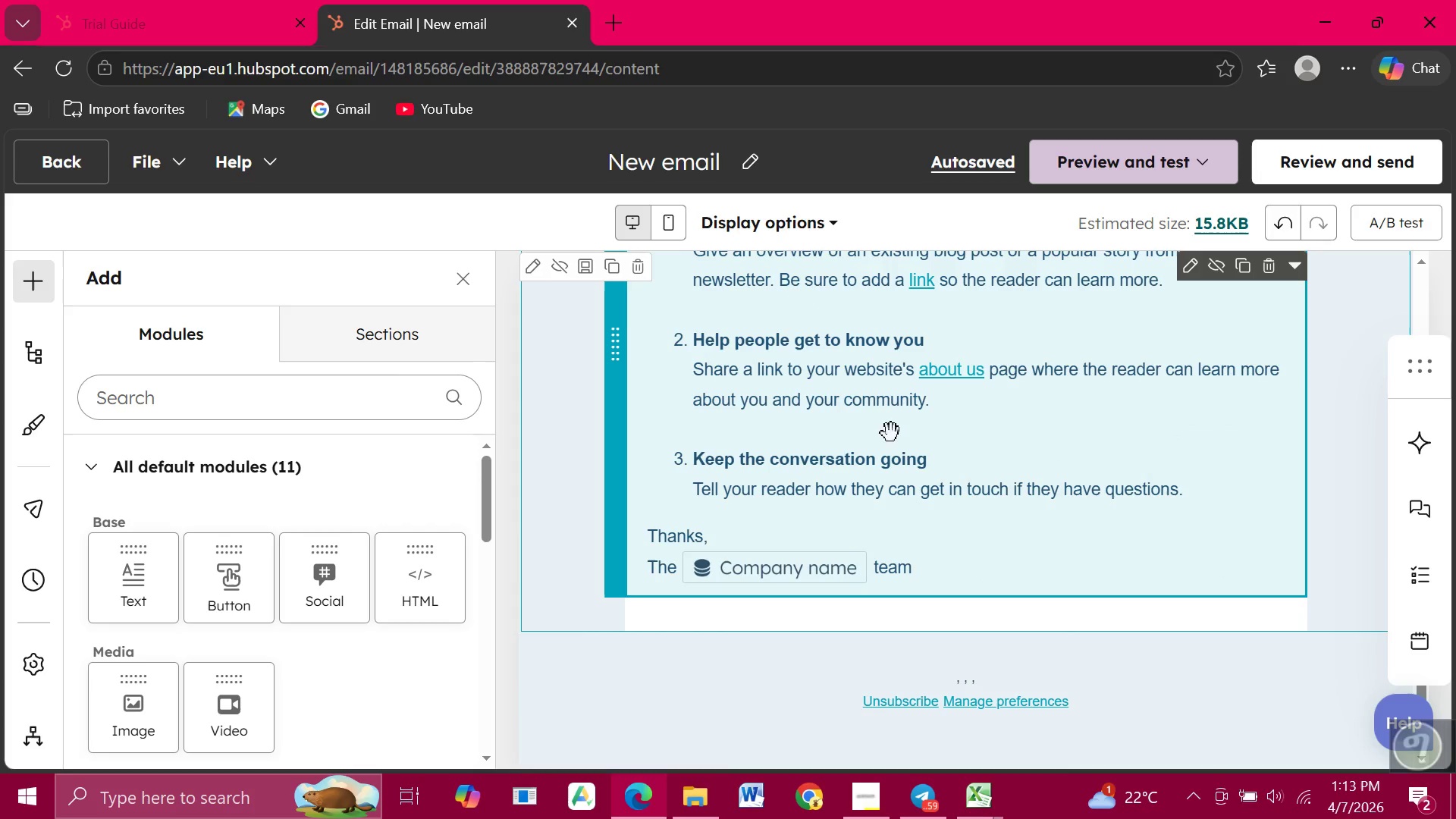 
scroll: coordinate [886, 431], scroll_direction: up, amount: 2.0
 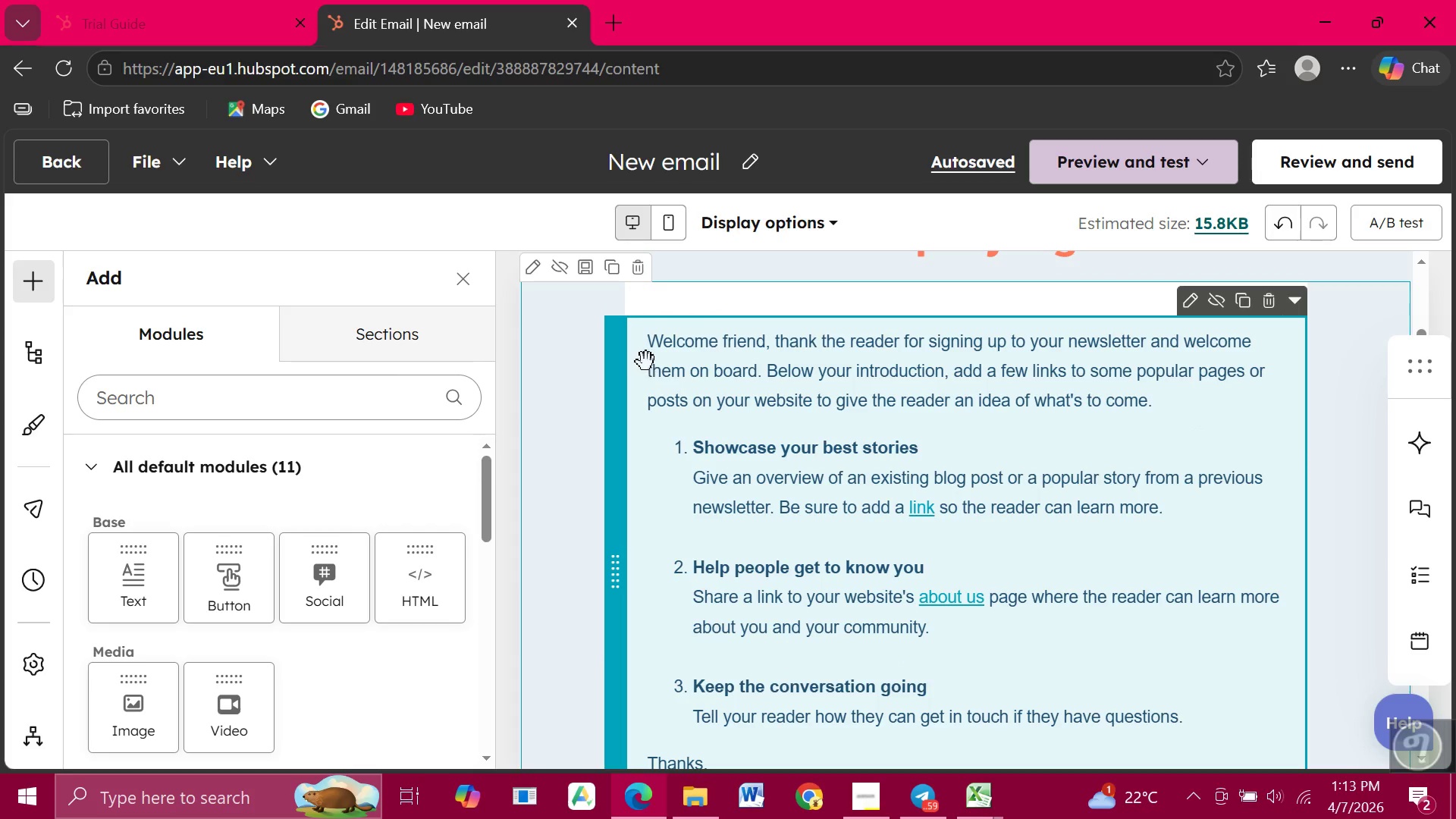 
left_click([650, 337])
 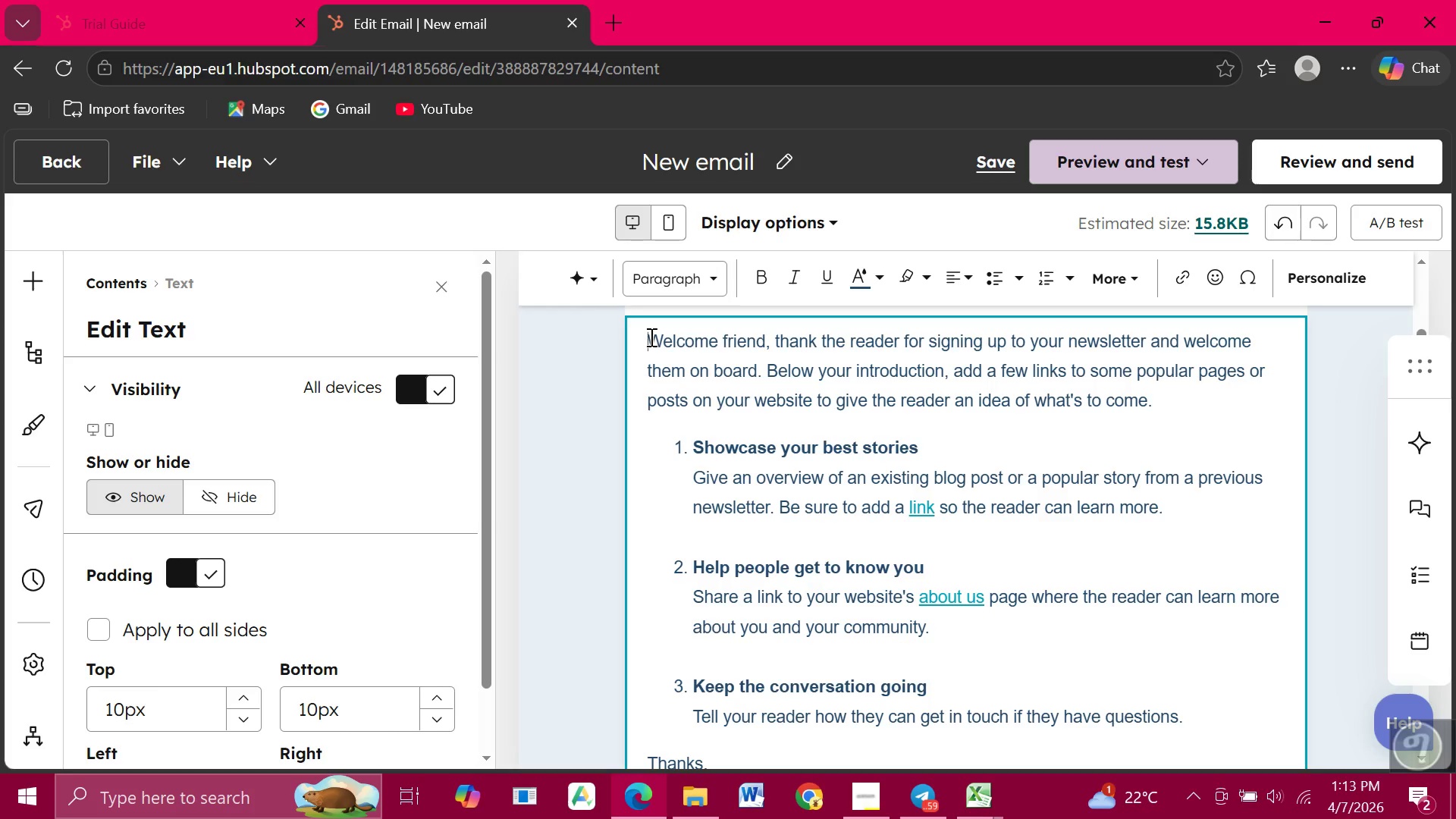 
left_click_drag(start_coordinate=[647, 336], to_coordinate=[936, 503])
 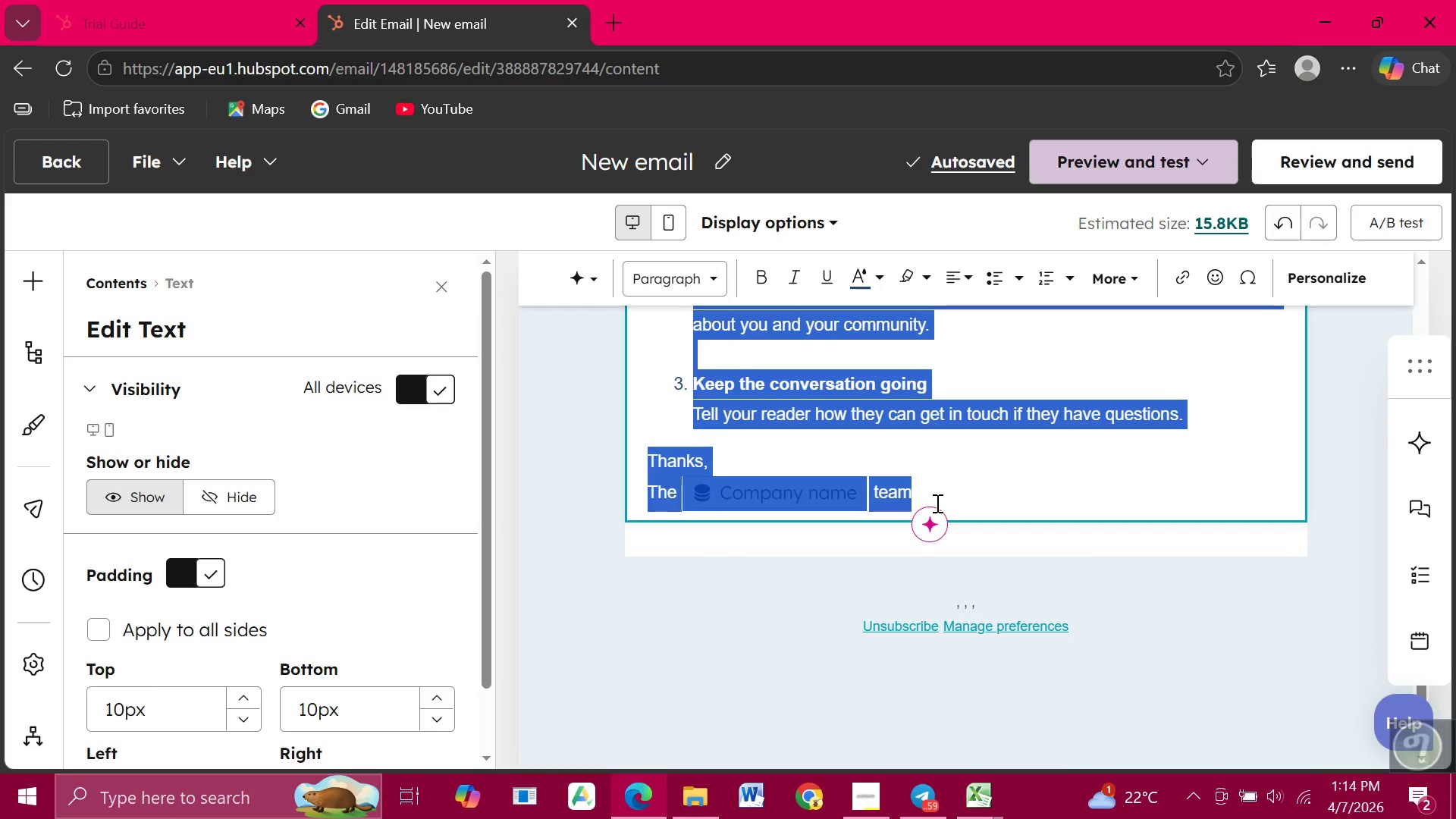 
key(Backspace)
 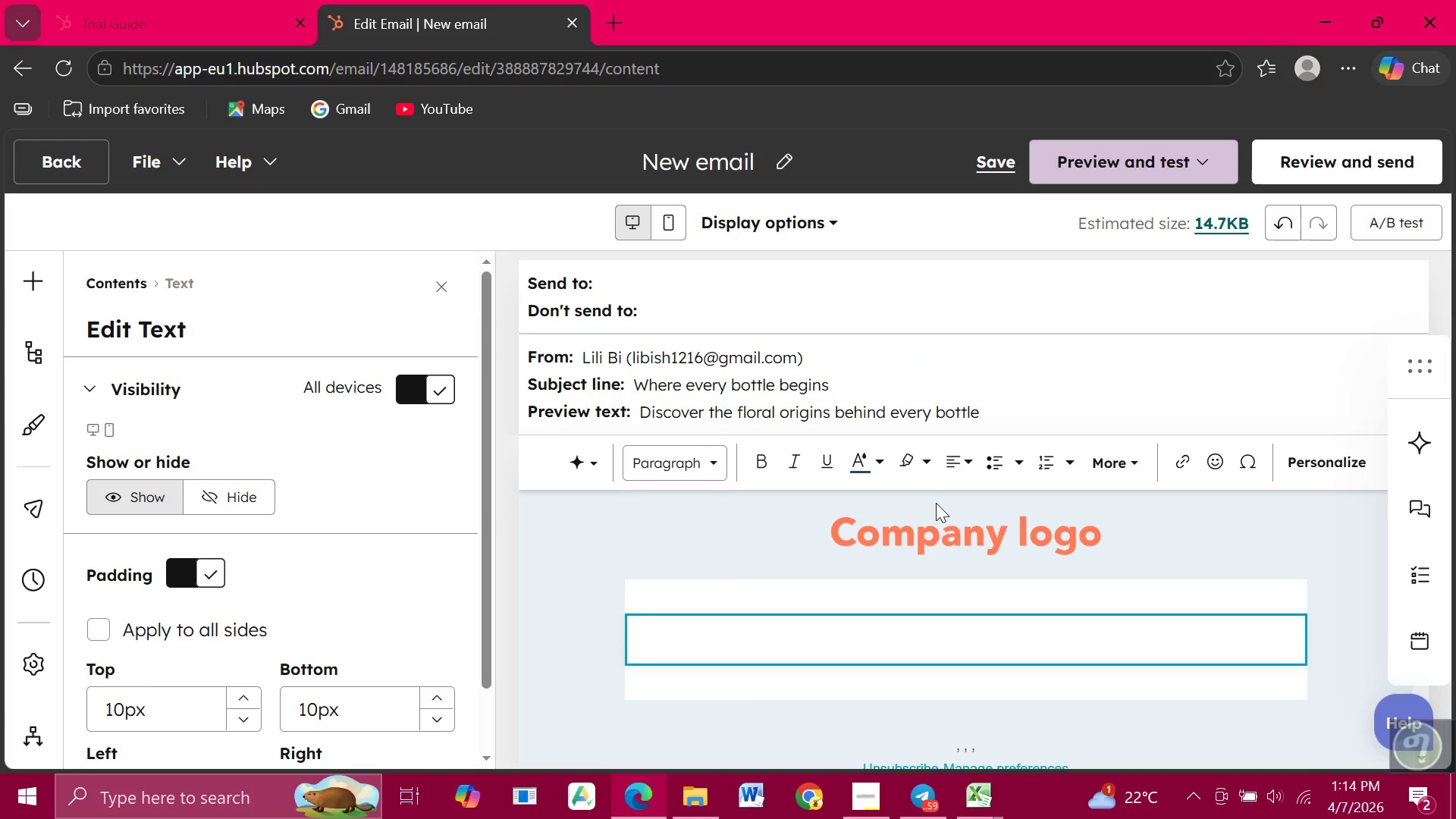 
type(hi)
key(Backspace)
key(Backspace)
type(Hi )
 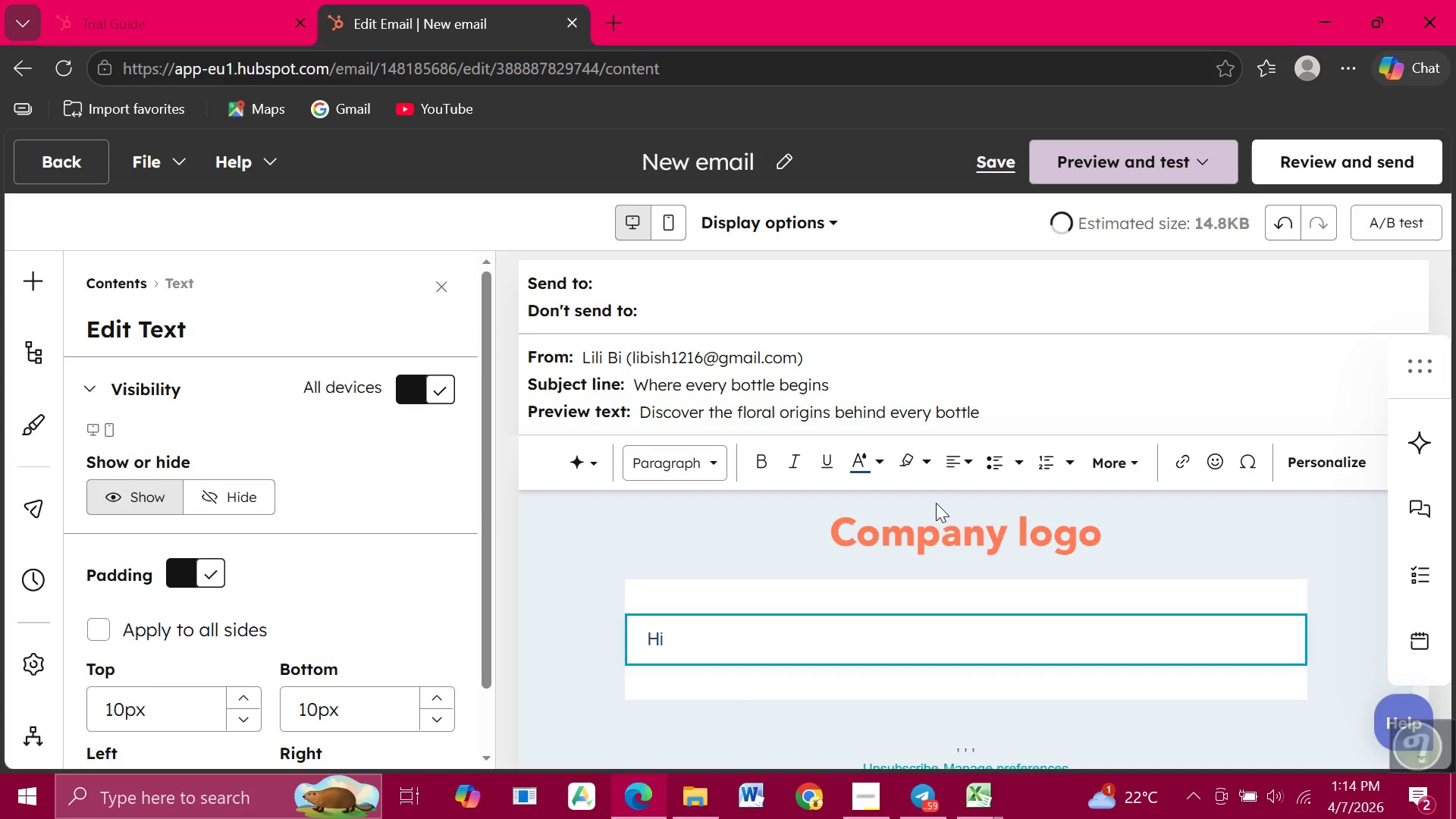 
wait(5.26)
 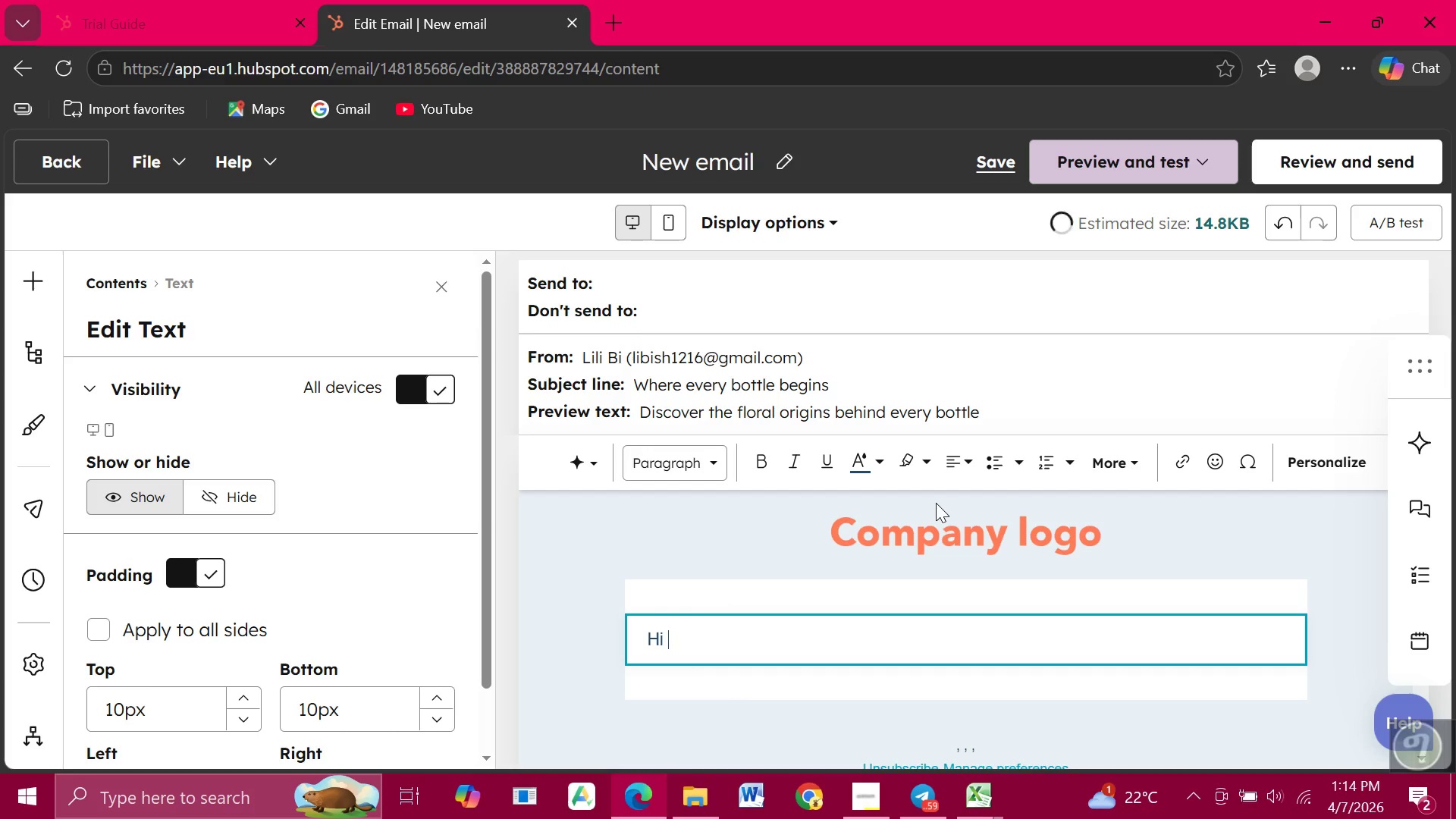 
type(j)
key(Backspace)
type(John,)
 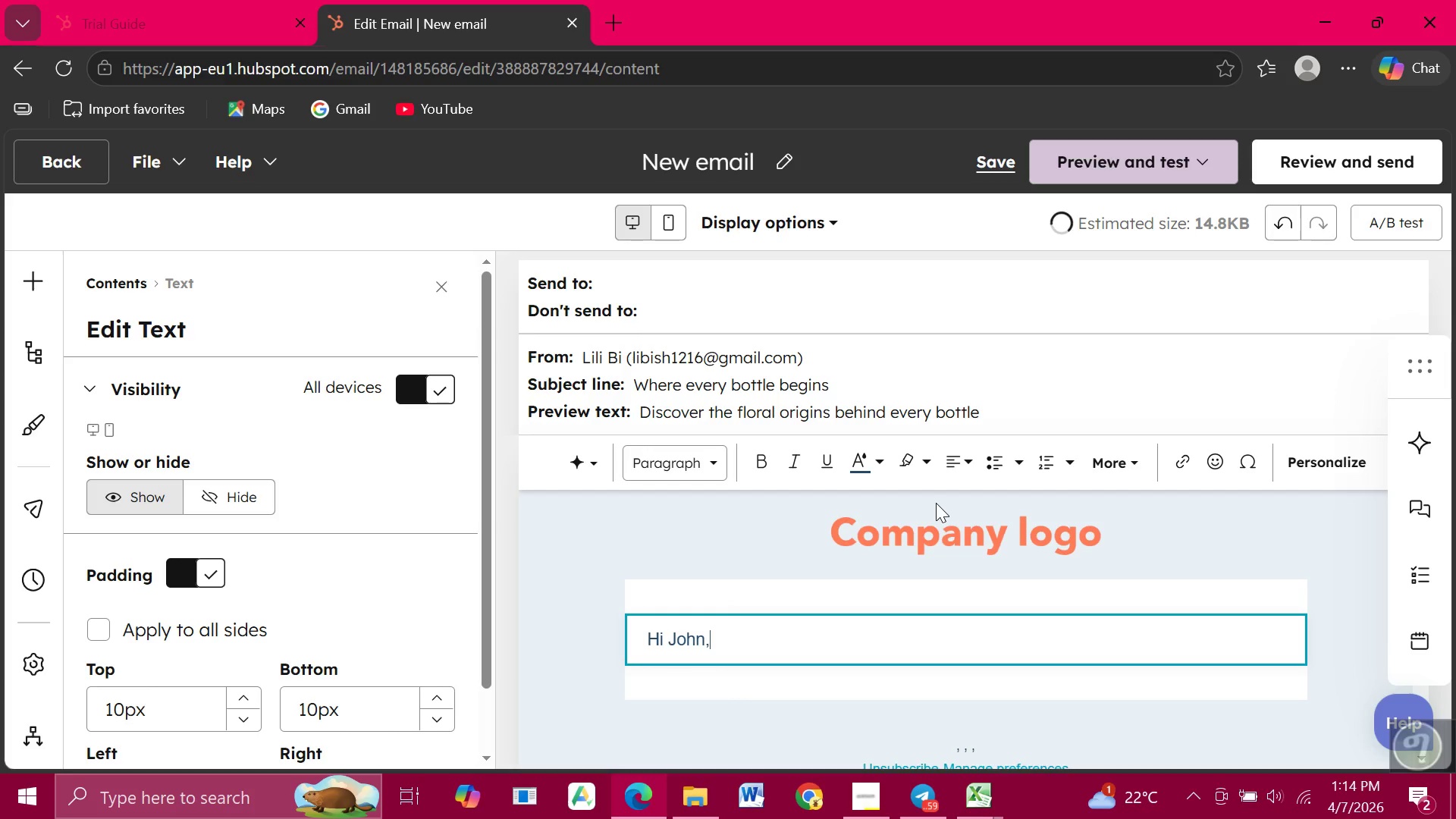 
key(Enter)
 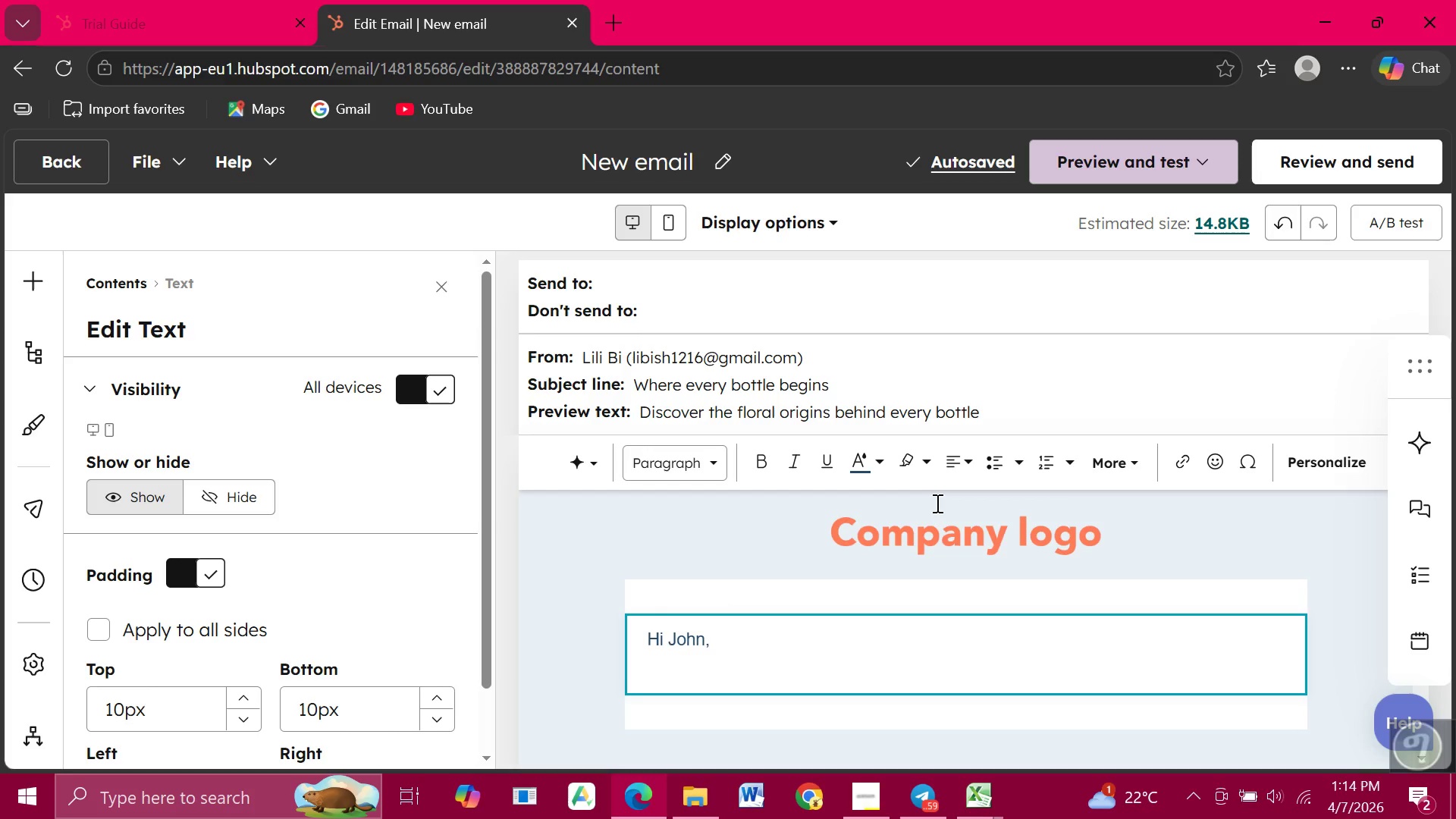 
wait(6.55)
 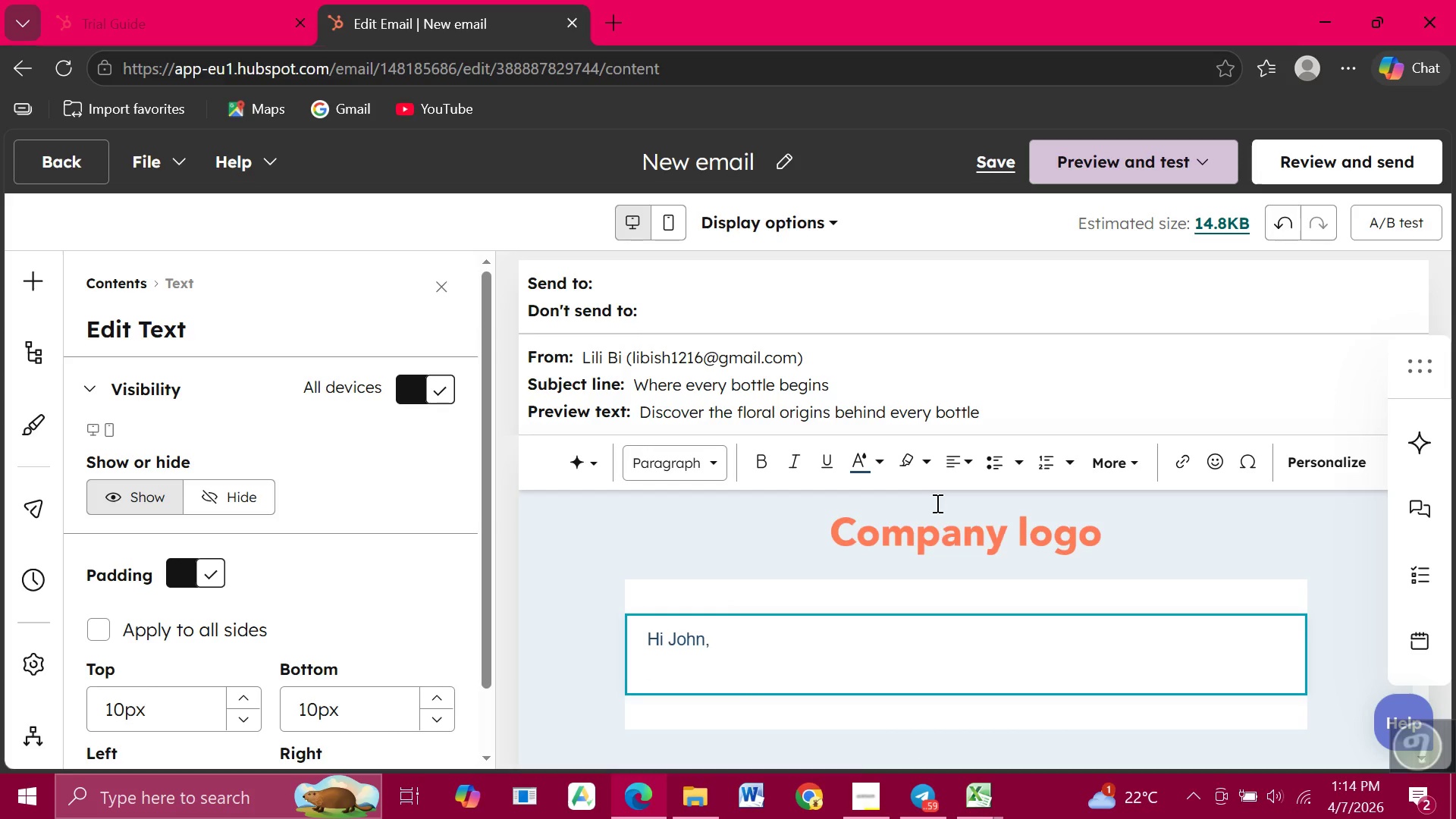 
type(every bottle in the Hive Ci)
key(Backspace)
type(ollective begins )
 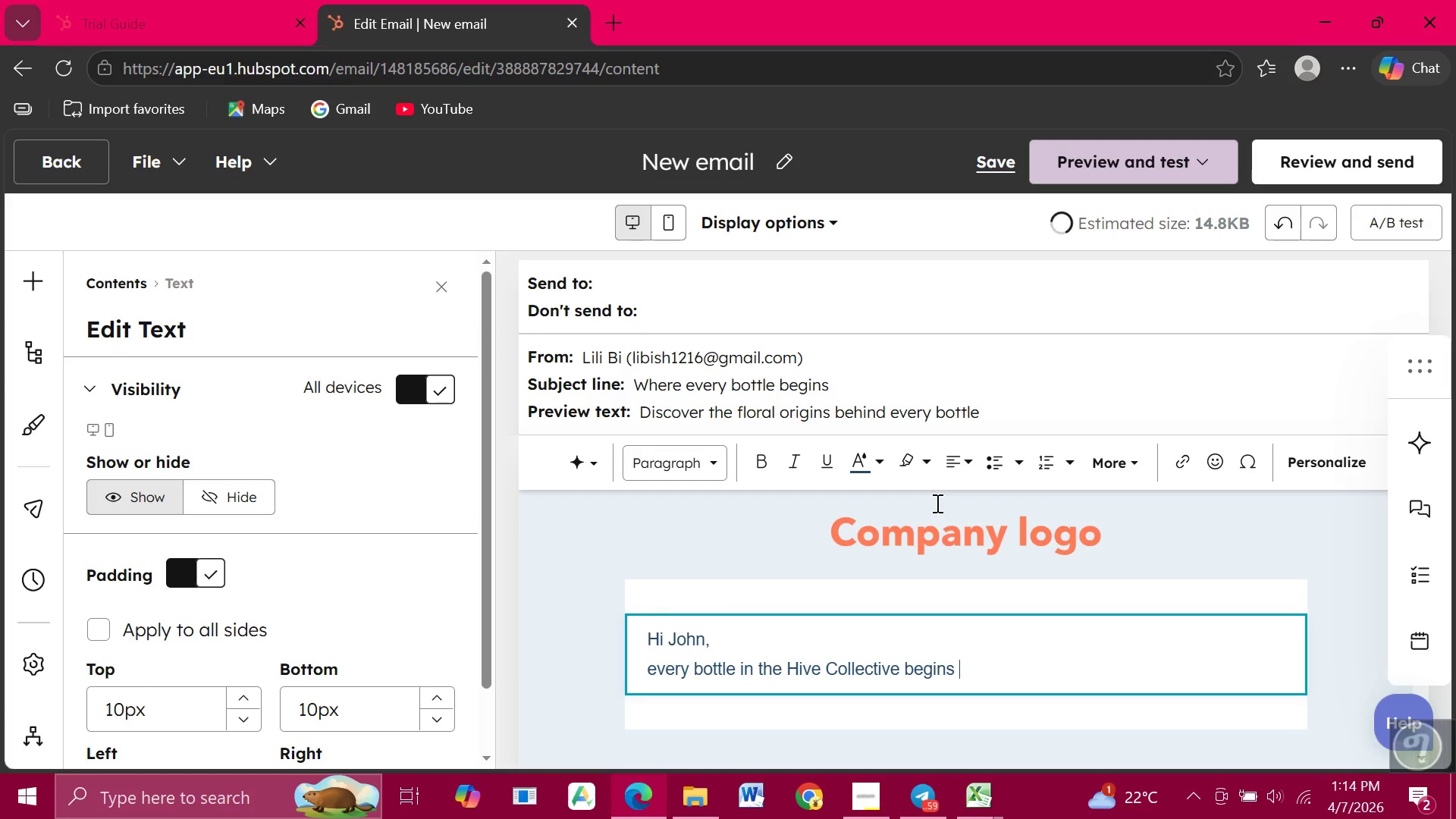 
type(long before fermentation in wildflower feilds )
key(Backspace)
type(, ehere)
key(Backspace)
key(Backspace)
key(Backspace)
key(Backspace)
key(Backspace)
key(Backspace)
key(Backspace)
key(Backspace)
key(Backspace)
key(Backspace)
key(Backspace)
key(Backspace)
type(ields, ehere)
key(Backspace)
key(Backspace)
key(Backspace)
key(Backspace)
key(Backspace)
type(where w)
key(Backspace)
type(each bloom shapes the characterof our honey.)
 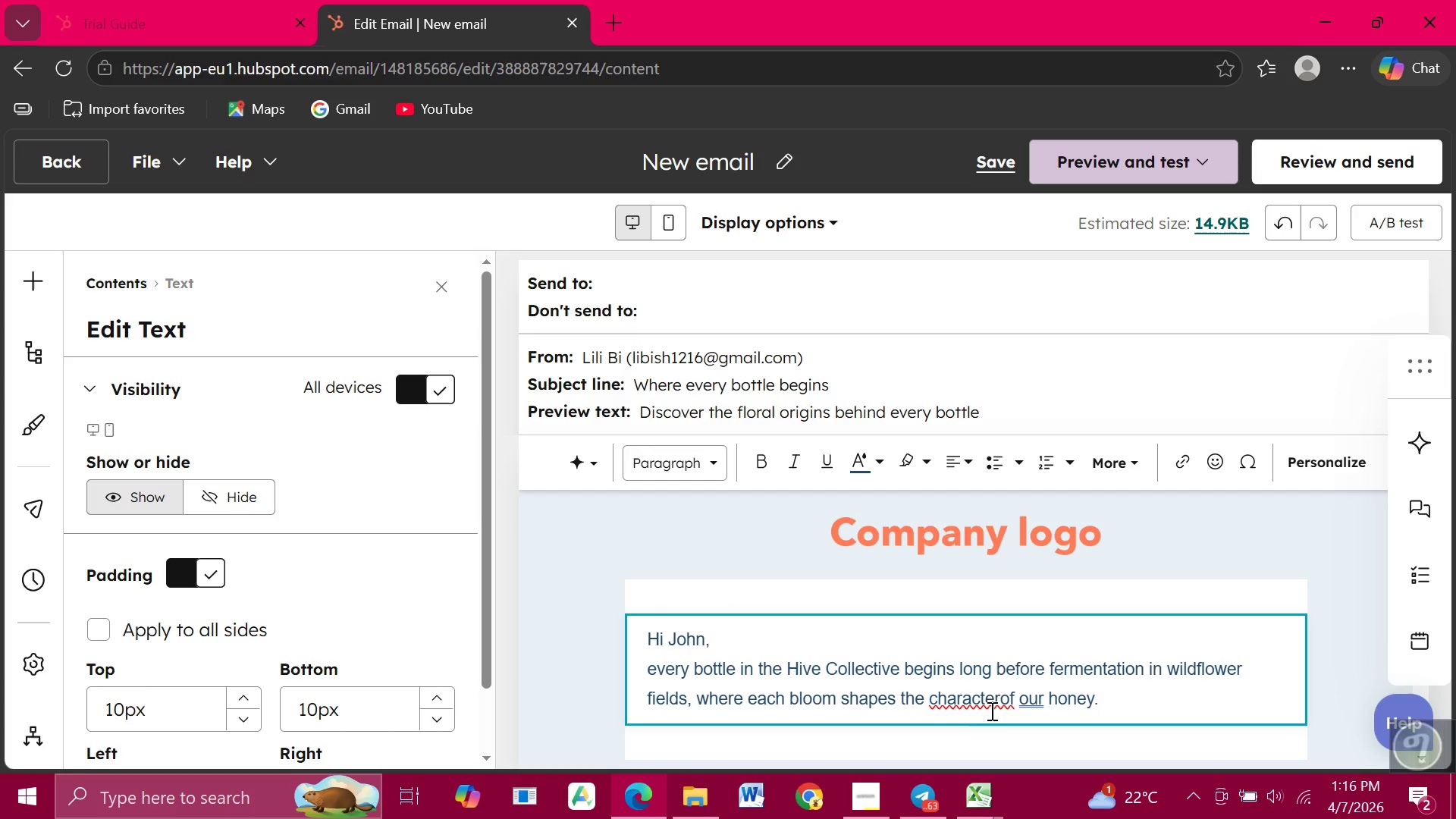 
left_click([999, 704])
 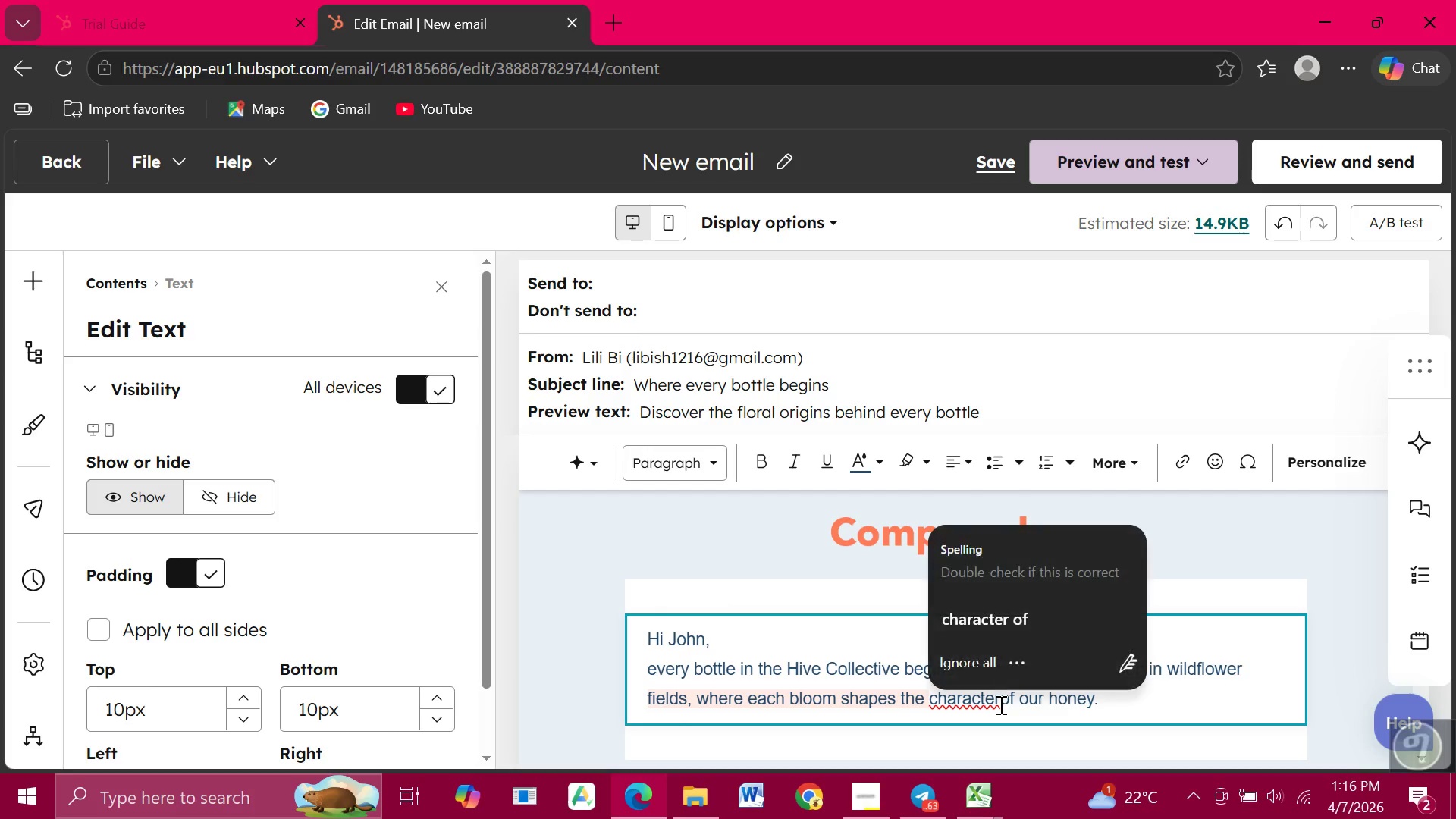 
key(Space)
 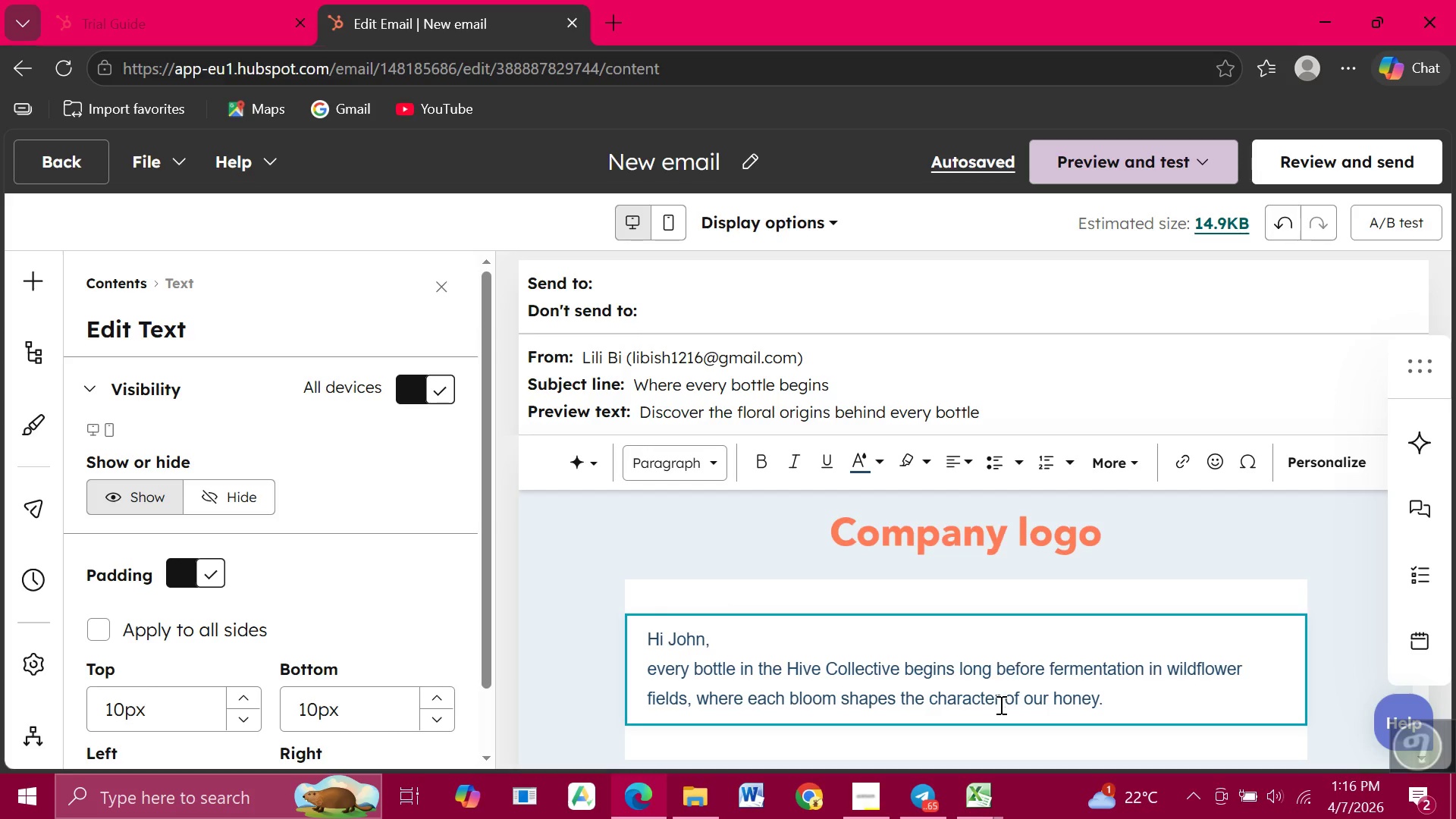 
wait(38.38)
 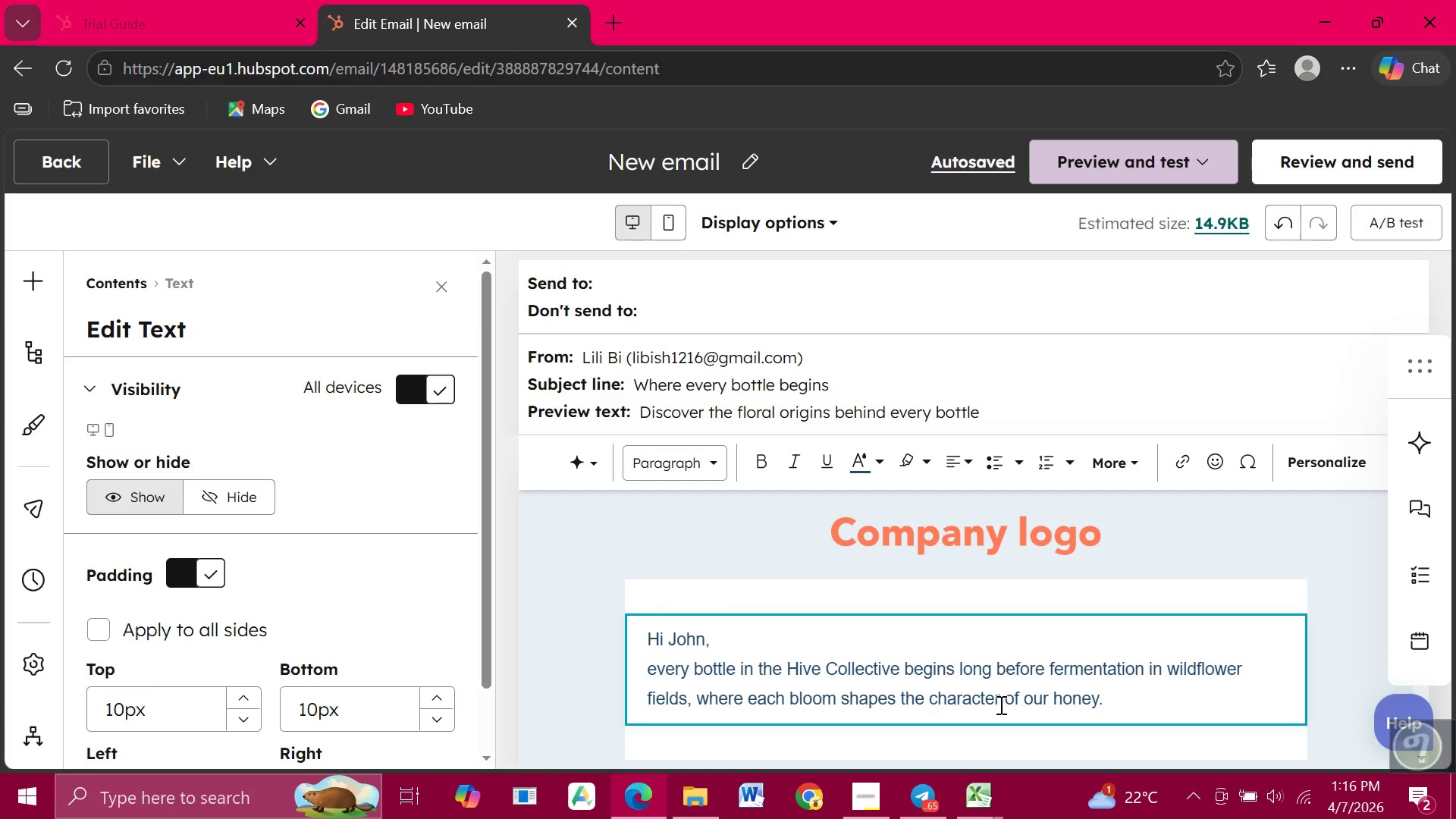 
key(Enter)
 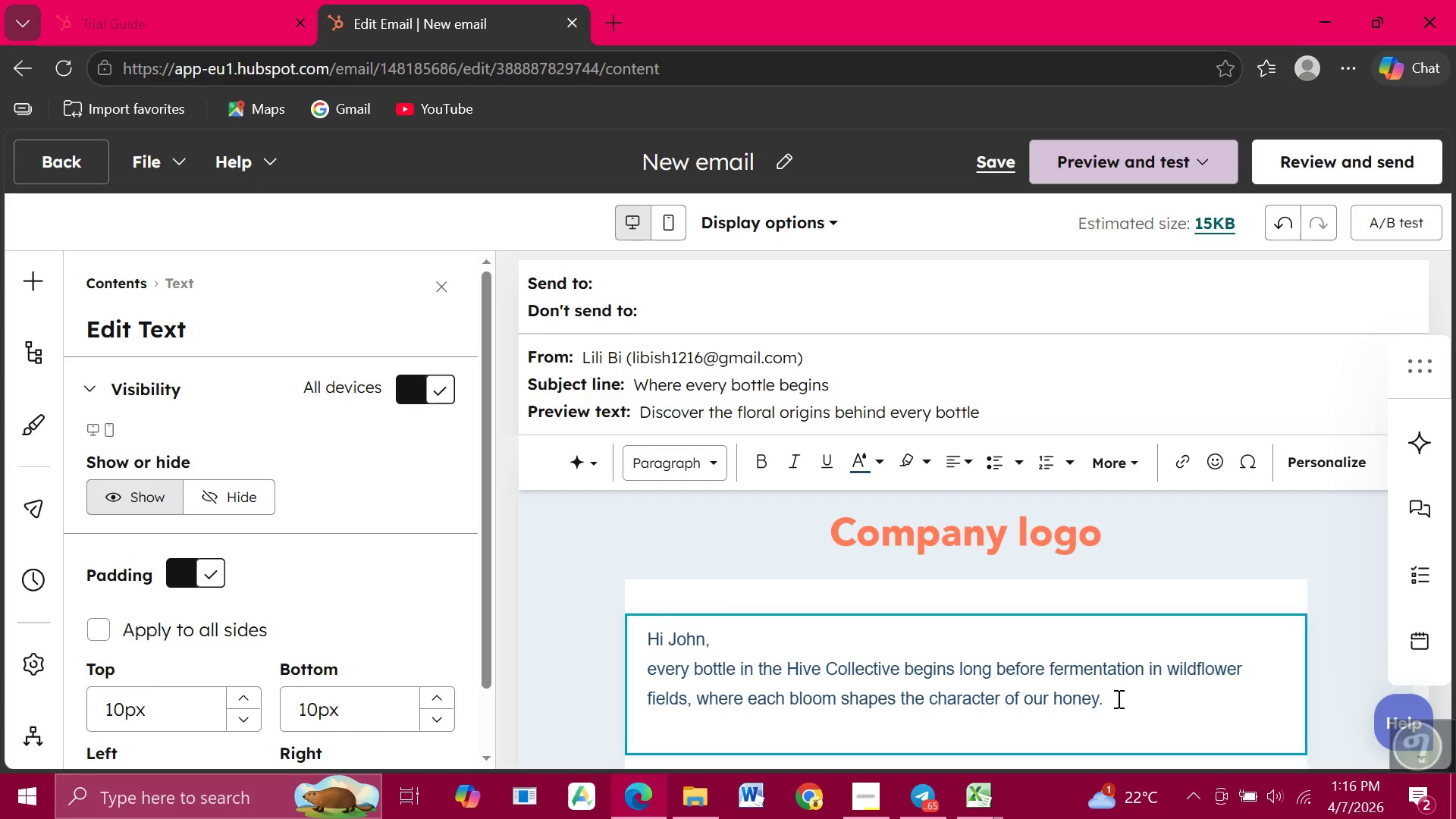 
type(your preference fpr)
key(Backspace)
key(Backspace)
type(or )
 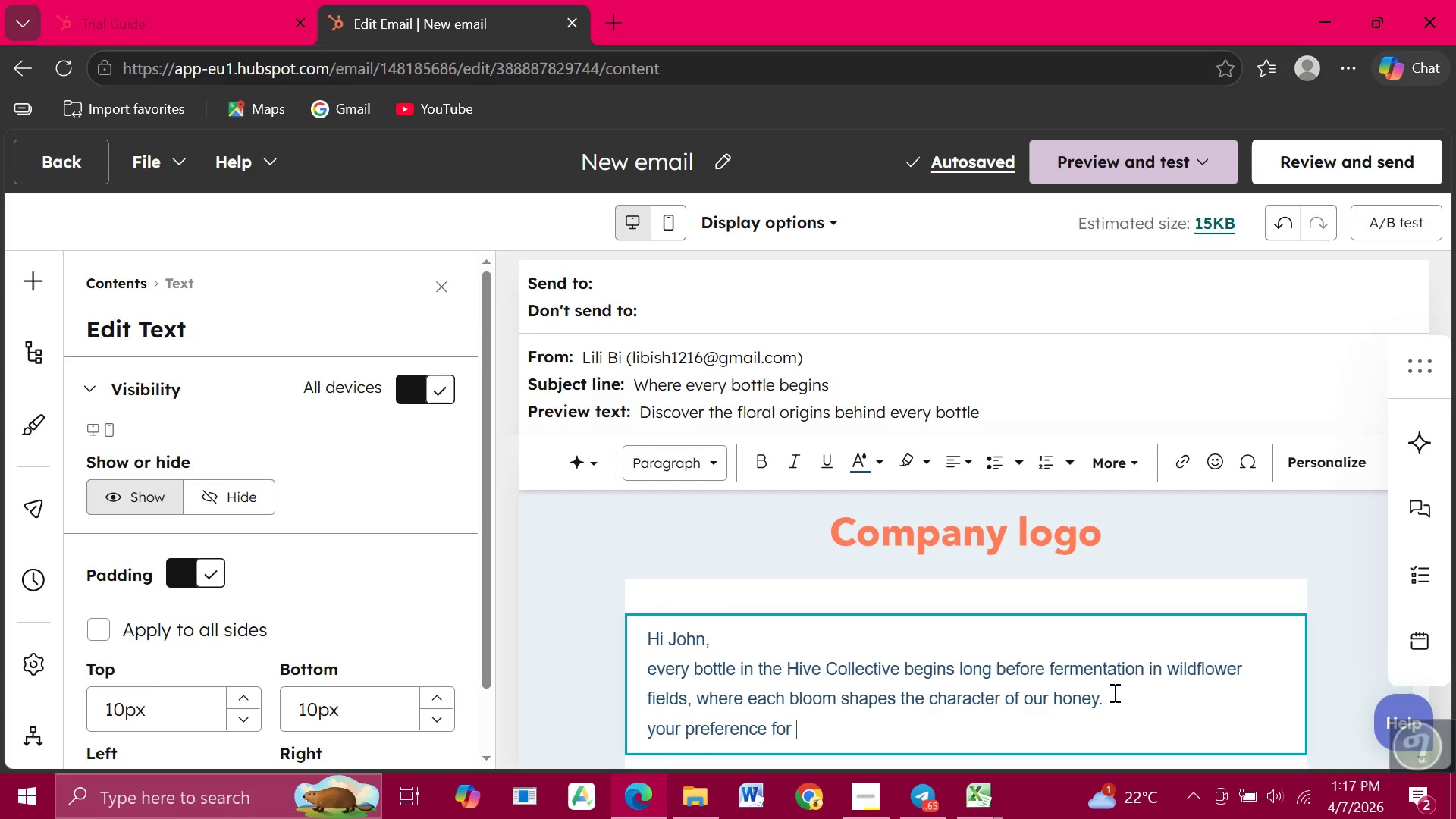 
wait(7.22)
 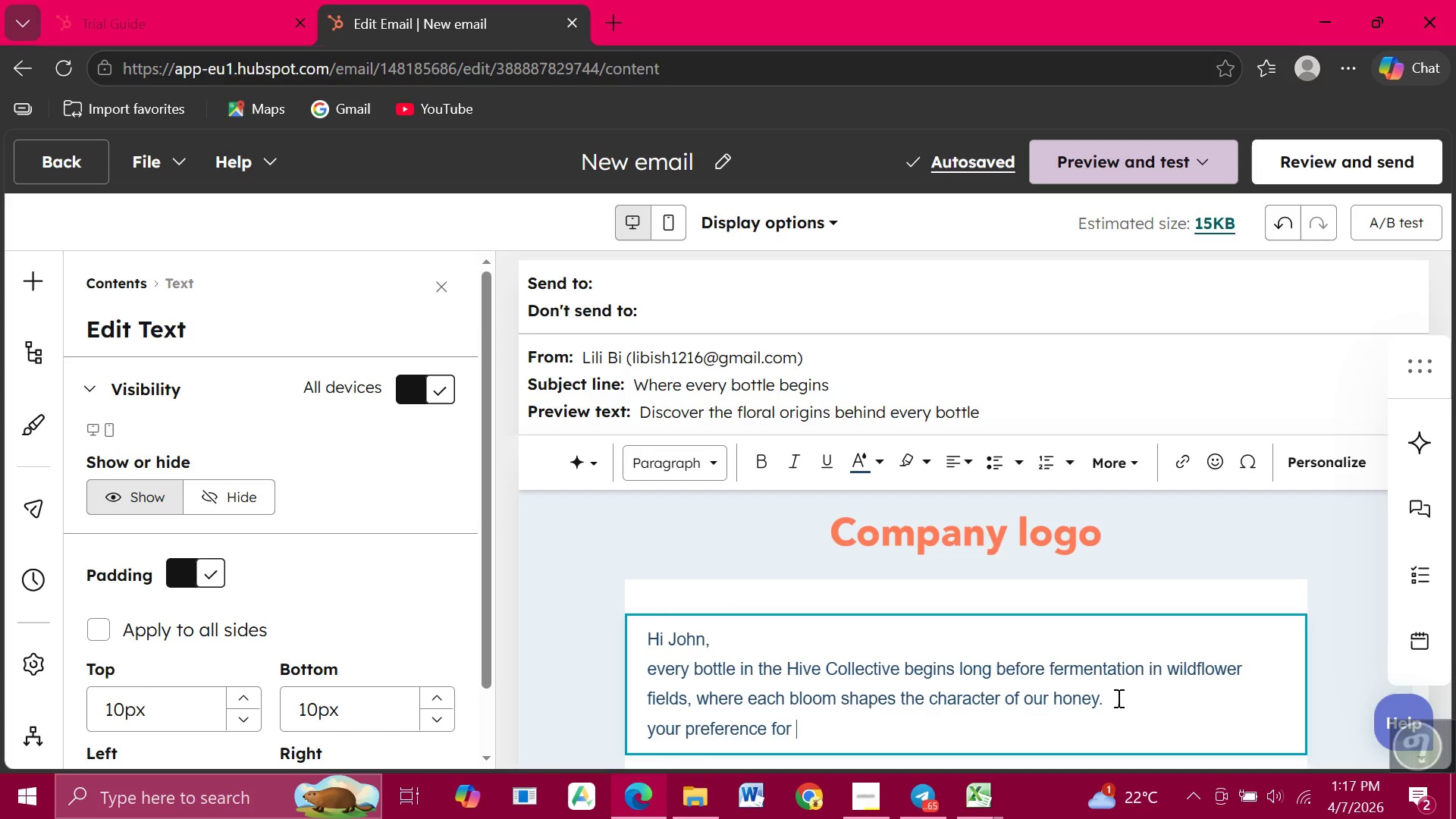 
type(Semi-Sweet )
 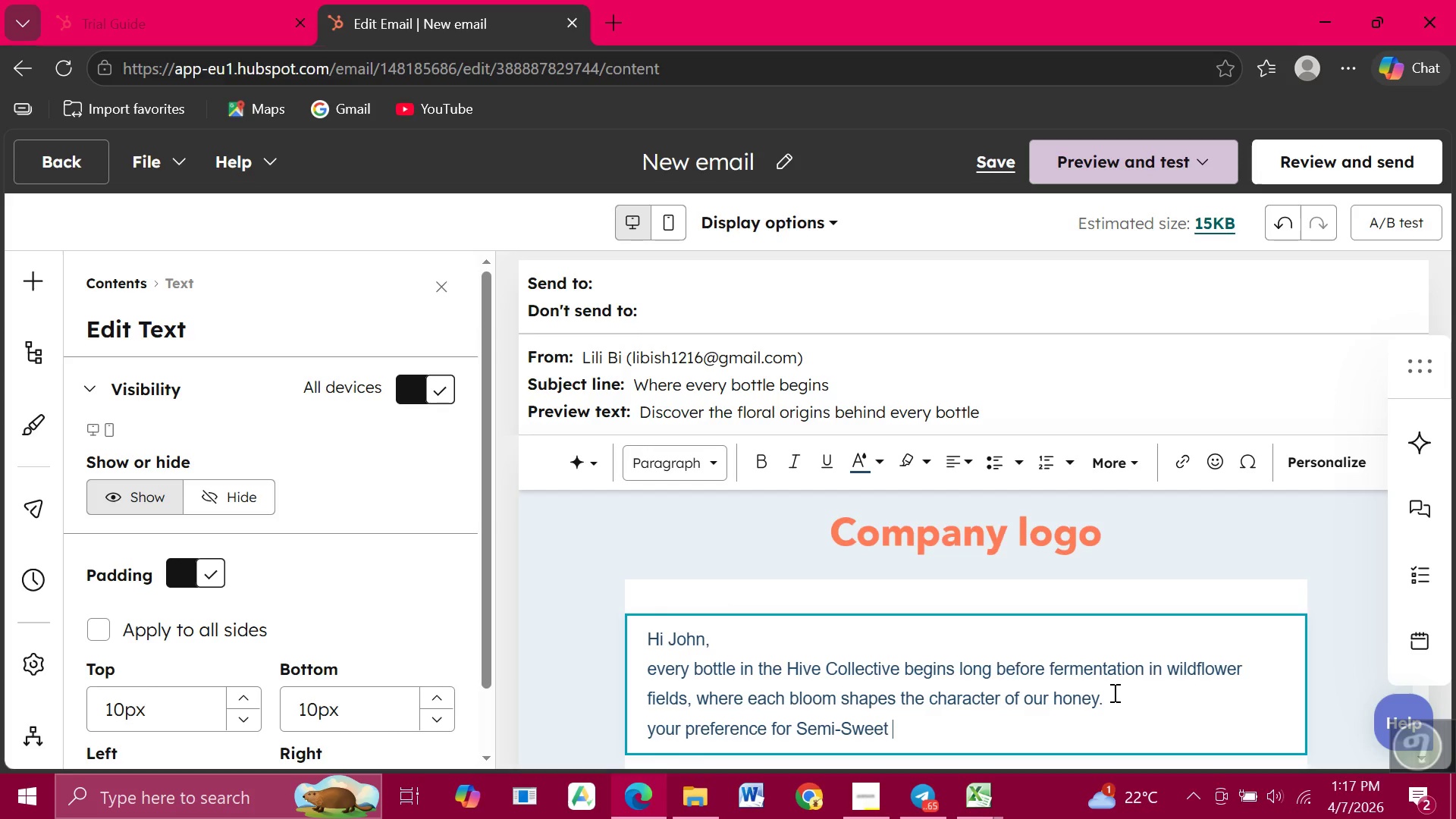 
wait(17.62)
 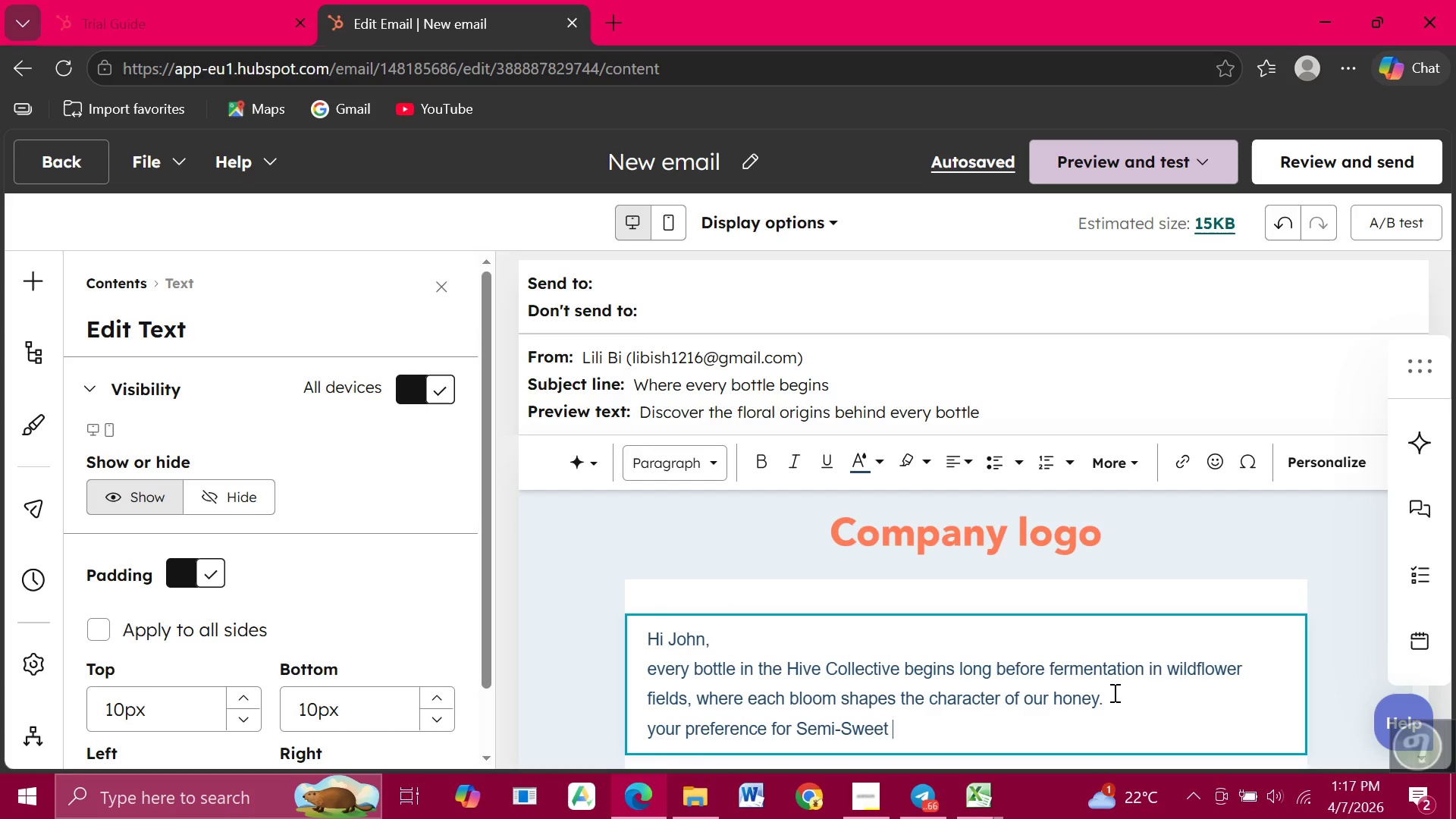 
type(level )
 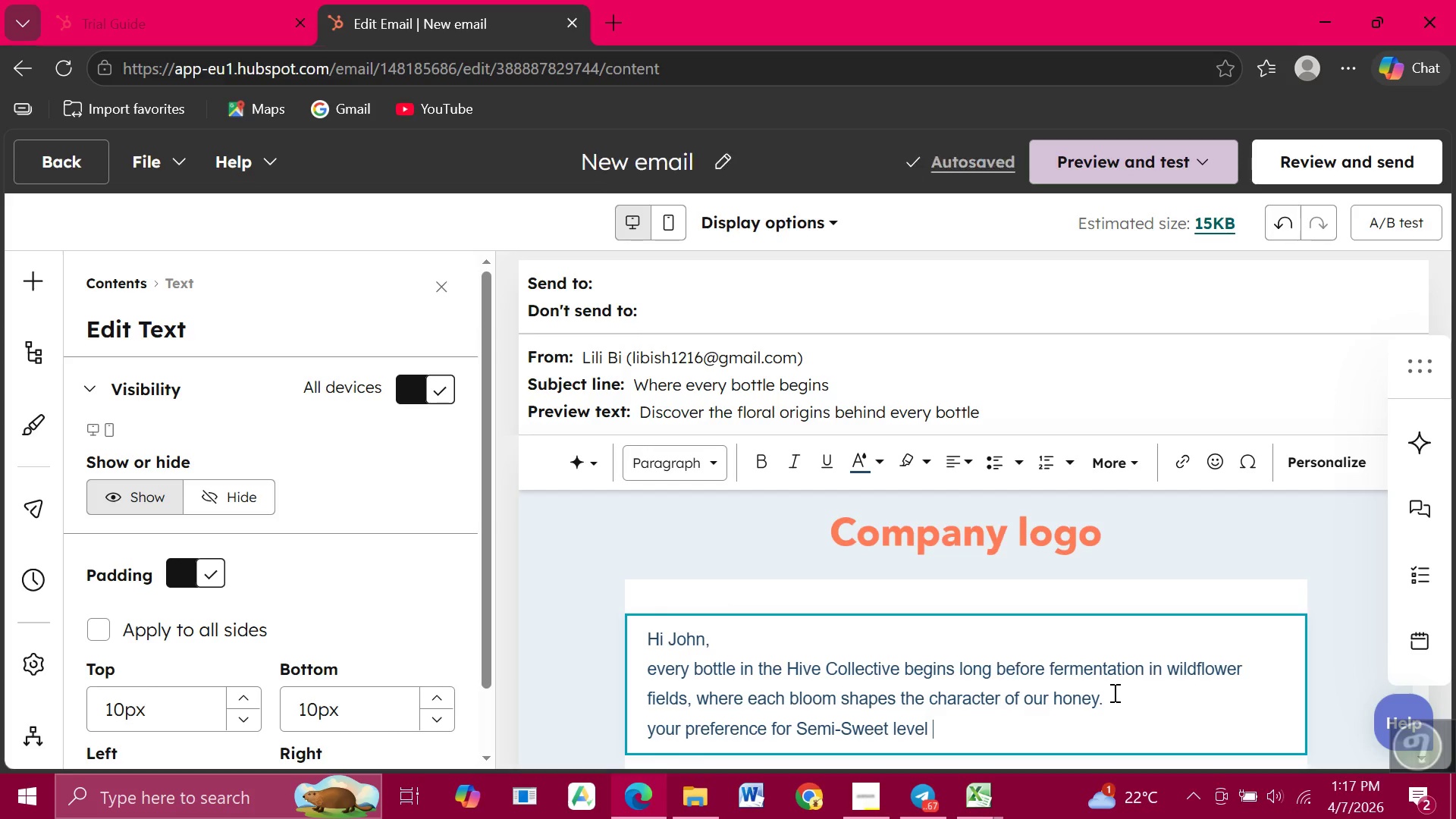 
wait(5.03)
 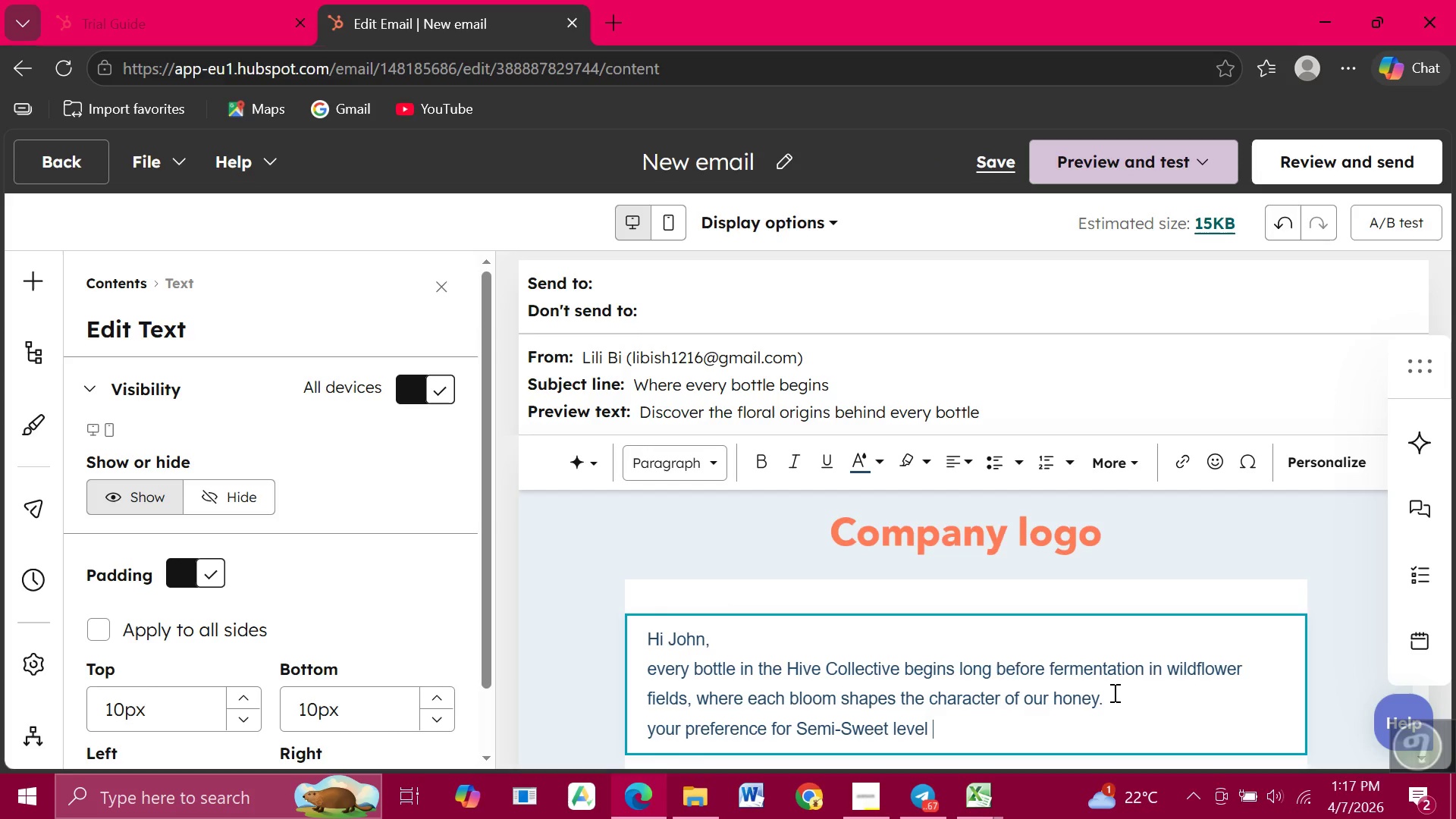 
type(Profil)
 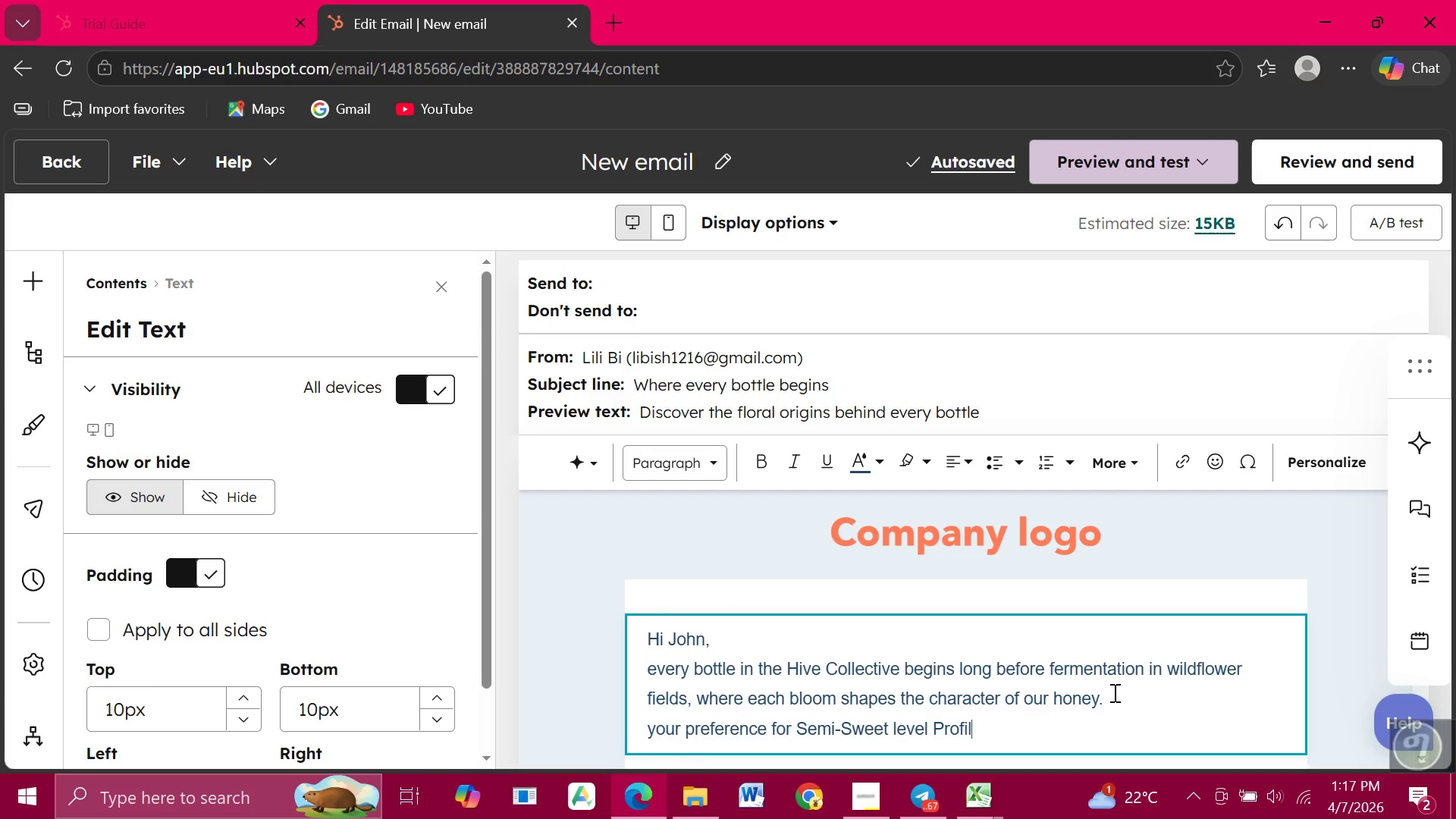 
wait(5.83)
 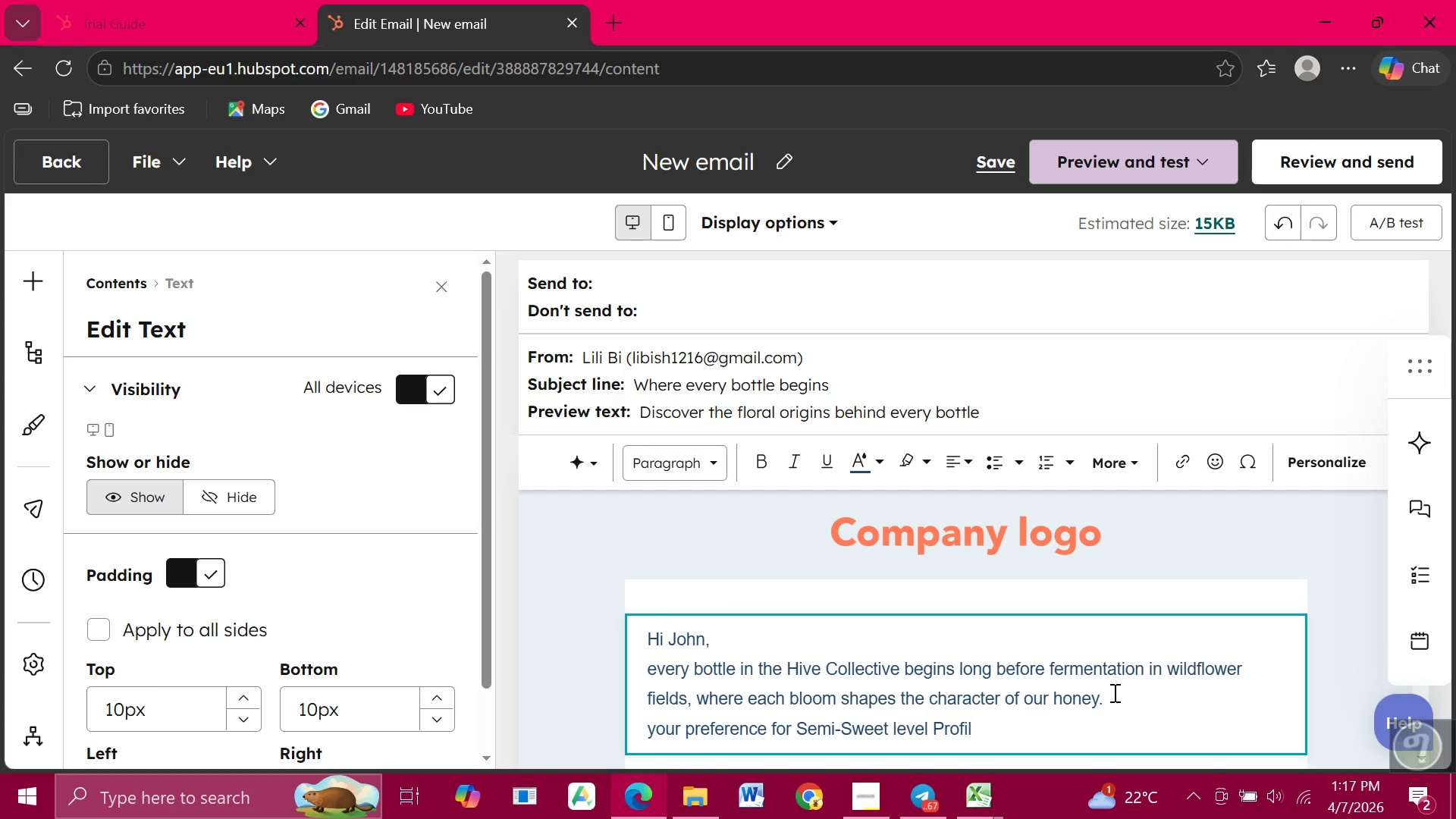 
type(es)
 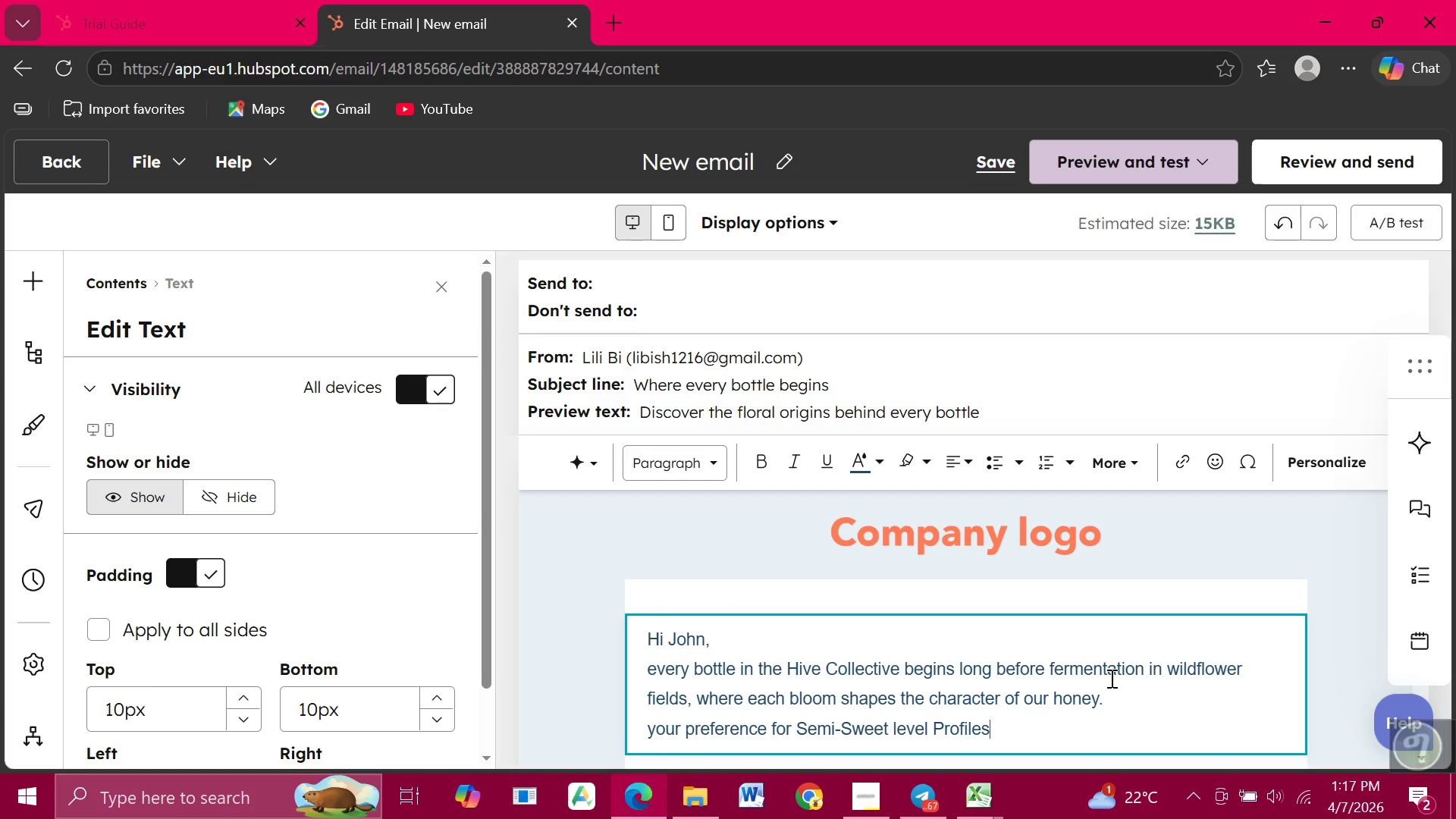 
type( tells us )
 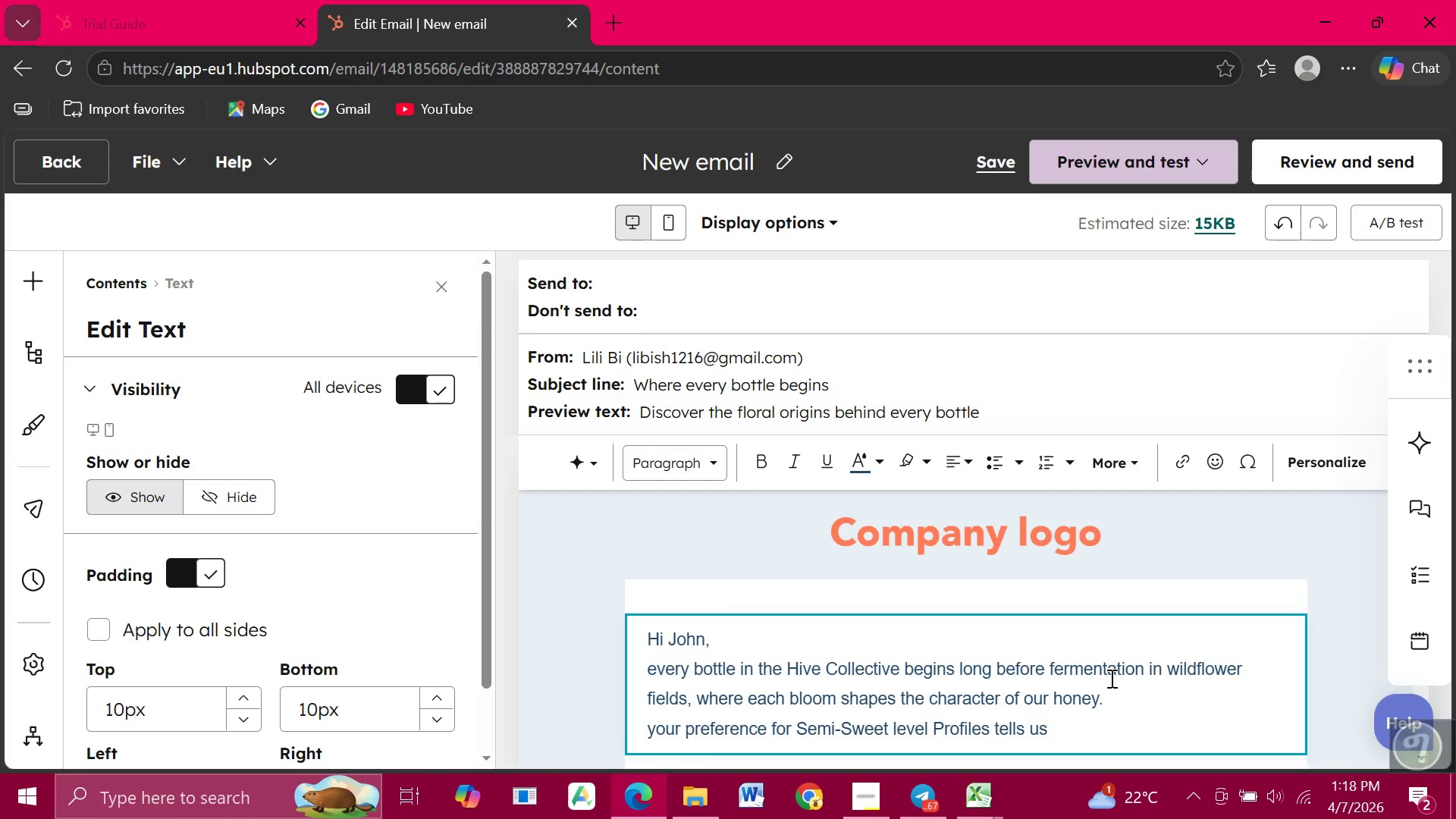 
type(you vali)
key(Backspace)
type(ue)
 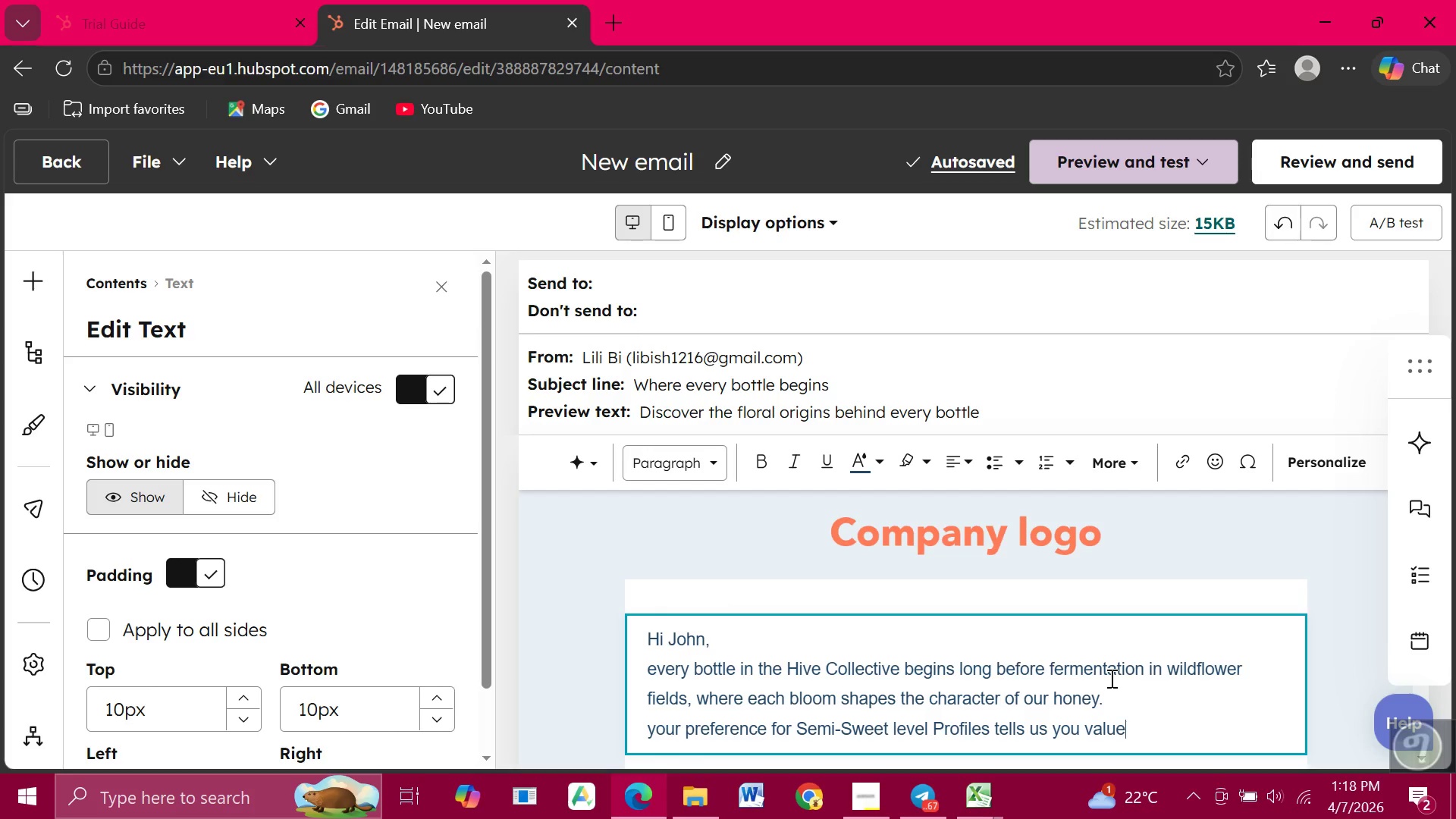 
wait(7.22)
 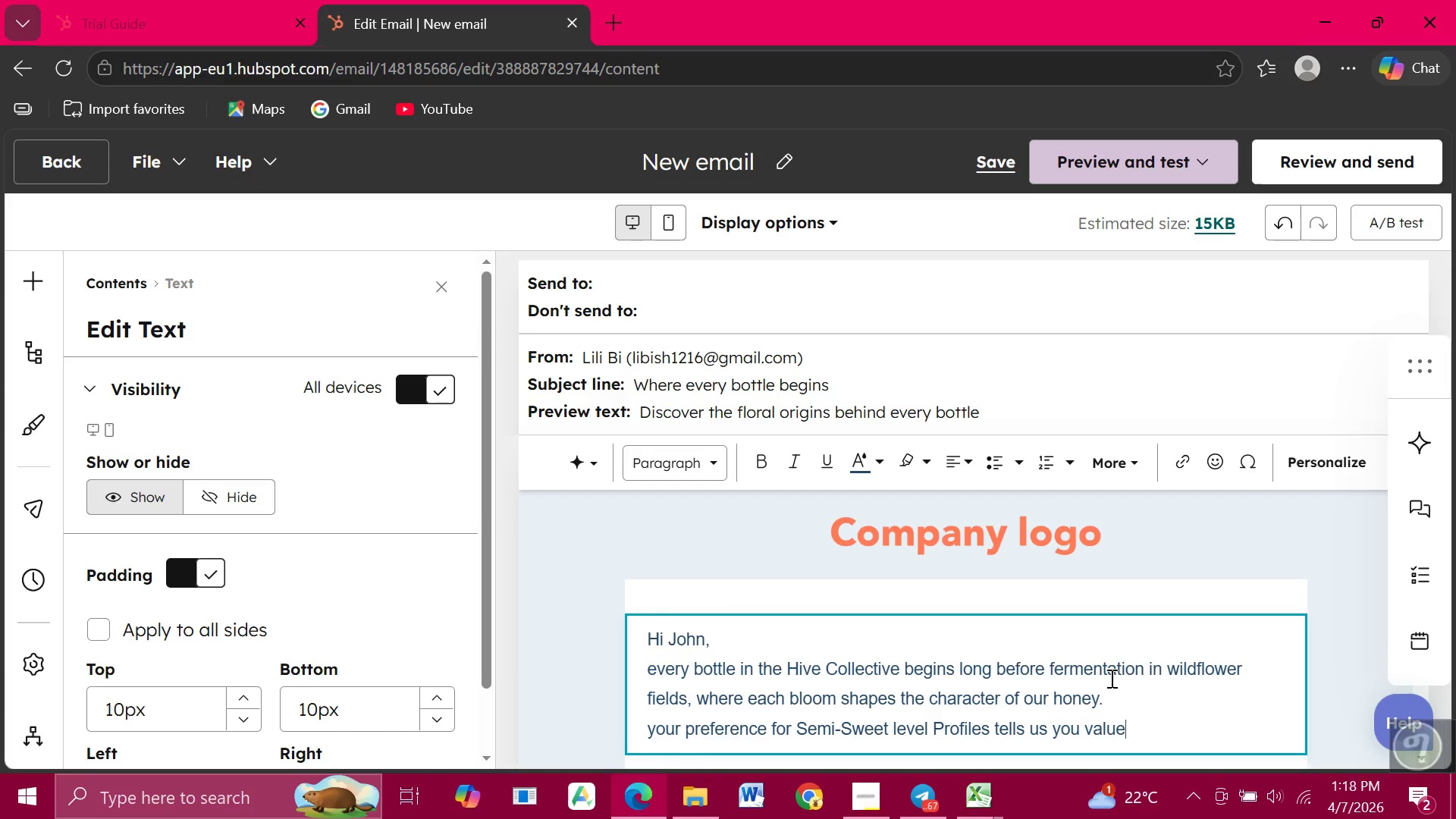 
type(balance )
 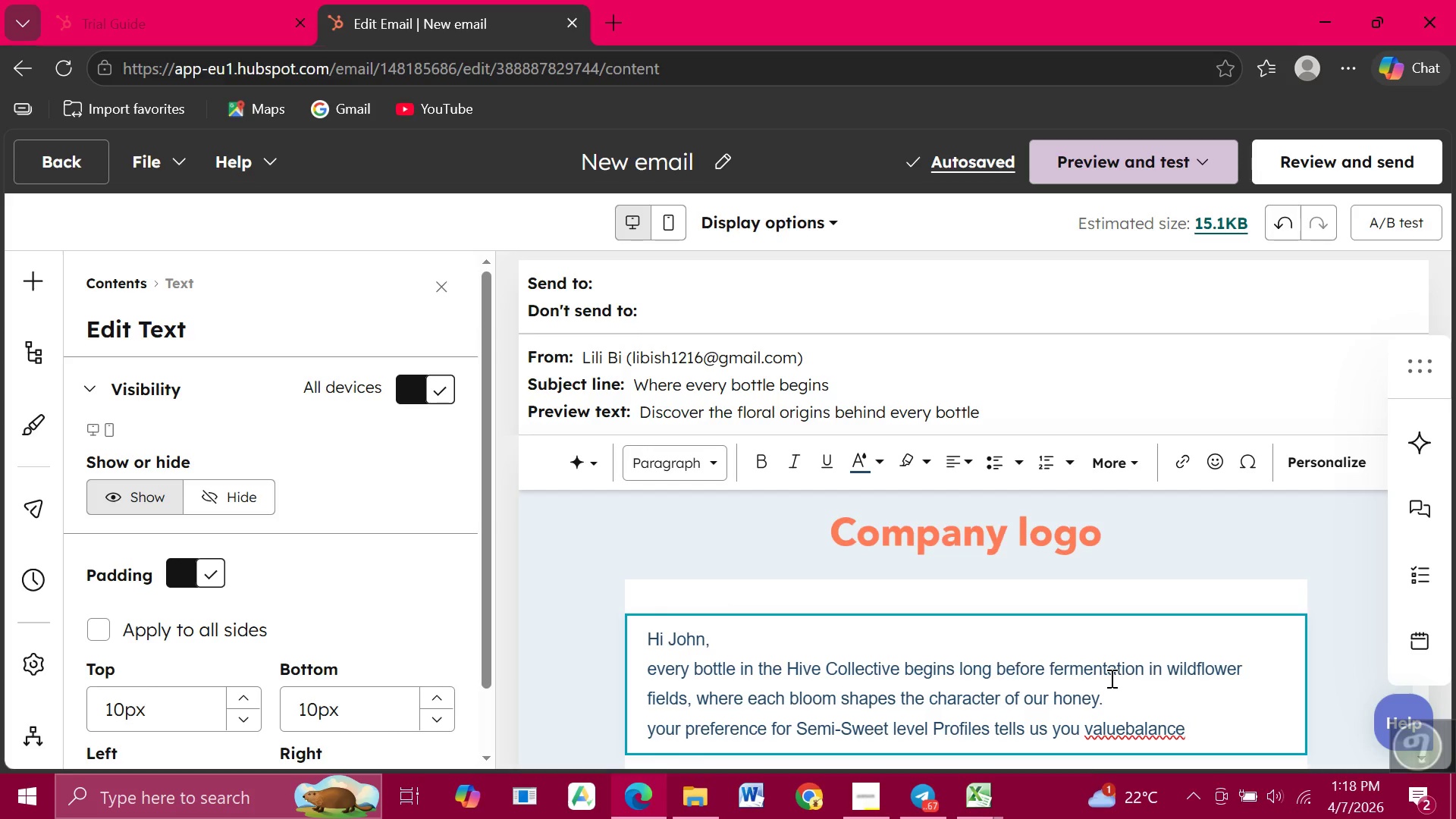 
wait(12.22)
 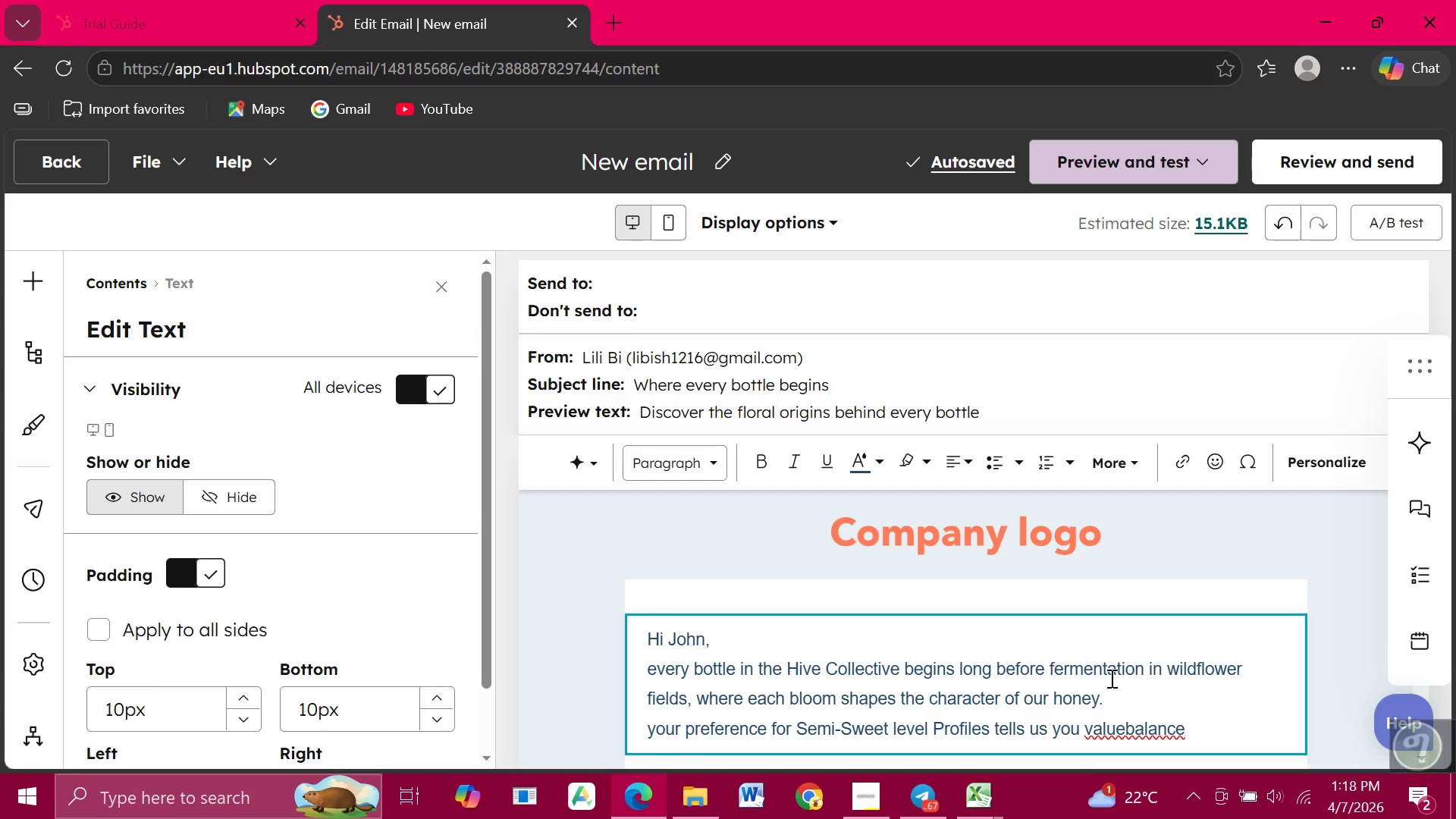 
left_click([1123, 733])
 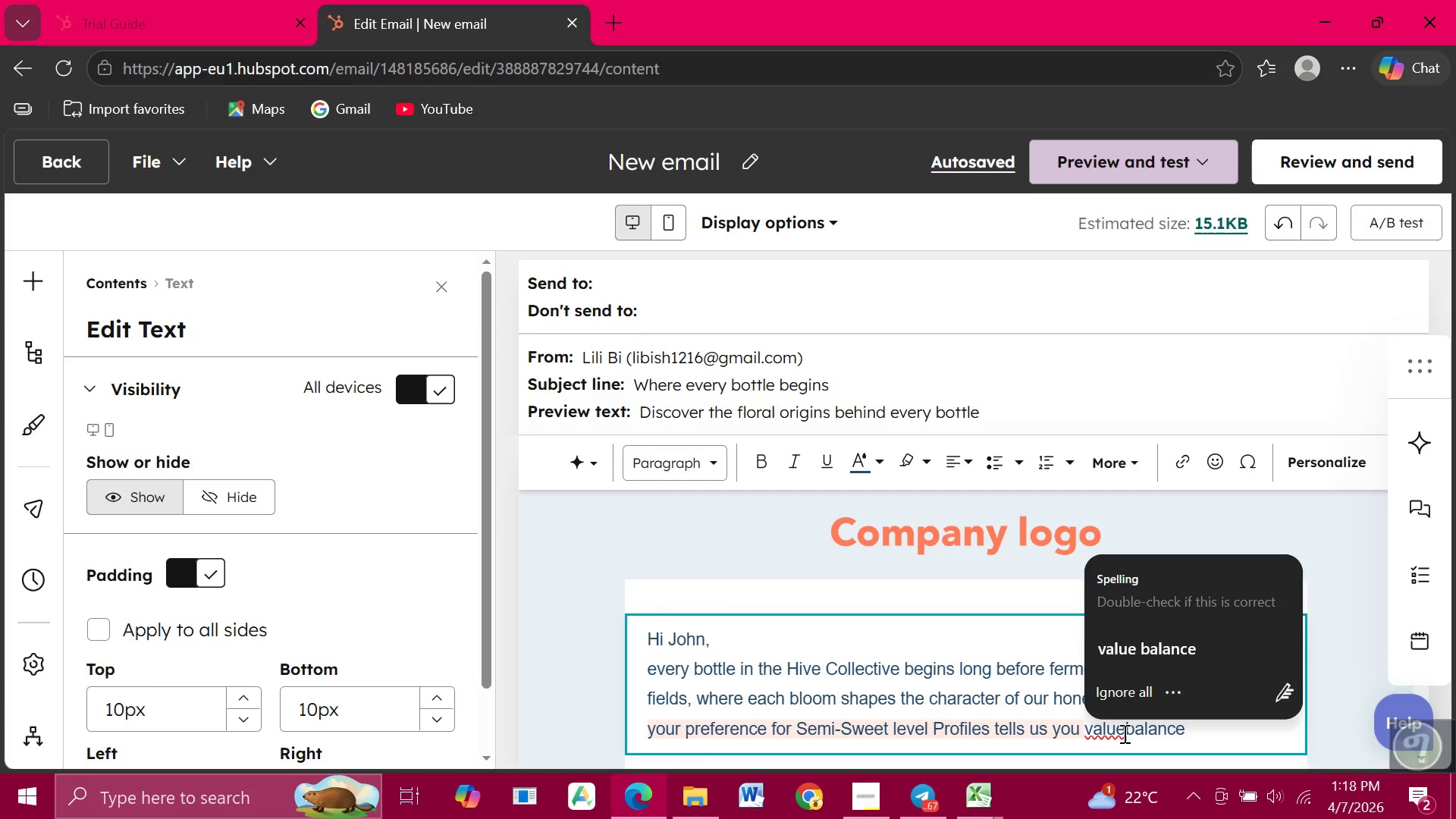 
key(Space)
 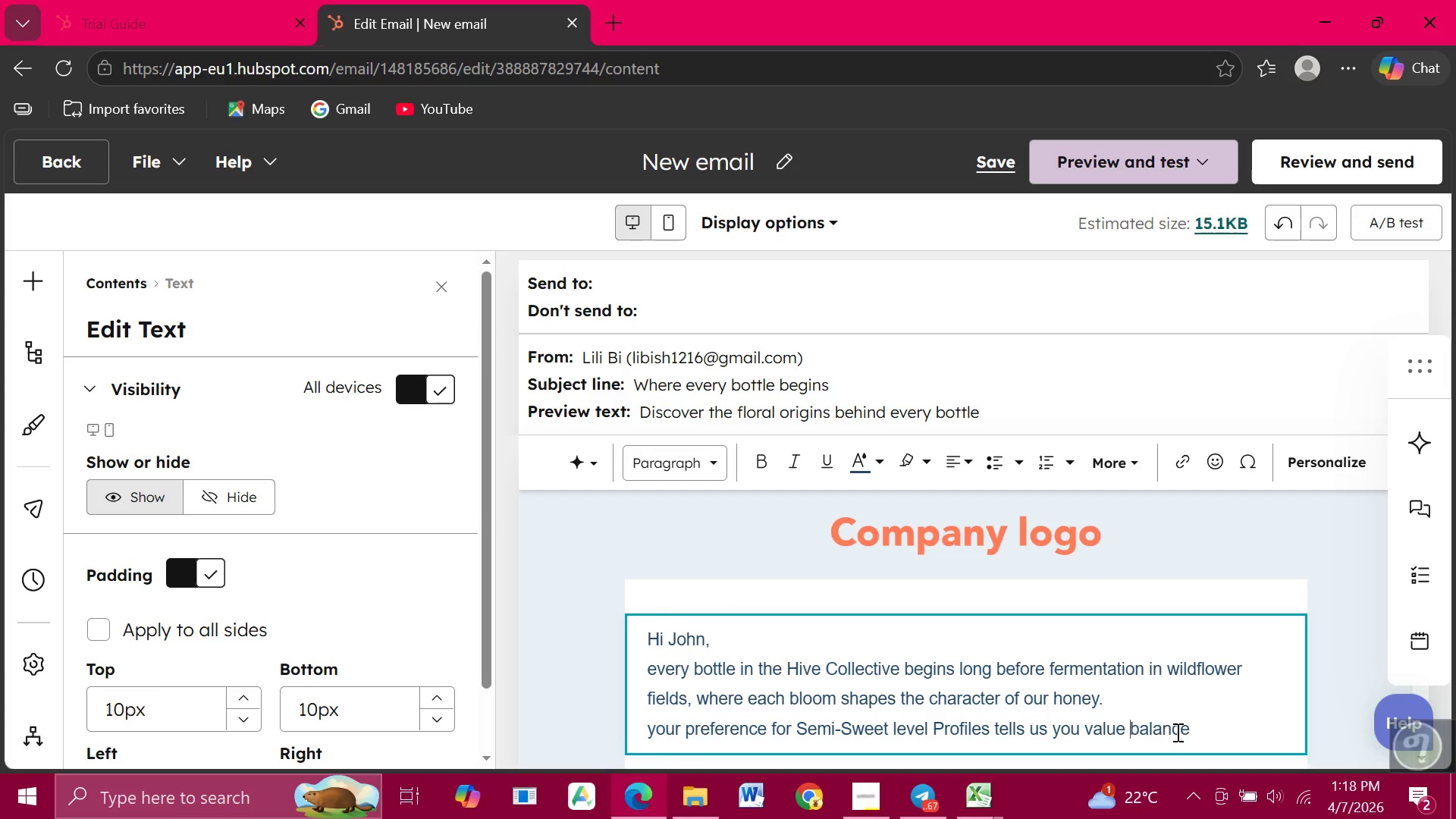 
left_click([1200, 733])
 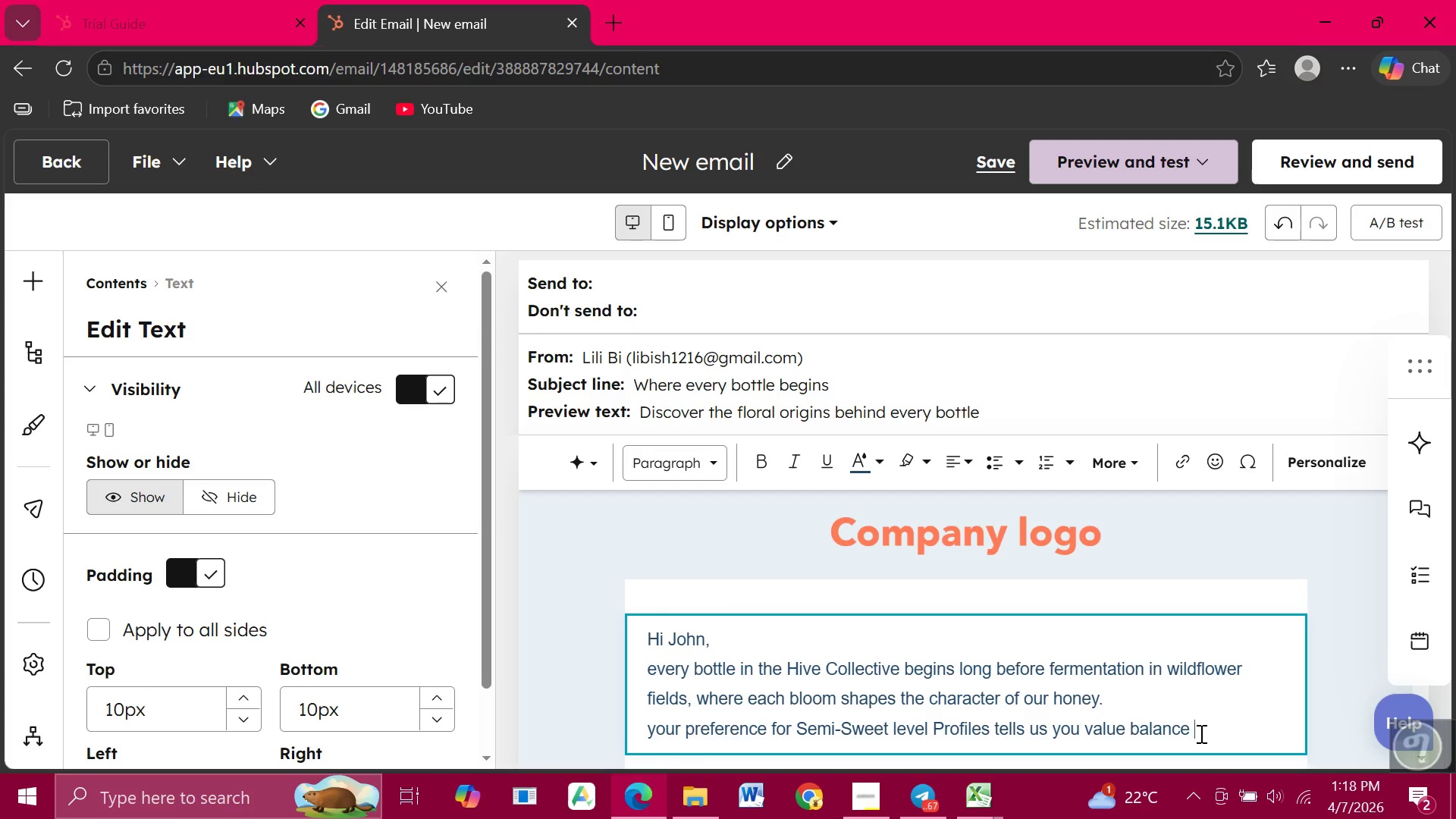 
type(and craftsmanship )
 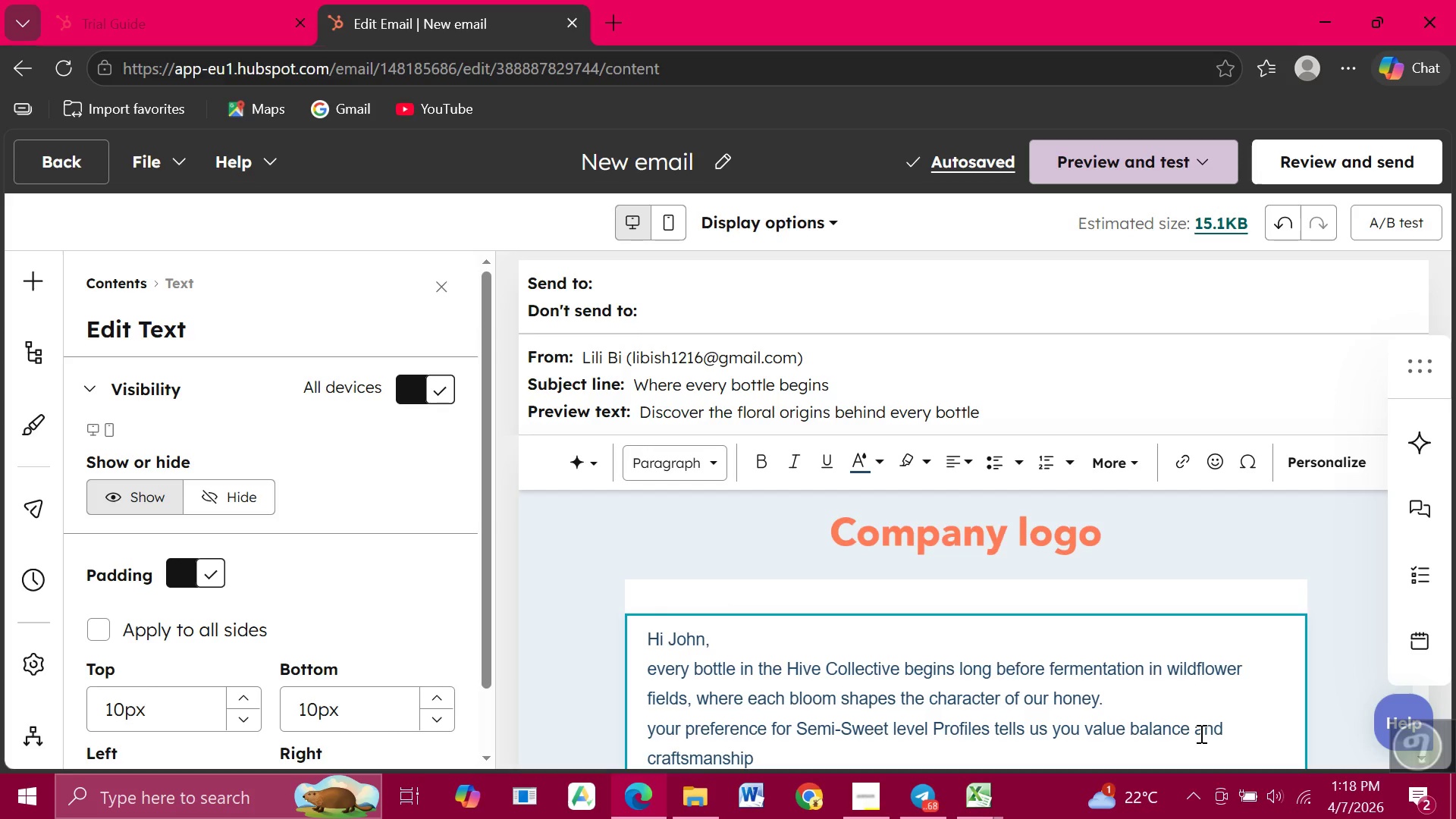 
wait(11.03)
 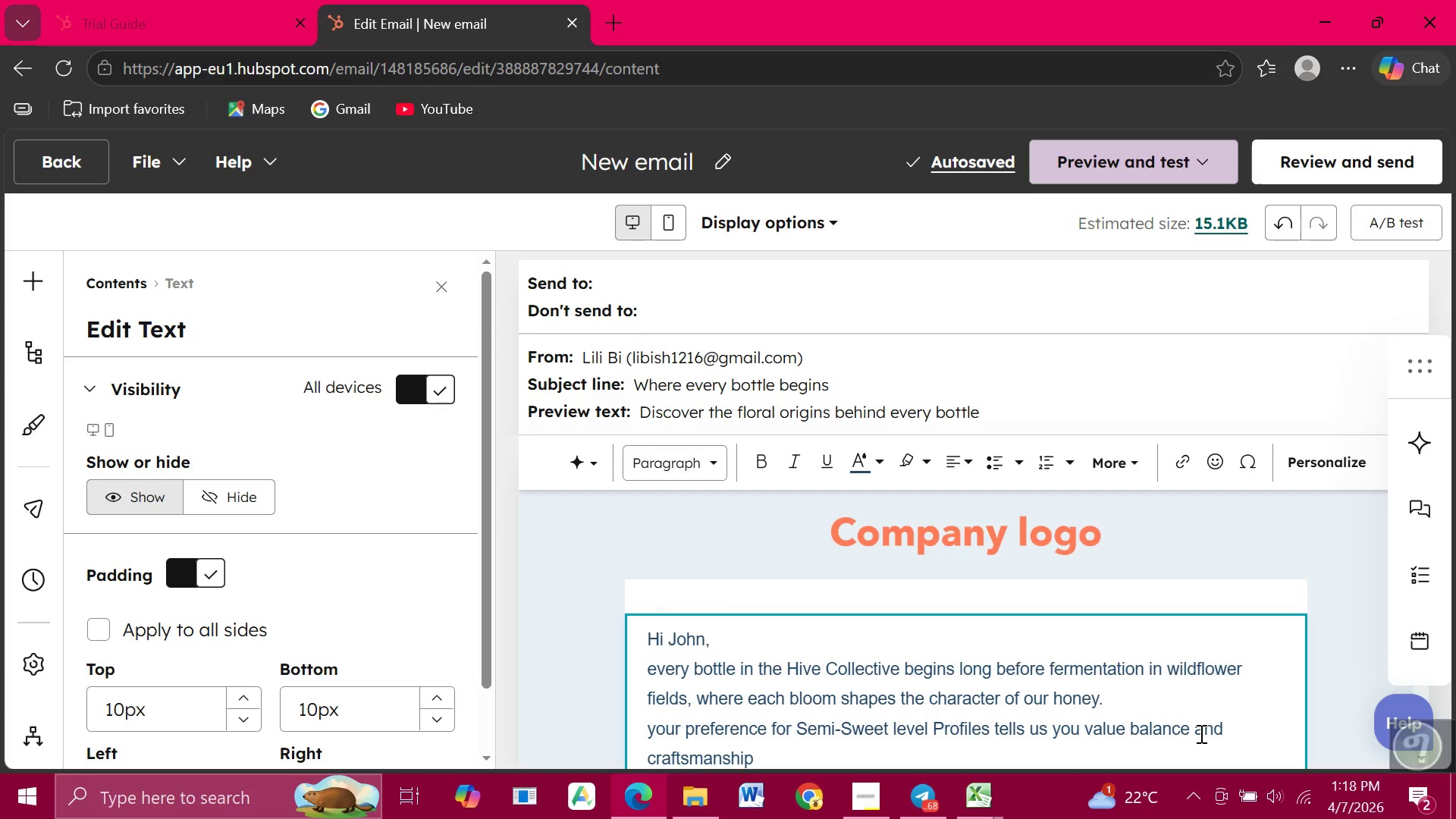 
type(the same principle)
 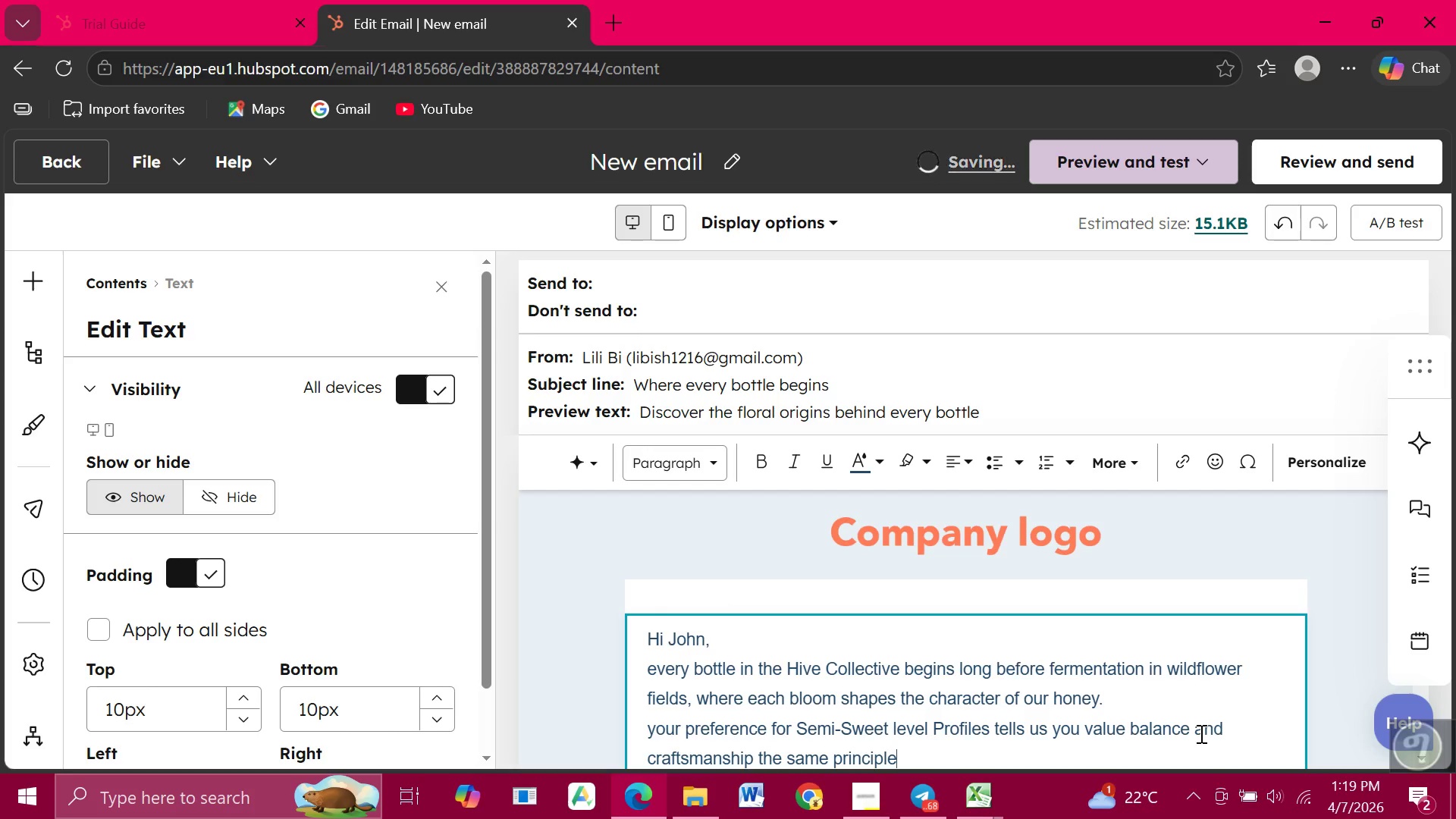 
type( we bring to every seasonal batch)
 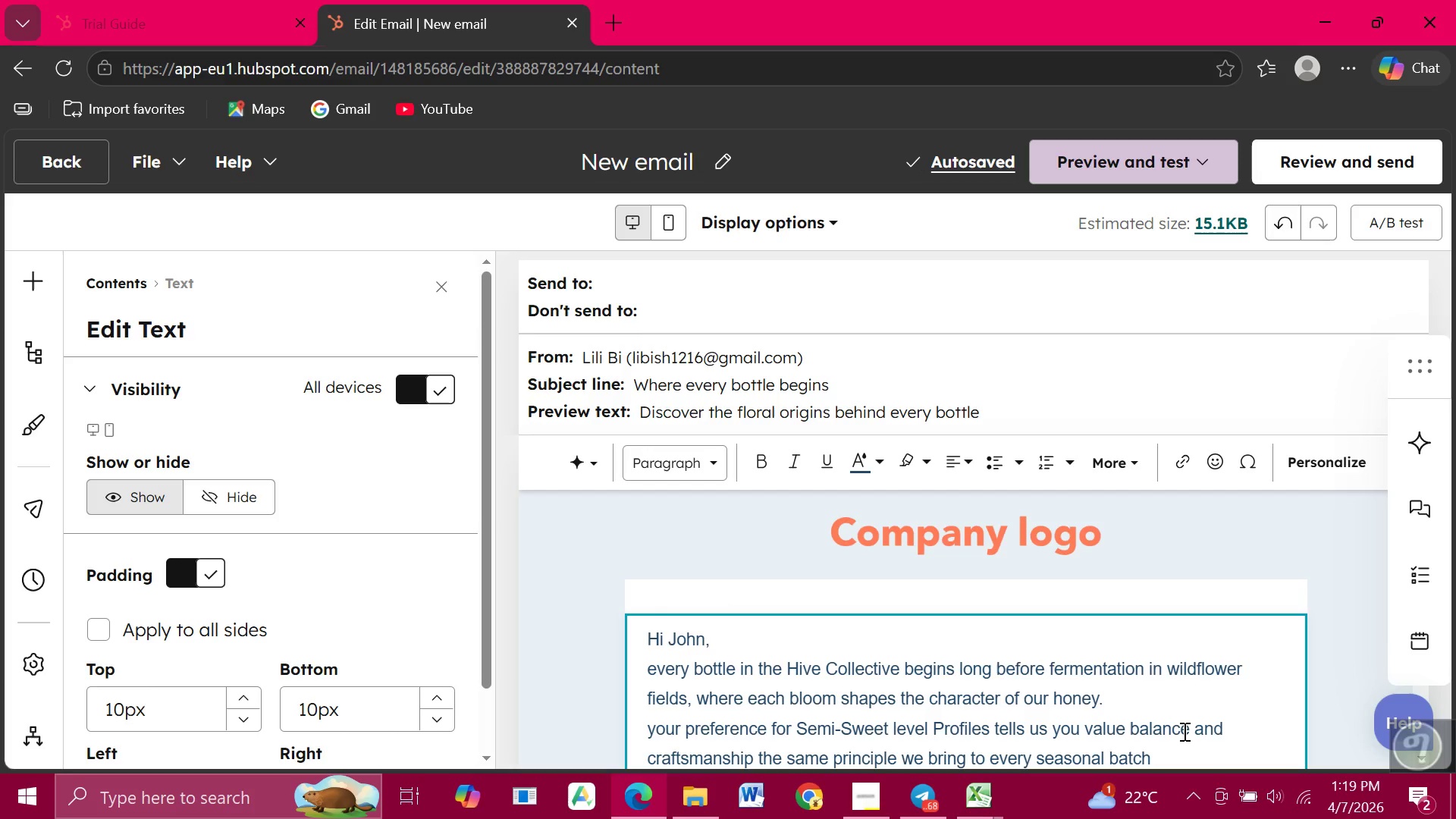 
wait(6.72)
 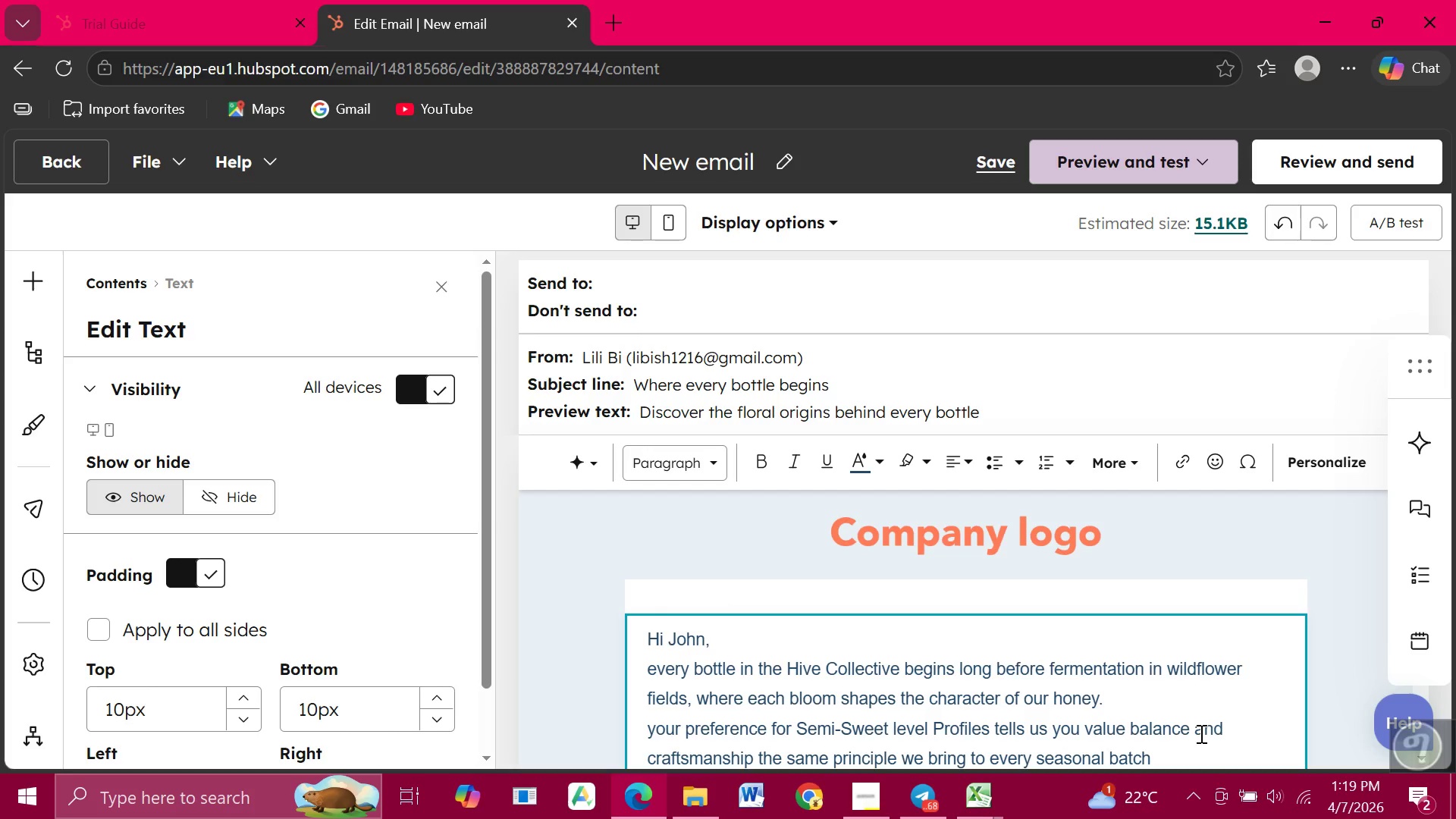 
key(Period)
 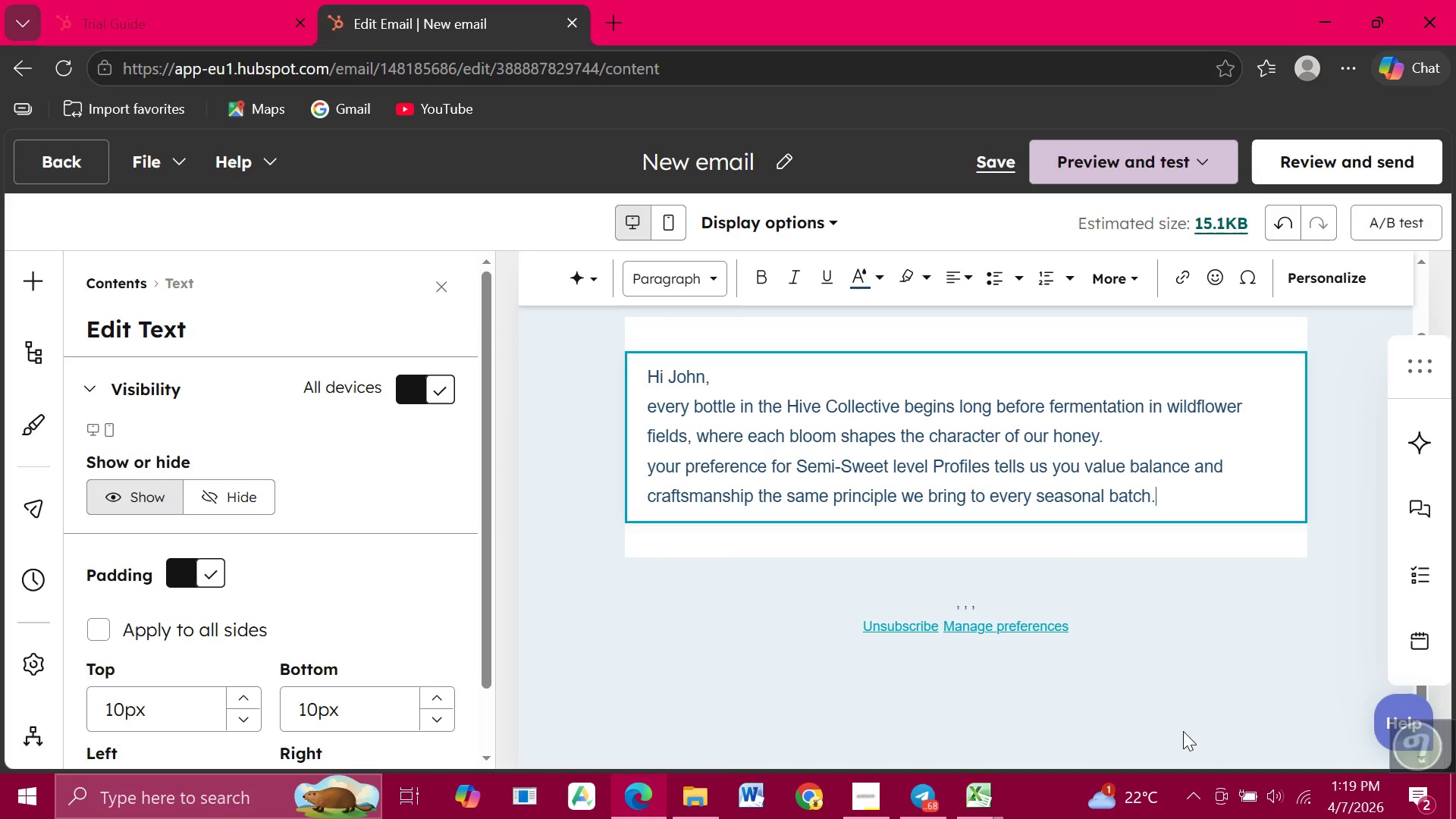 
key(Enter)
 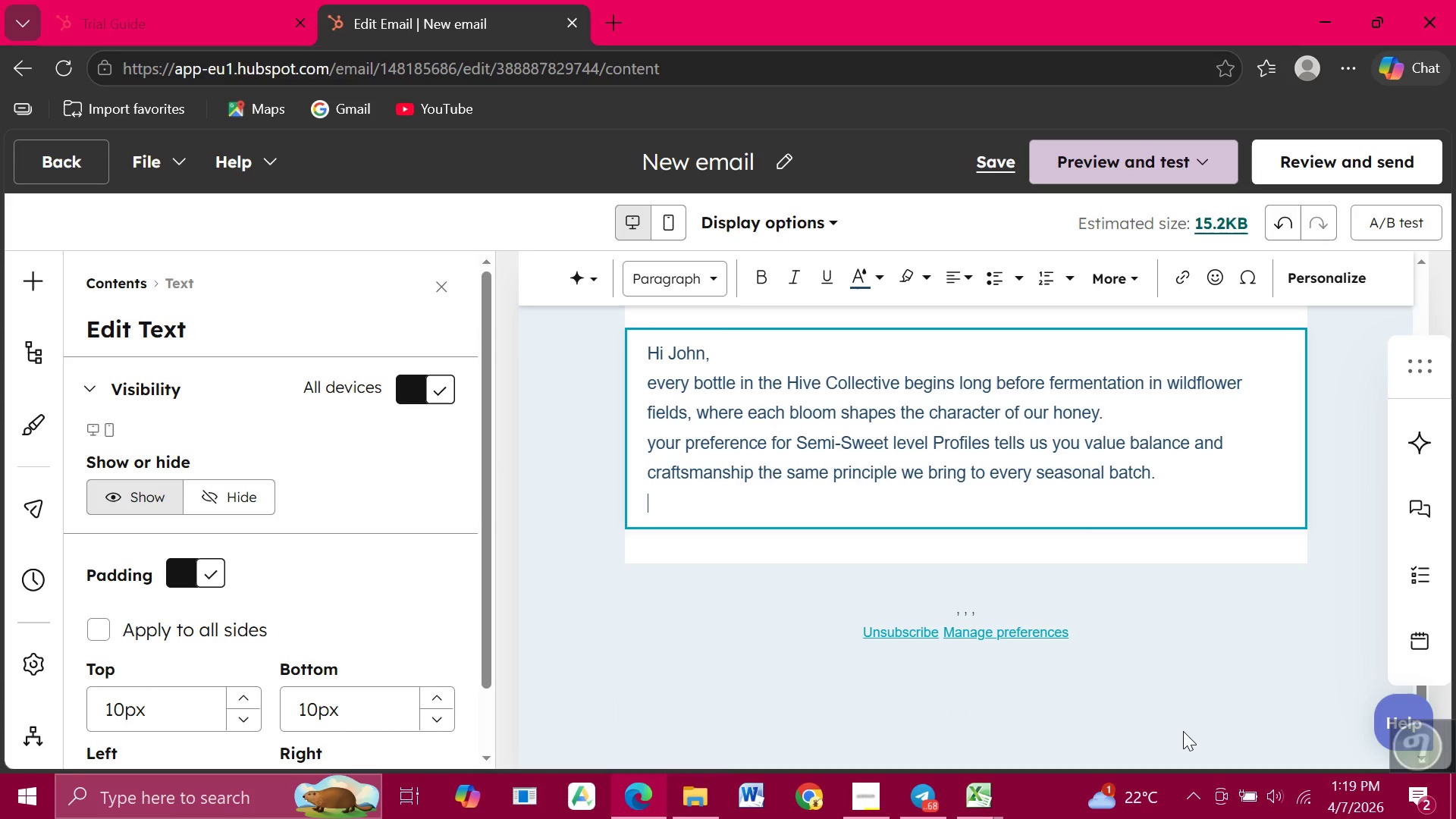 
key(Enter)
 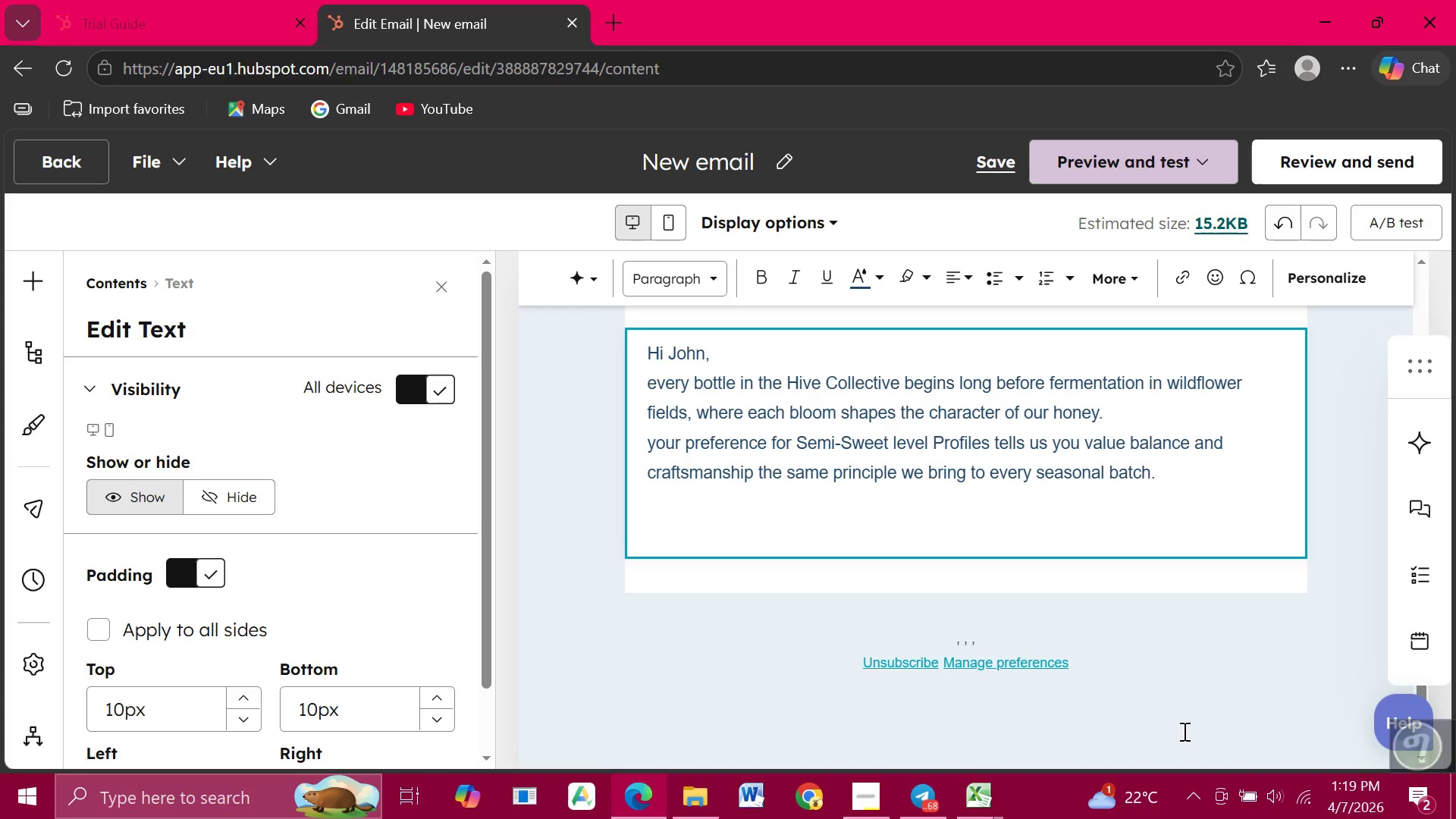 
type(Dicover The Hive Collective)
 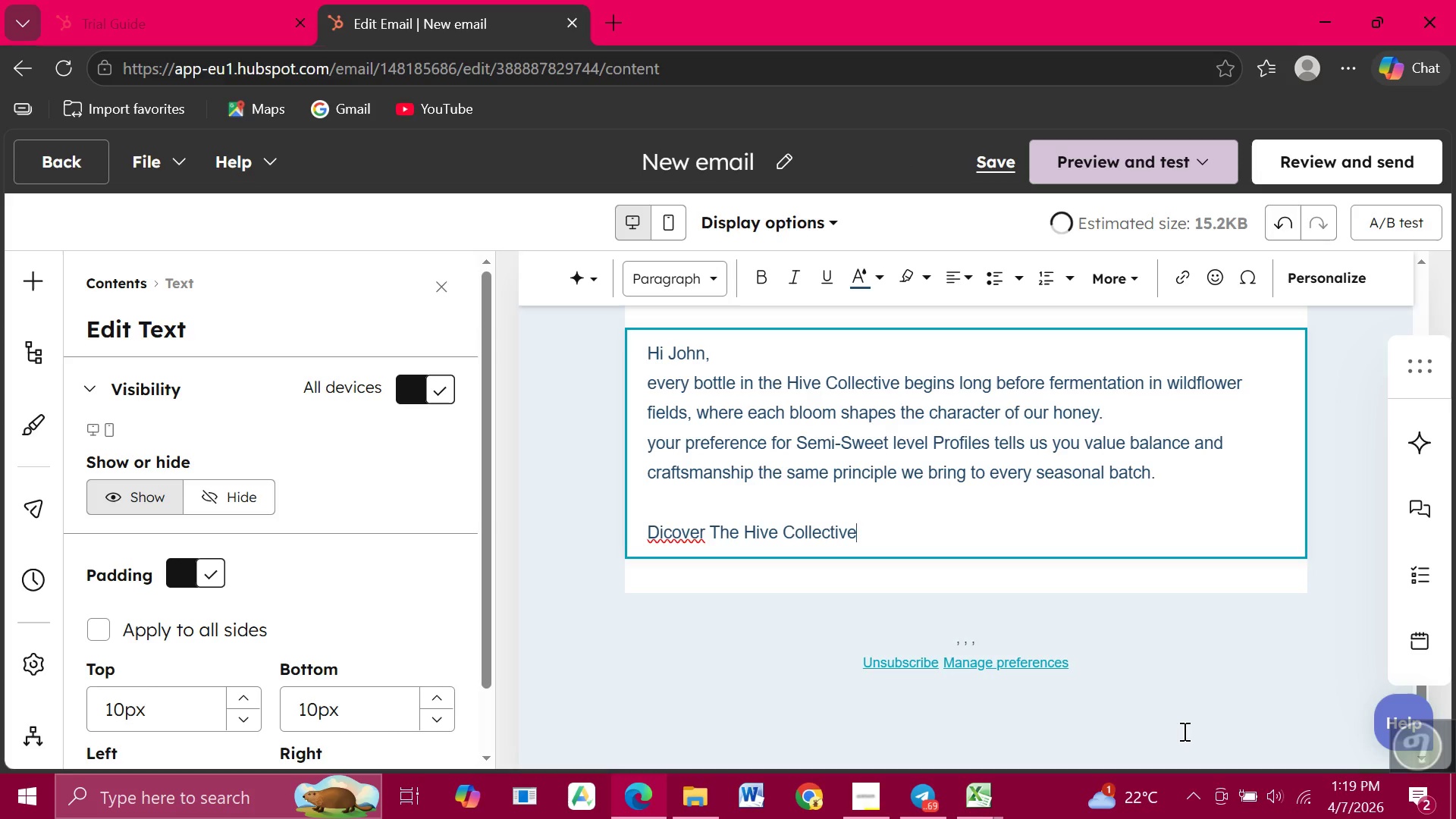 
left_click([664, 528])
 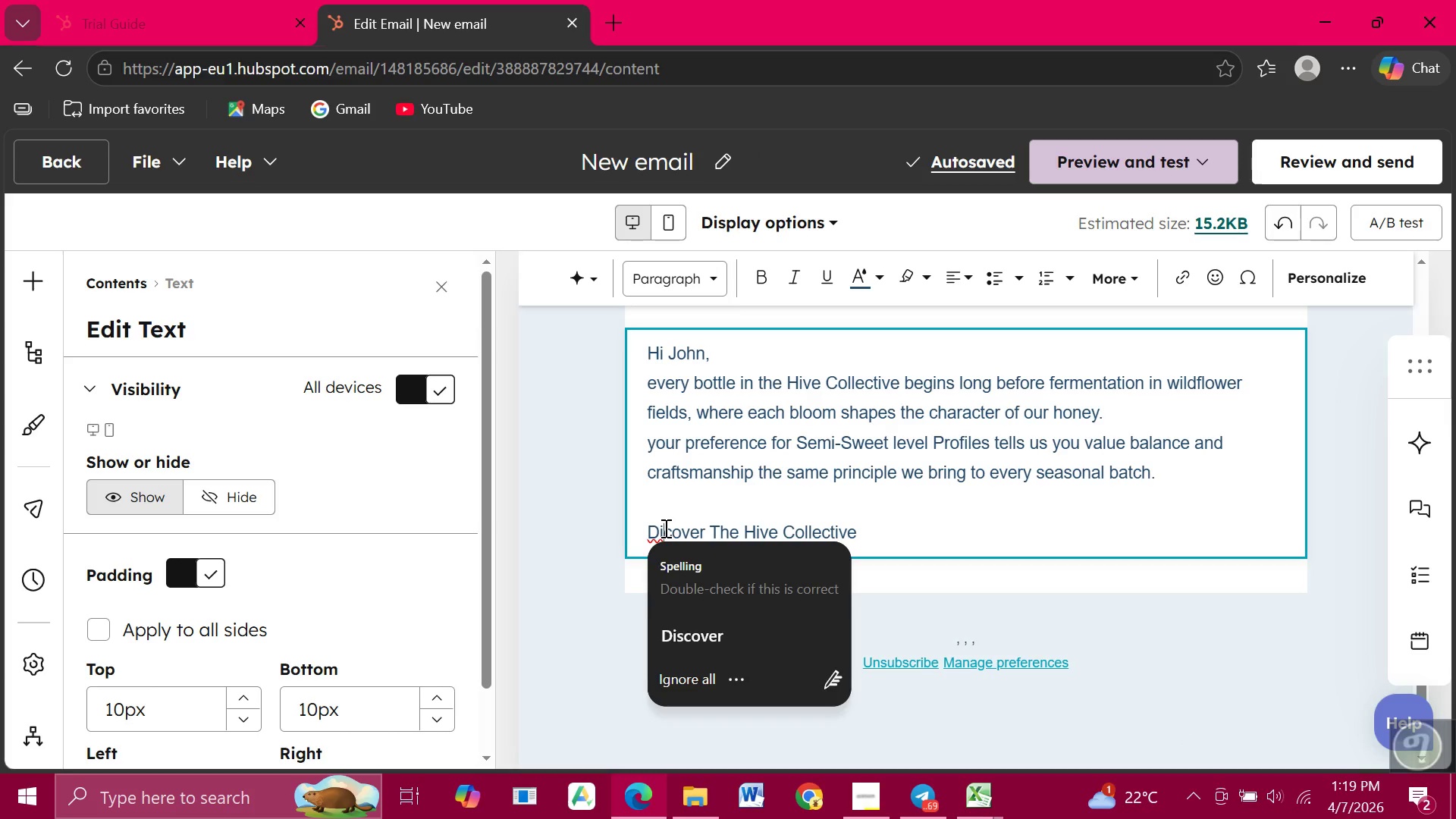 
key(S)
 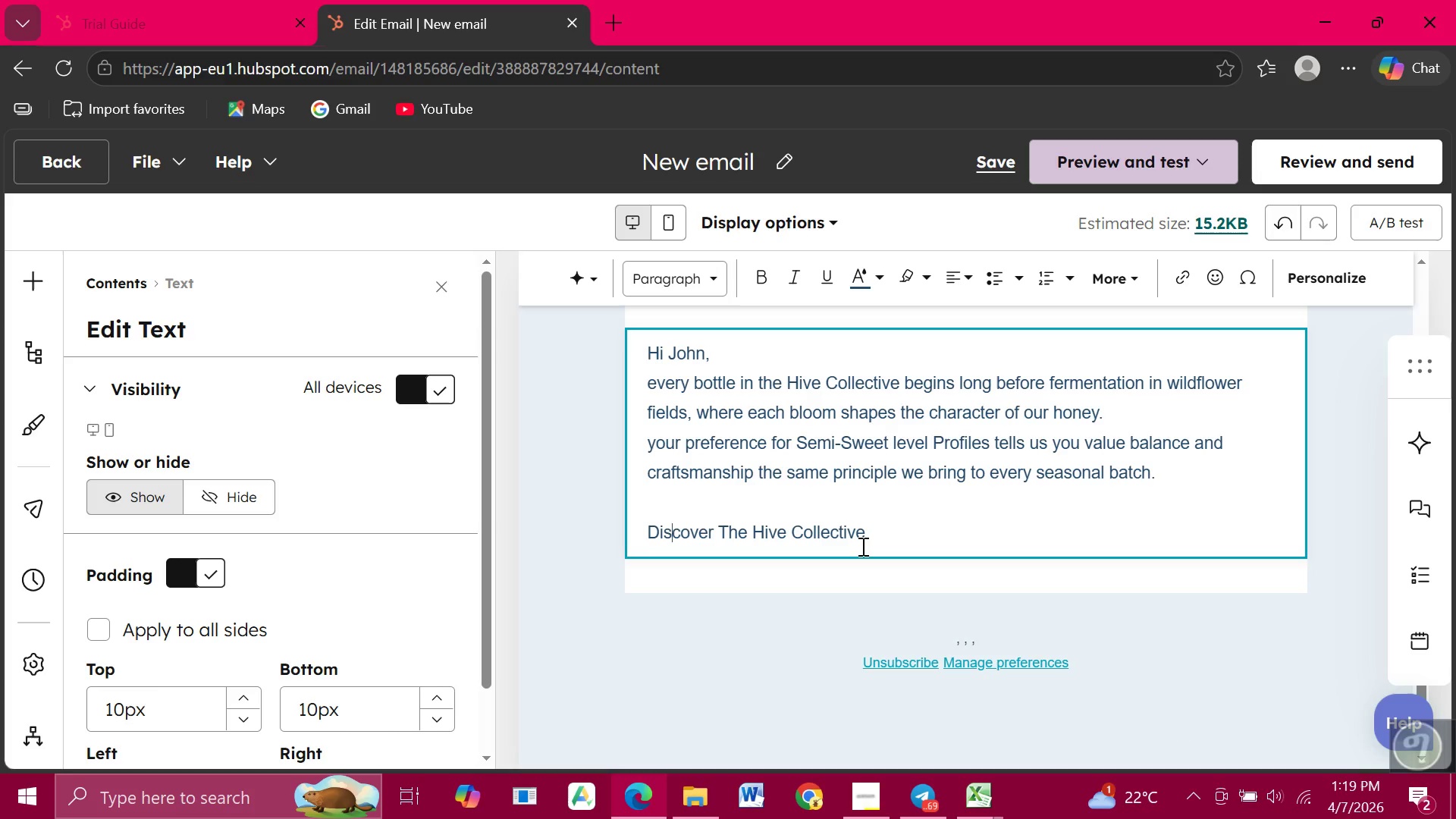 
left_click([871, 539])
 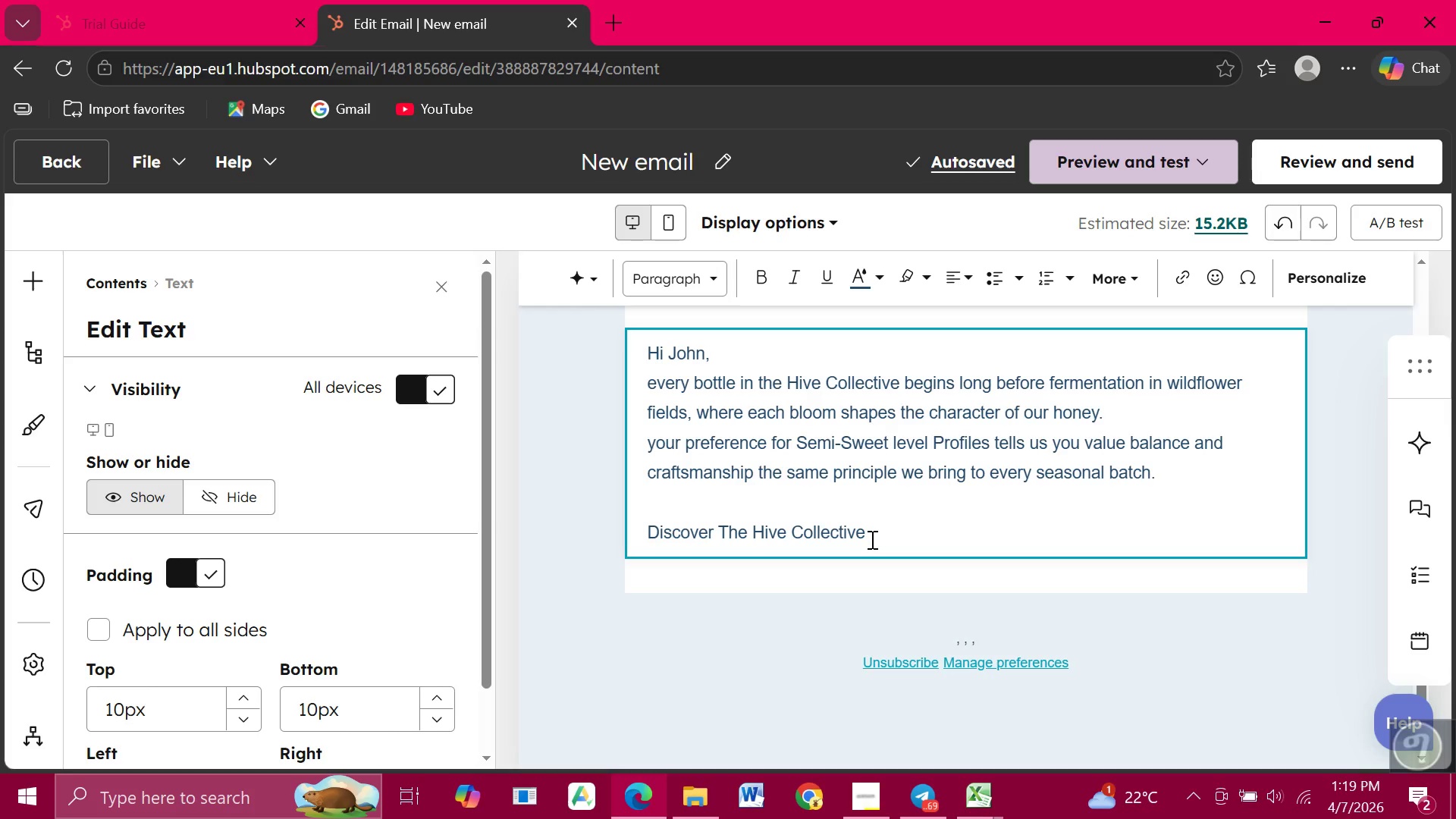 
key(Shift+ShiftRight)
 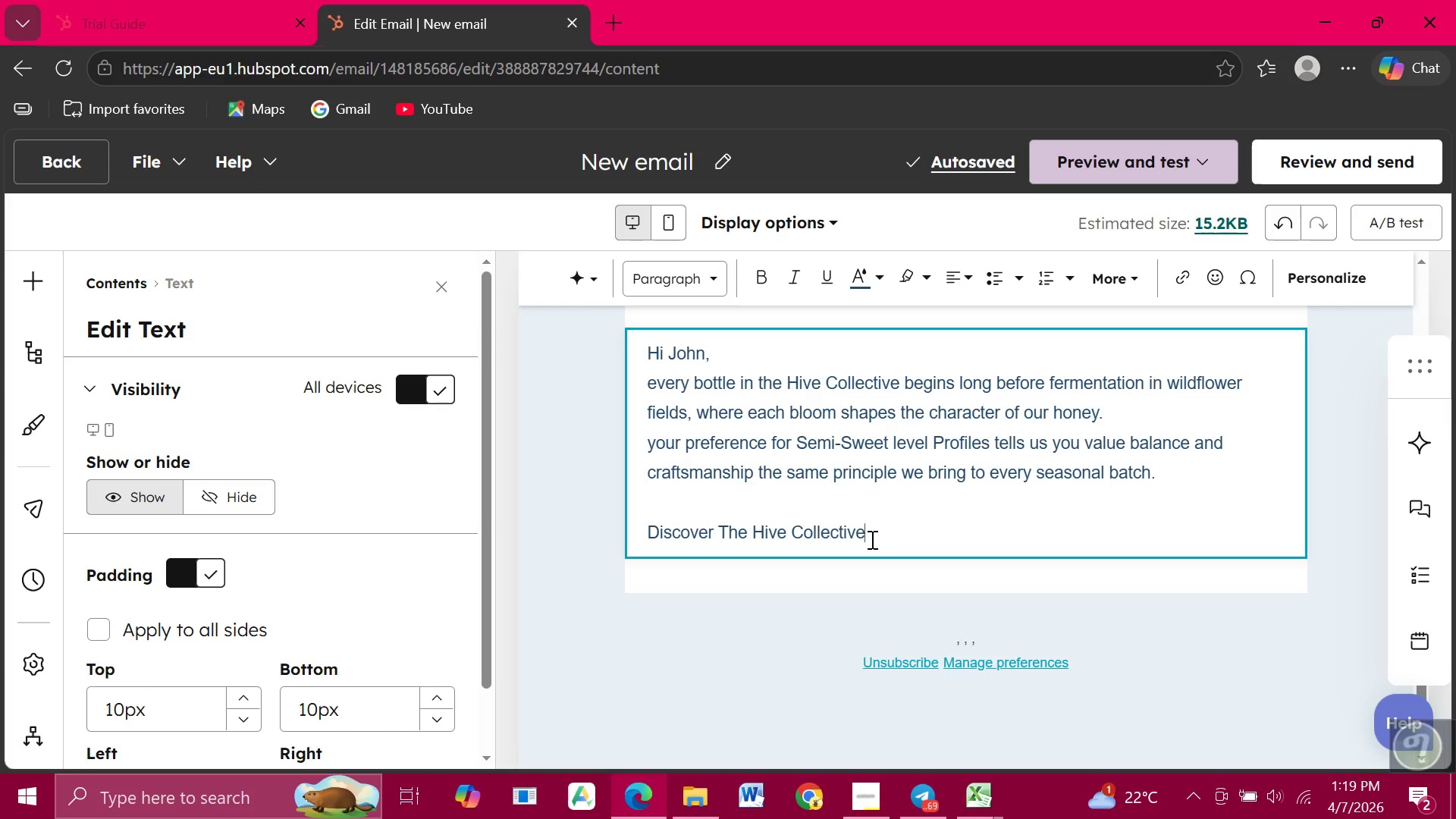 
key(Shift+Semicolon)
 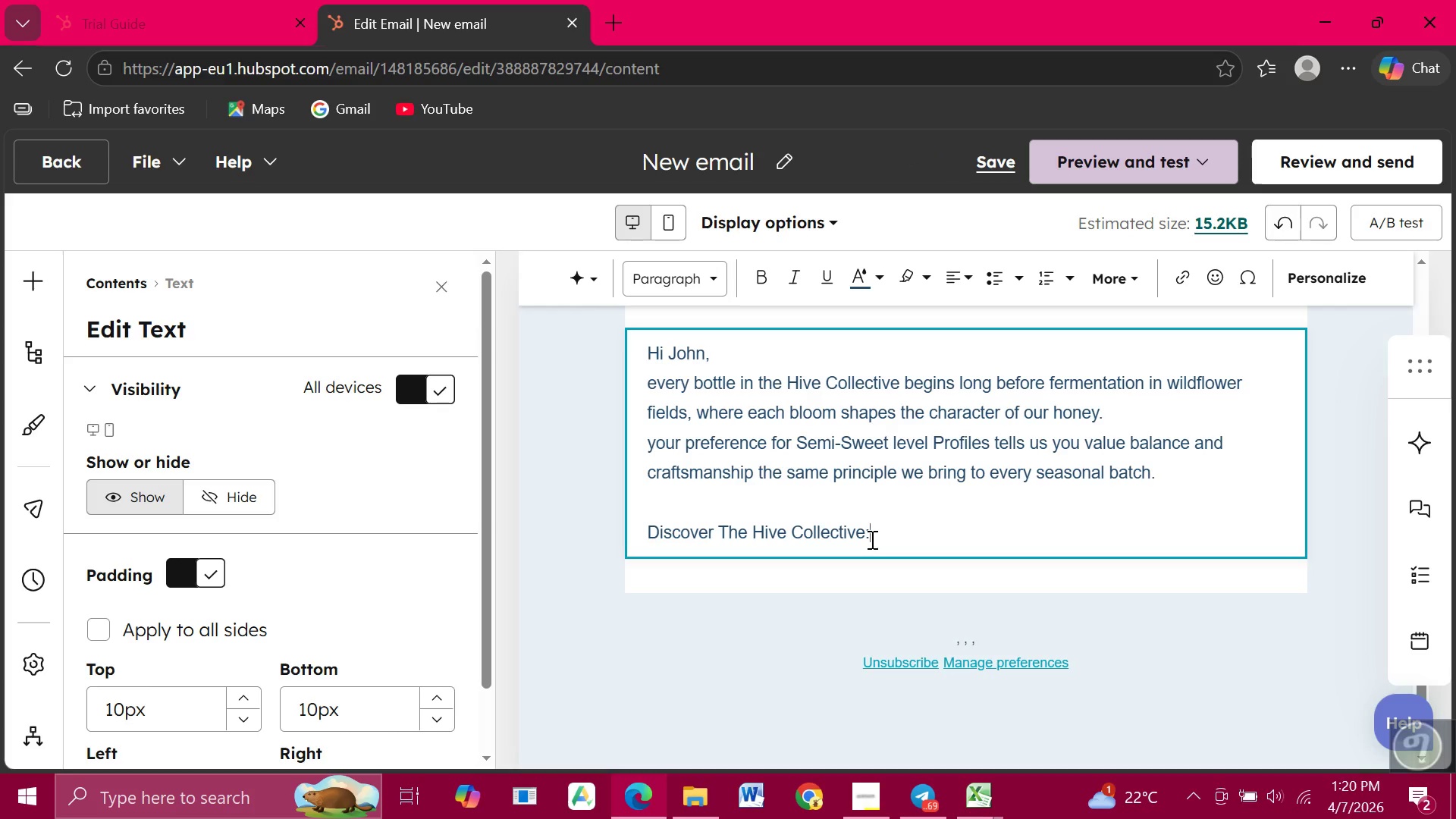 
key(Enter)
 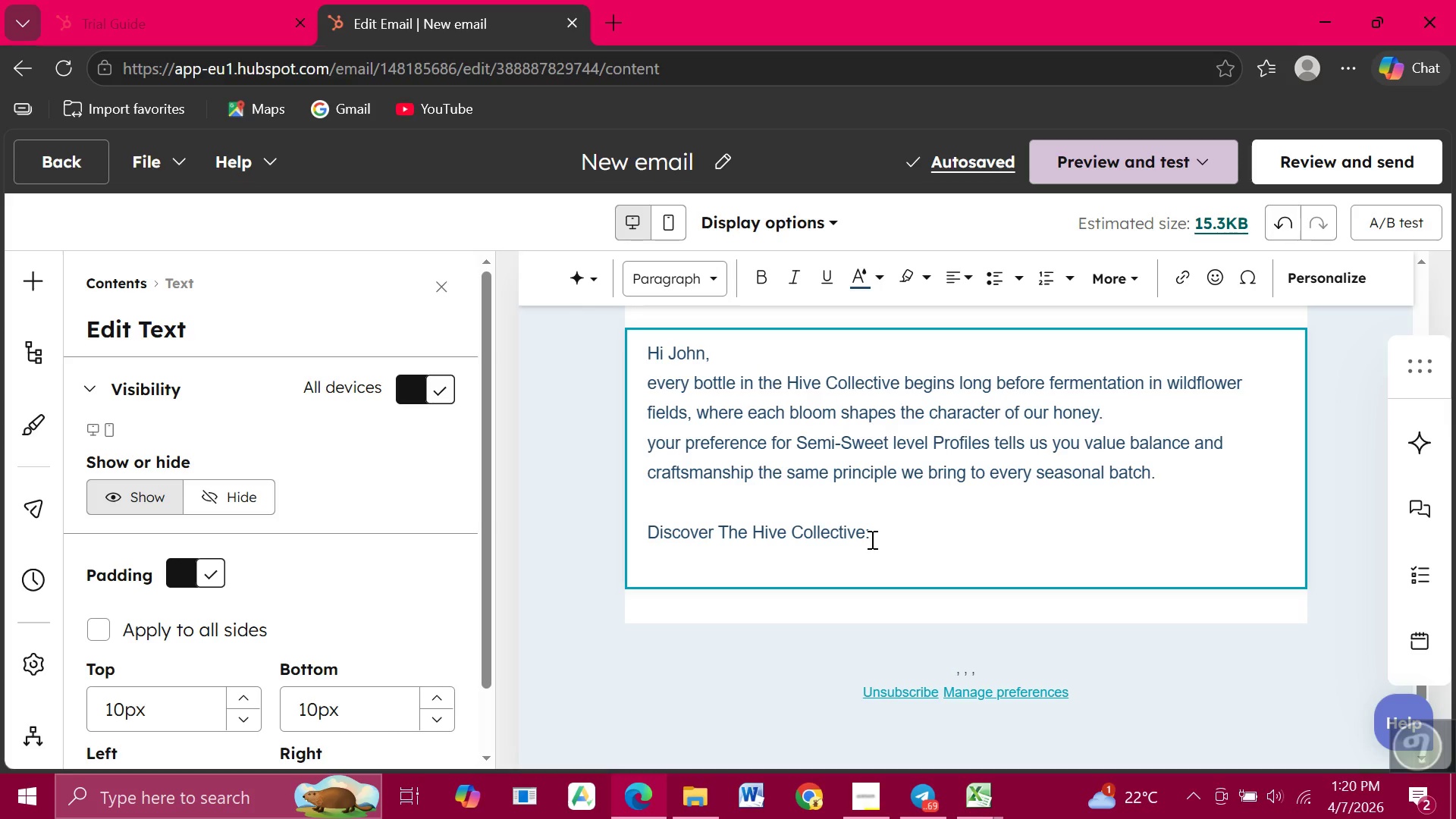 
wait(5.38)
 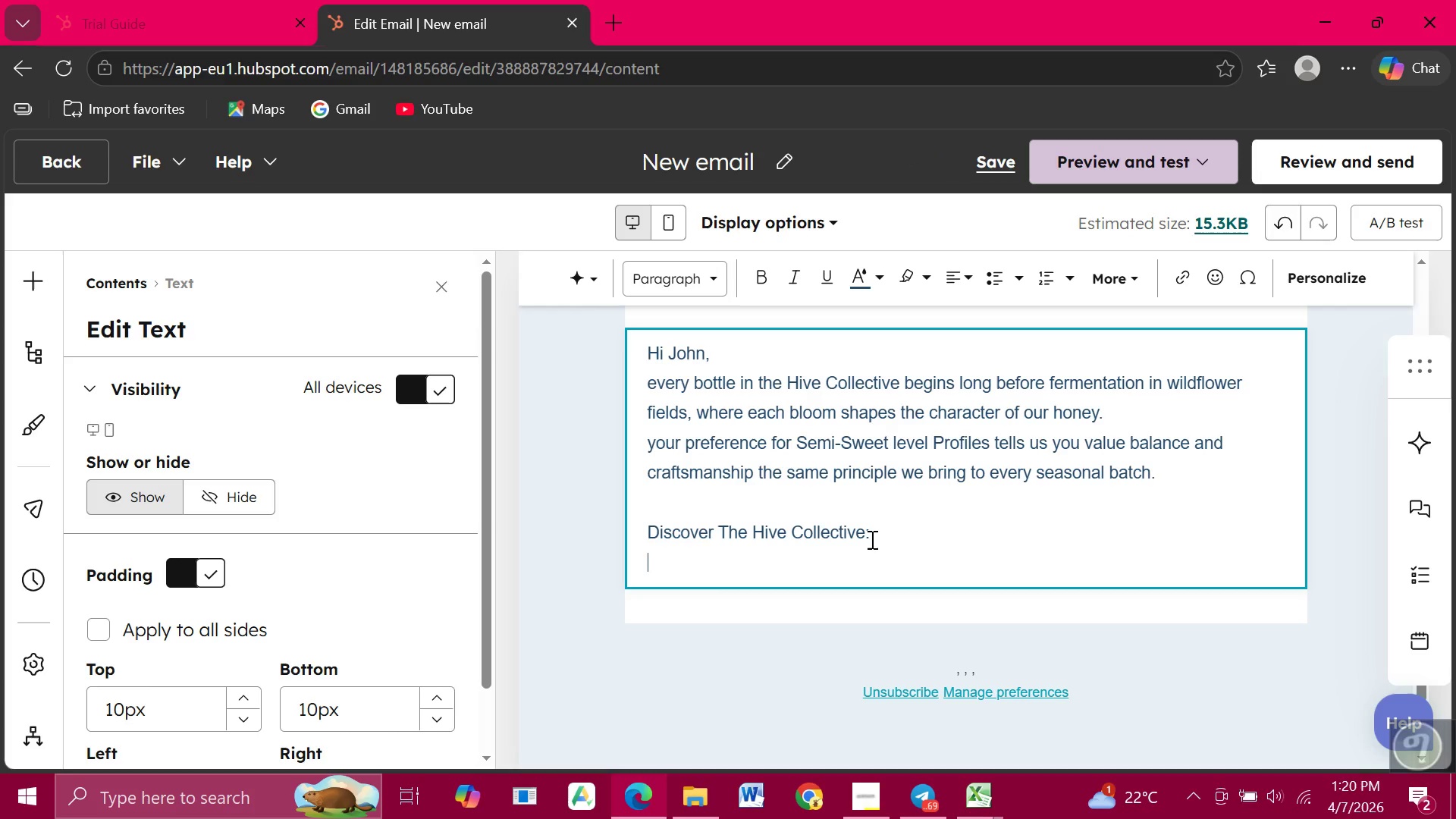 
type(http;)
key(Backspace)
type(://example.com/su)
 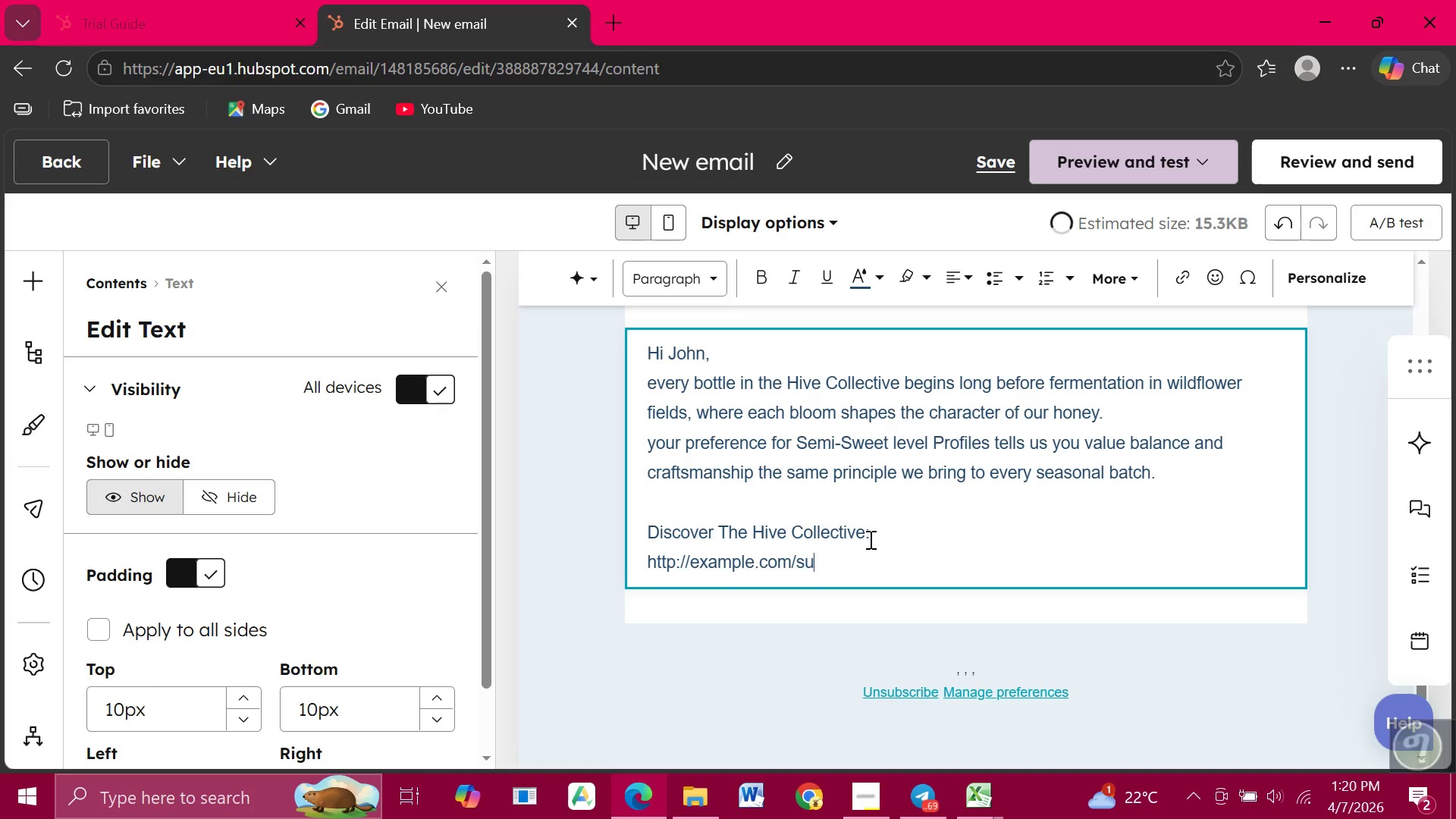 
wait(5.33)
 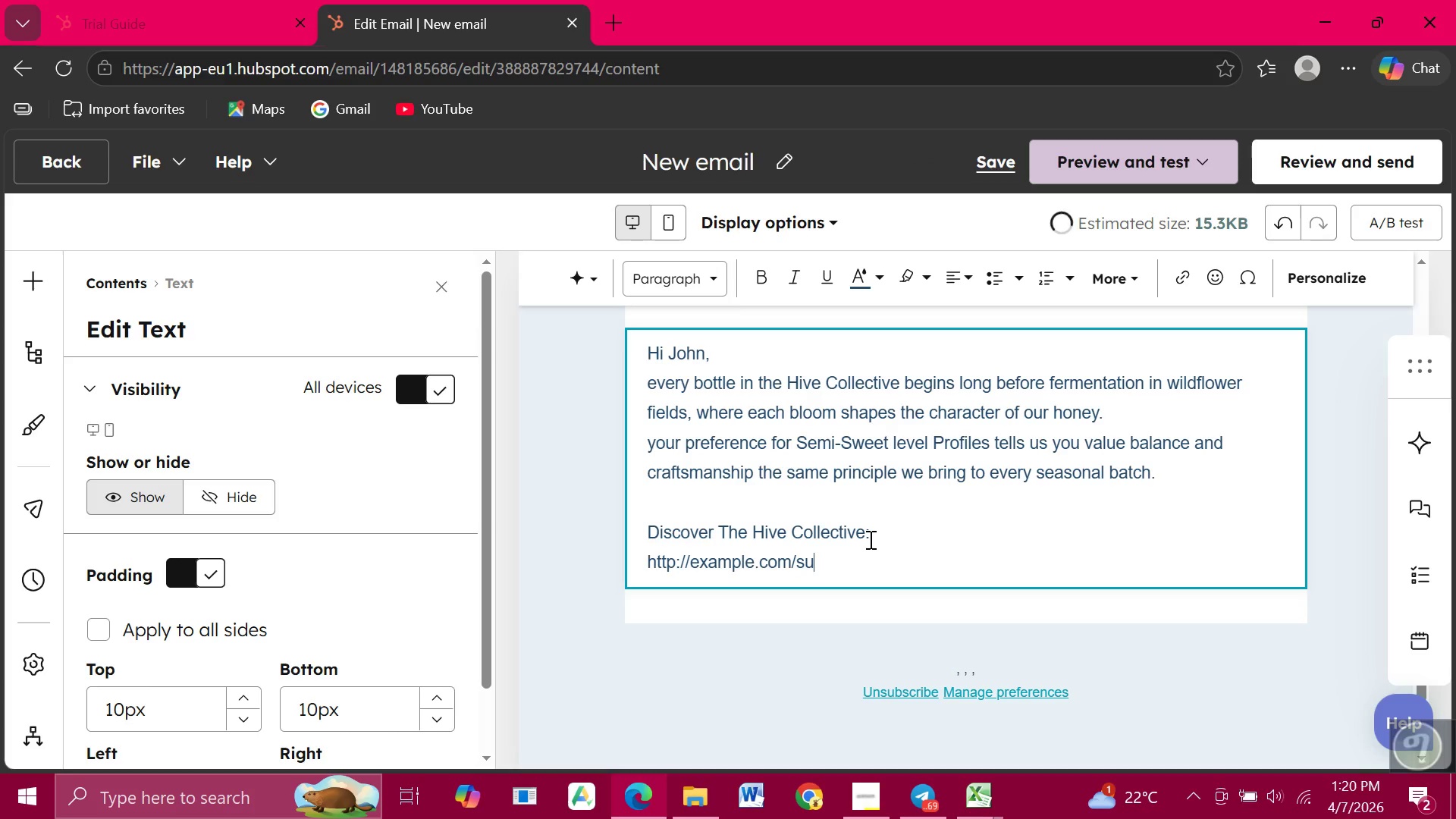 
type(bscribe?uy)
key(Backspace)
type(tm_source=email)
 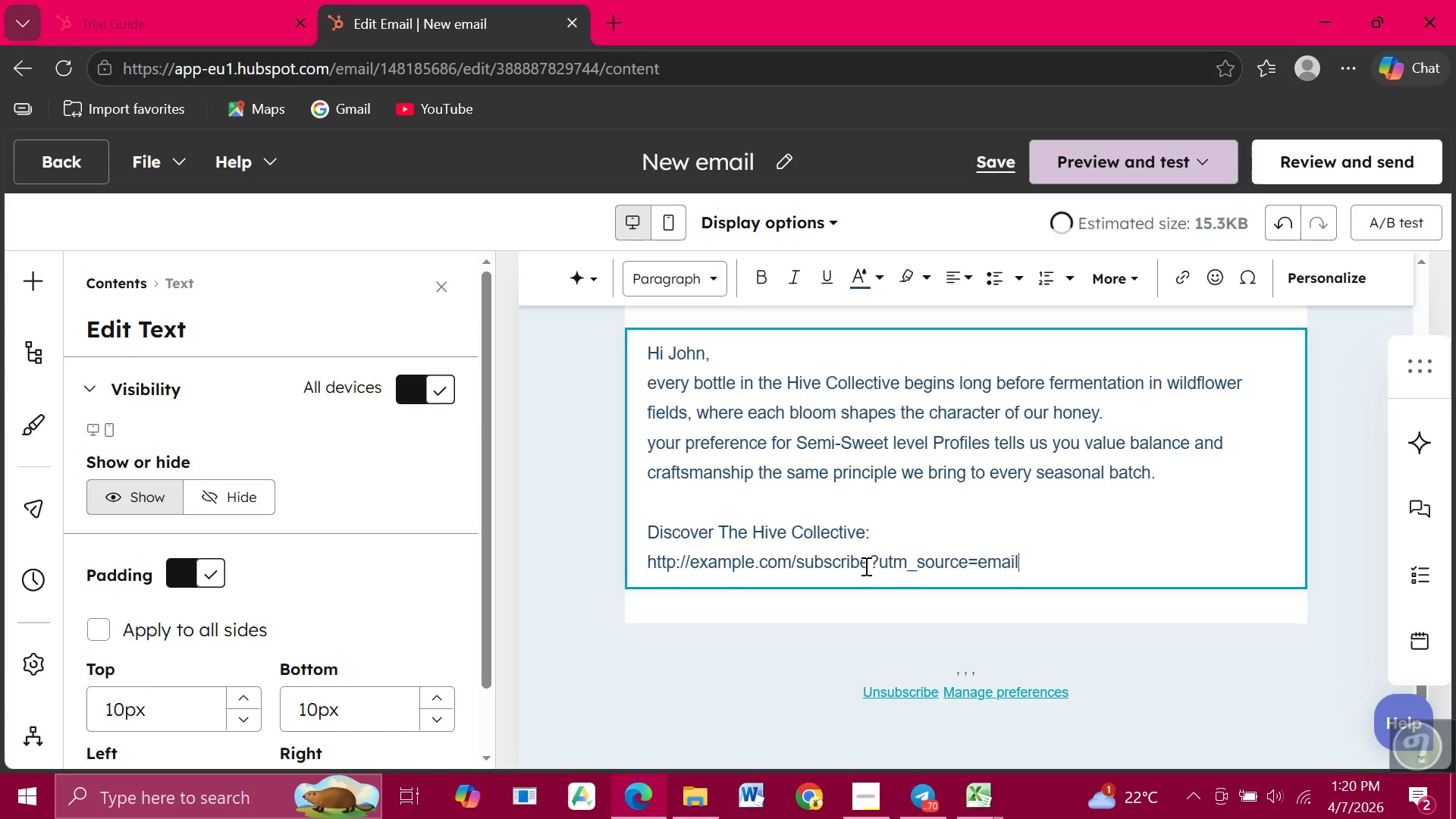 
wait(5.05)
 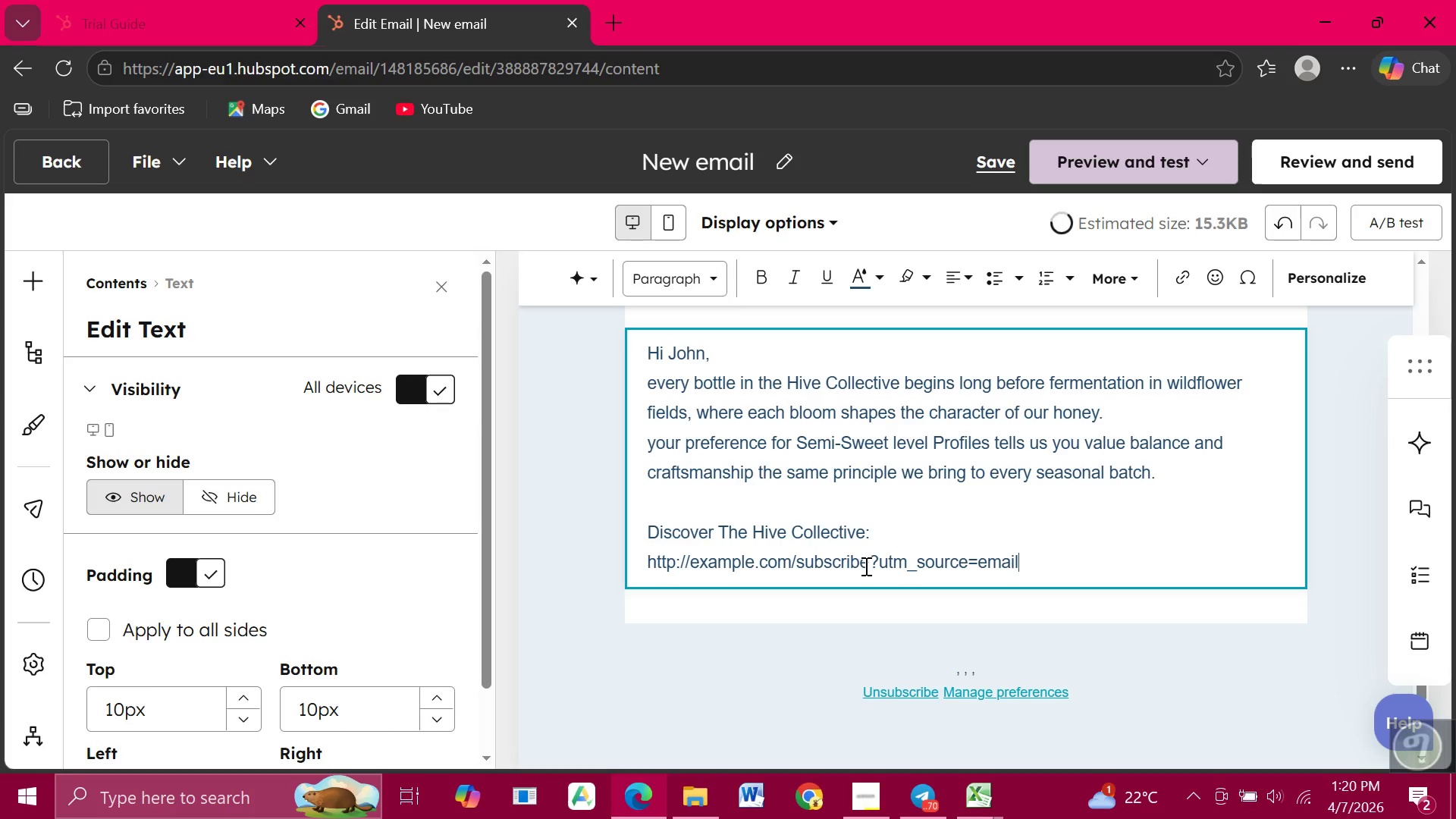 
type(&utm_)
 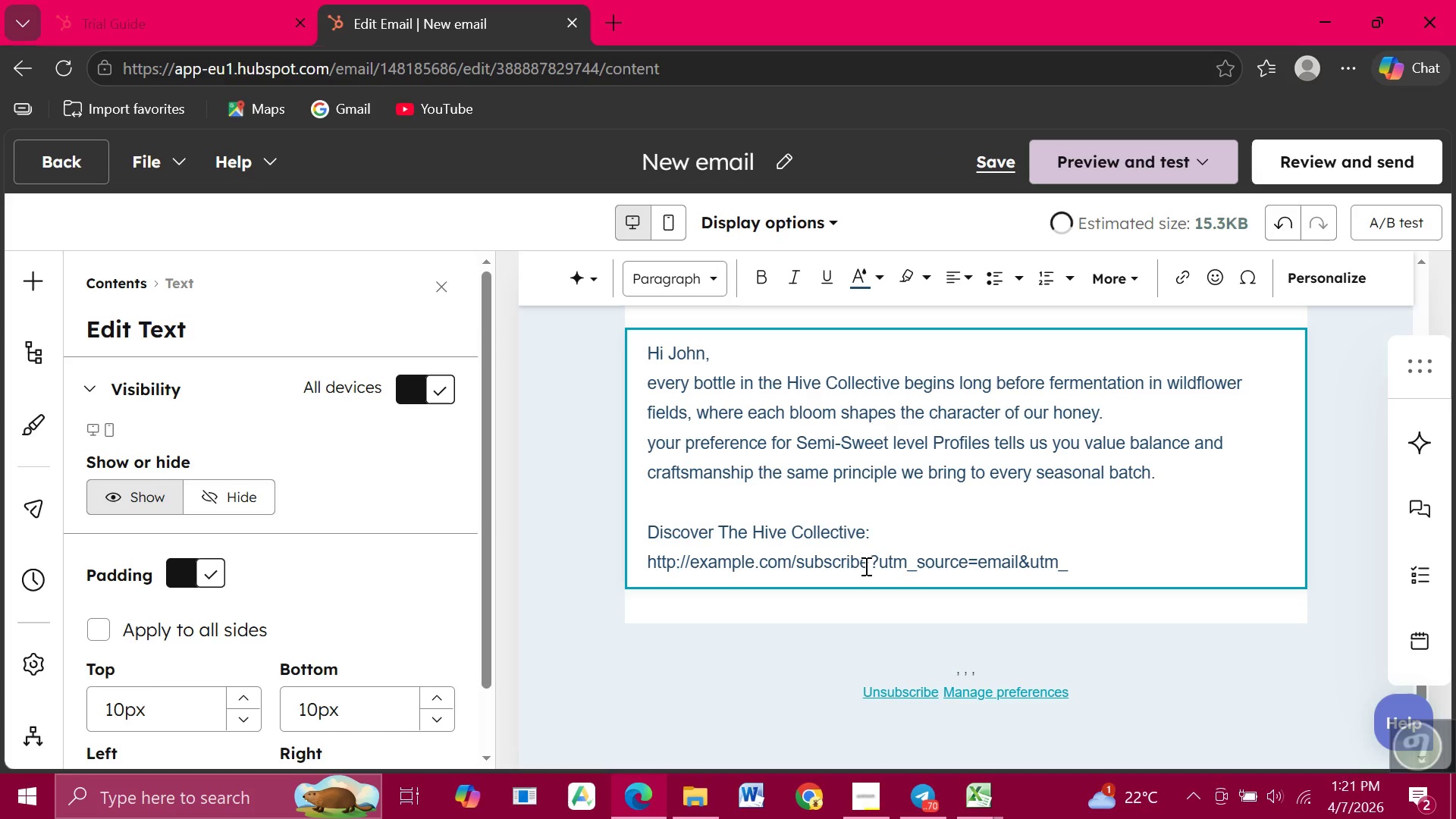 
type(medium=email)
 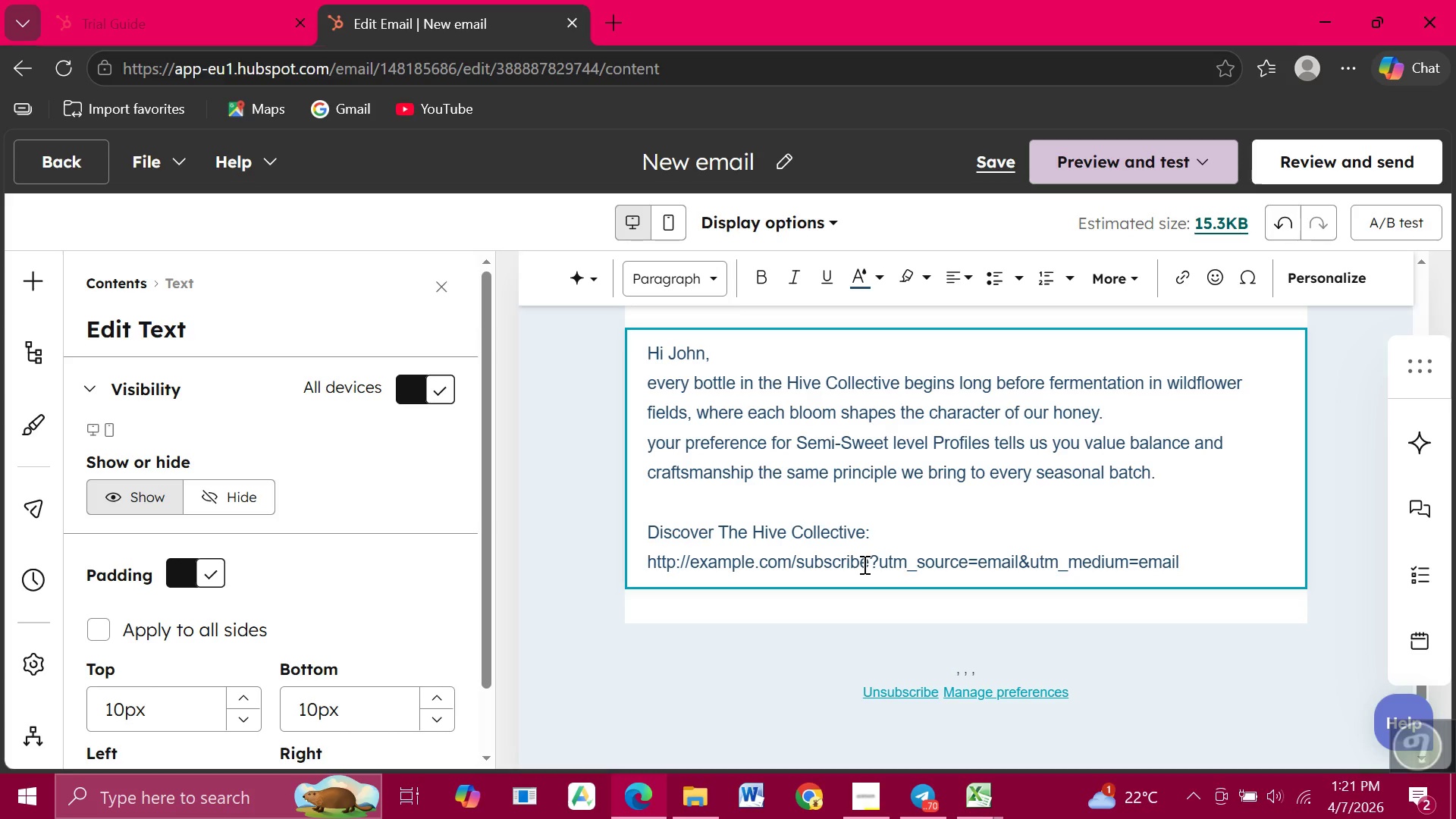 
type(&utm_)
 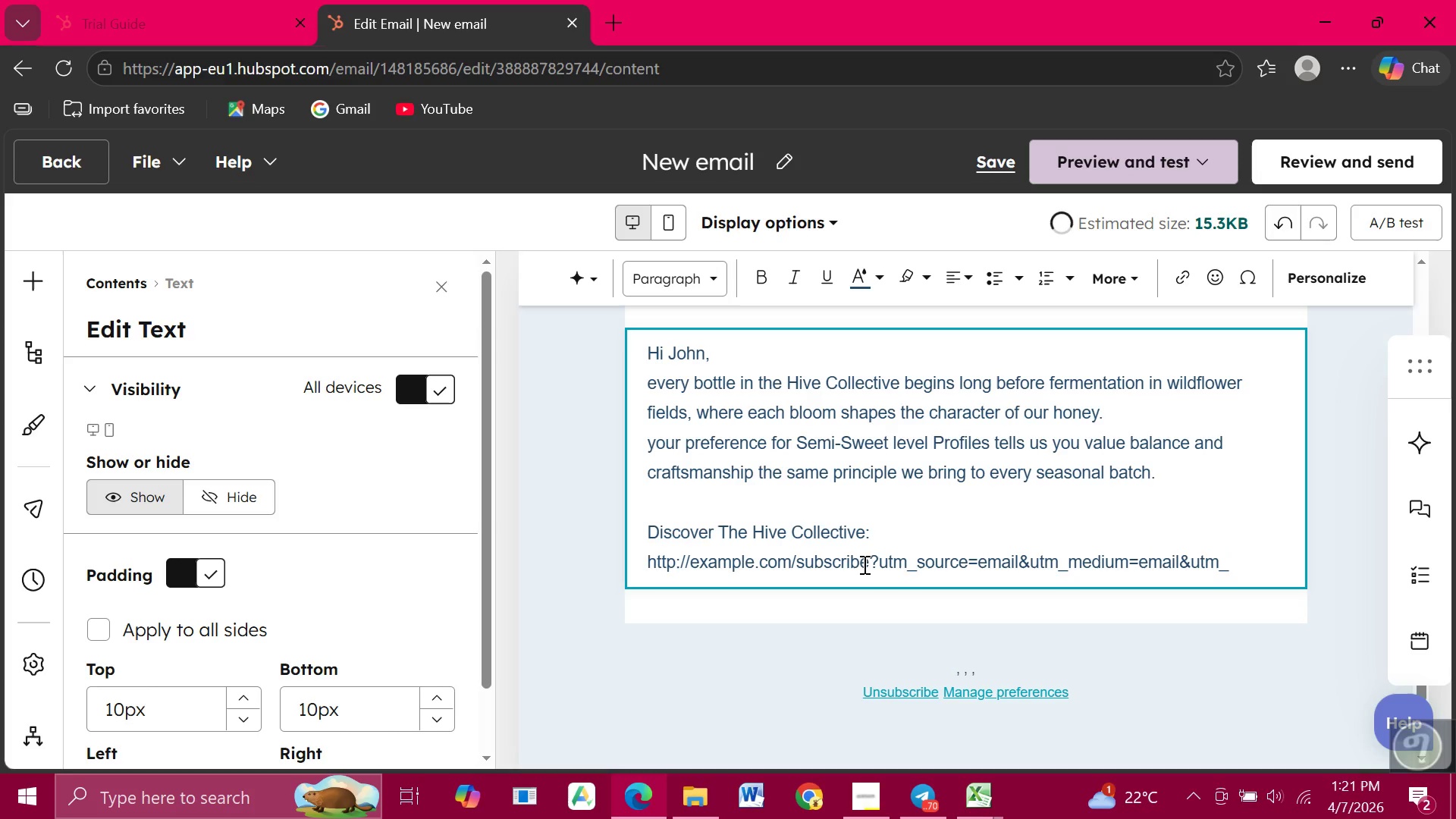 
type(campaign=hive_launch)
 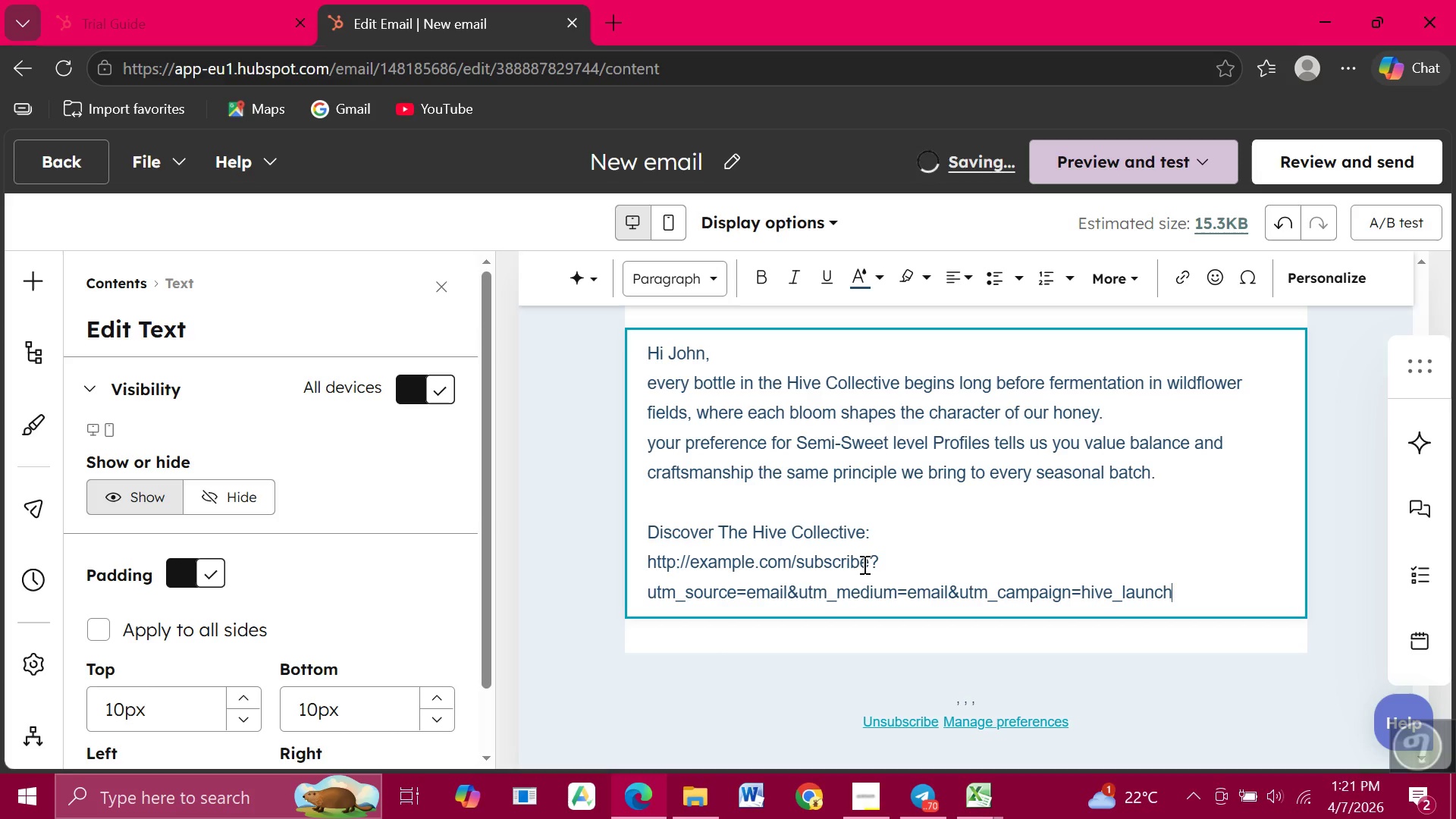 
type(_2024)
 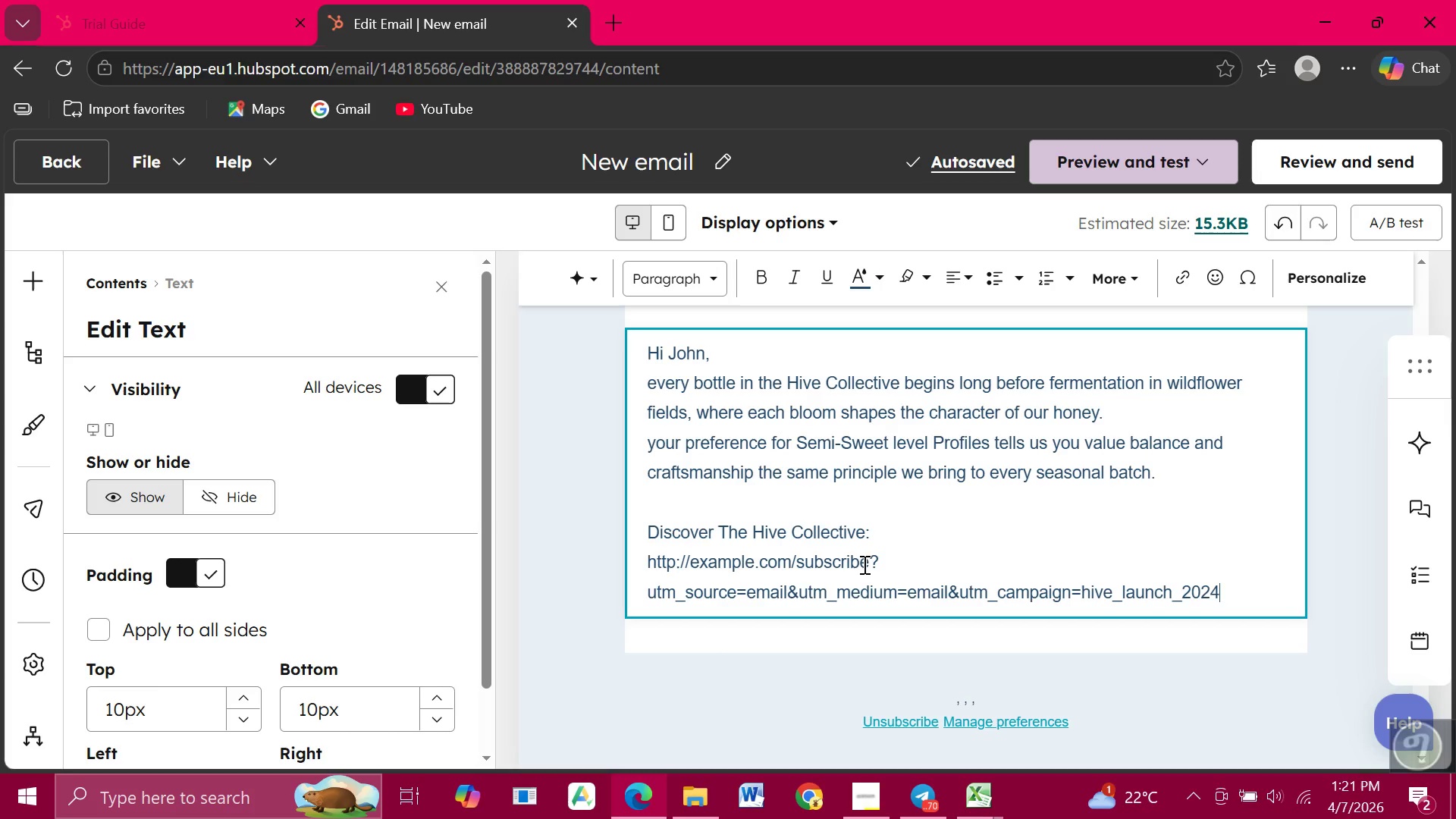 
wait(9.5)
 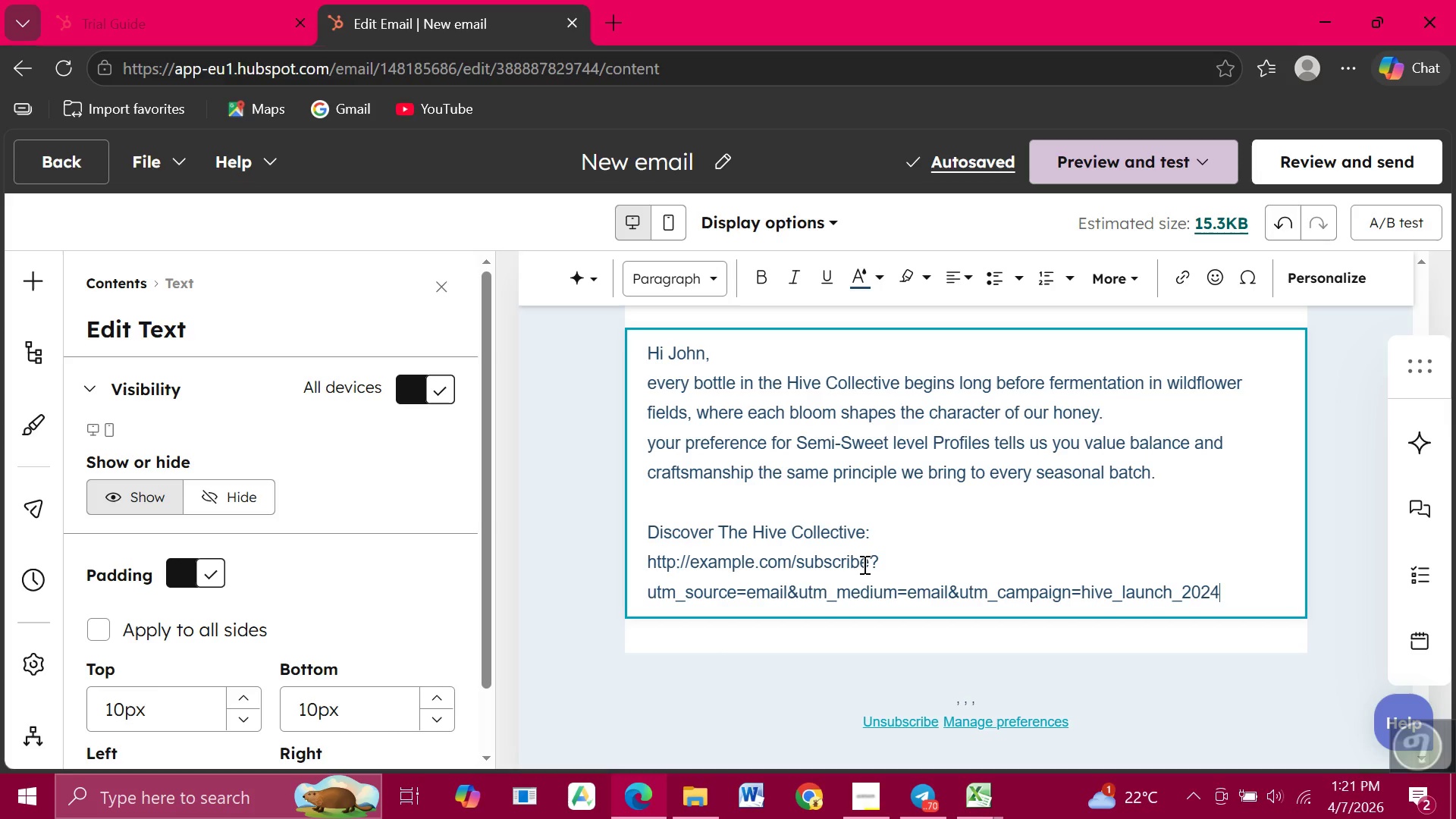 
key(Enter)
 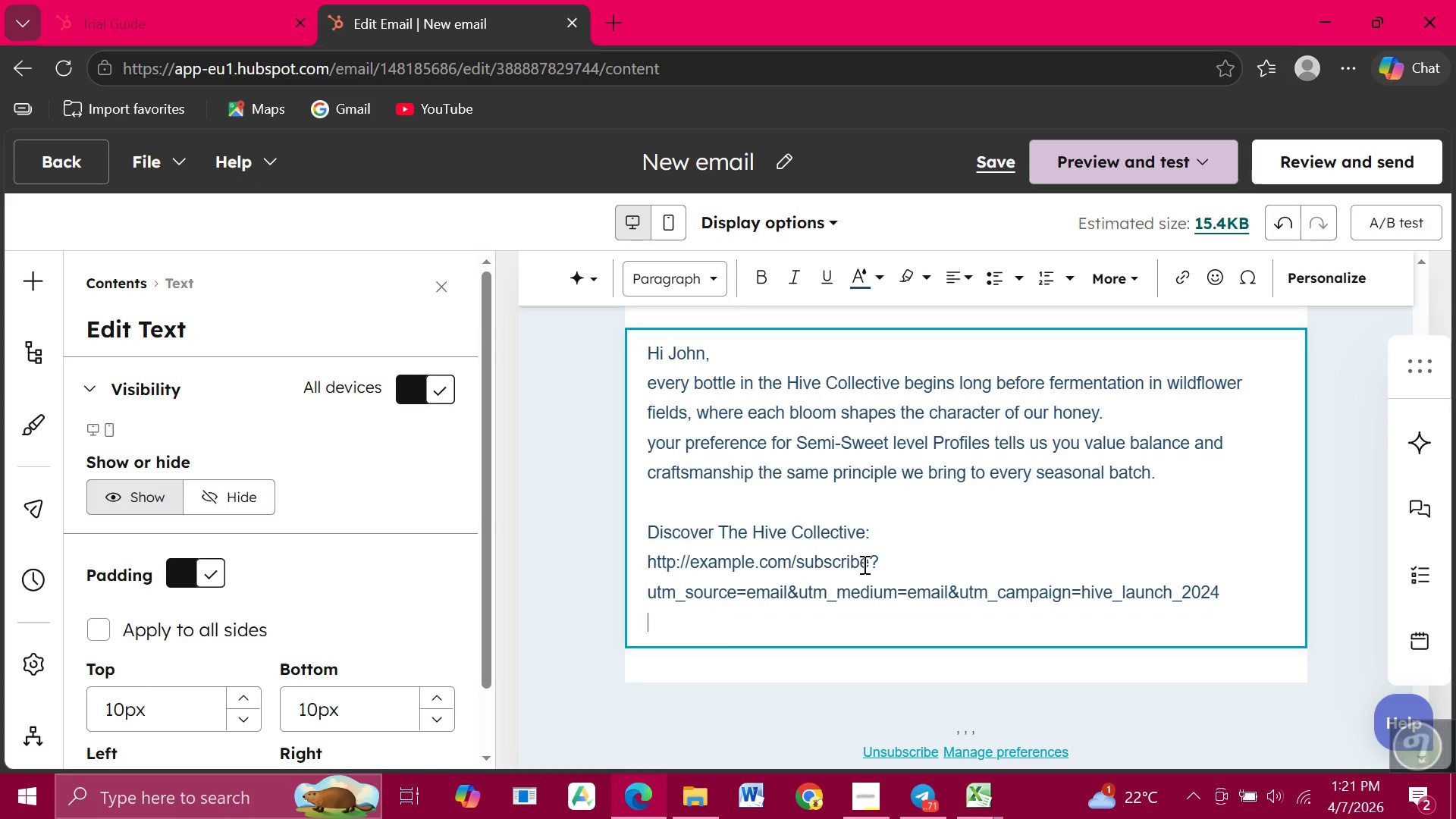 
key(Enter)
 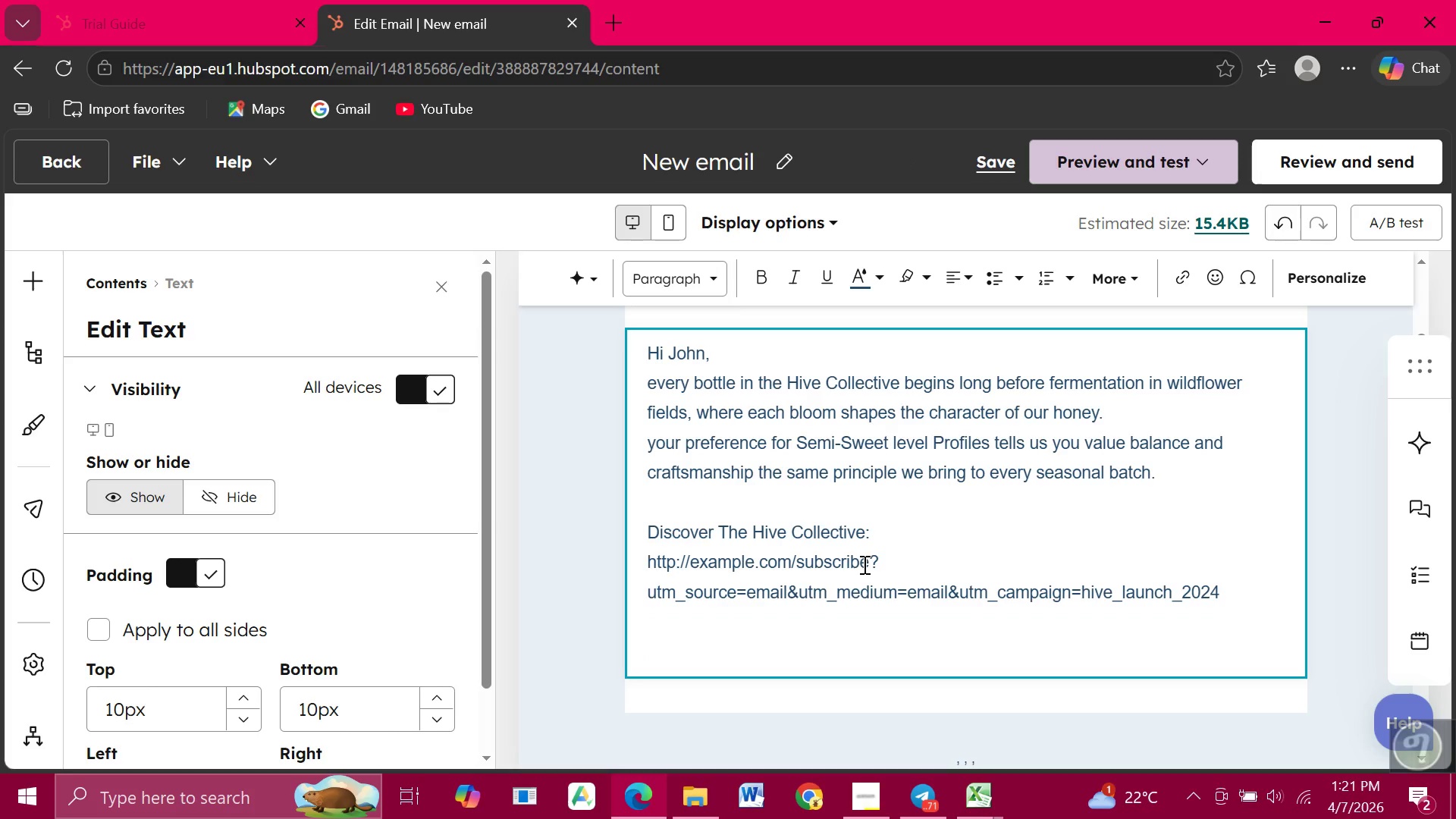 
type(Warmly,)
 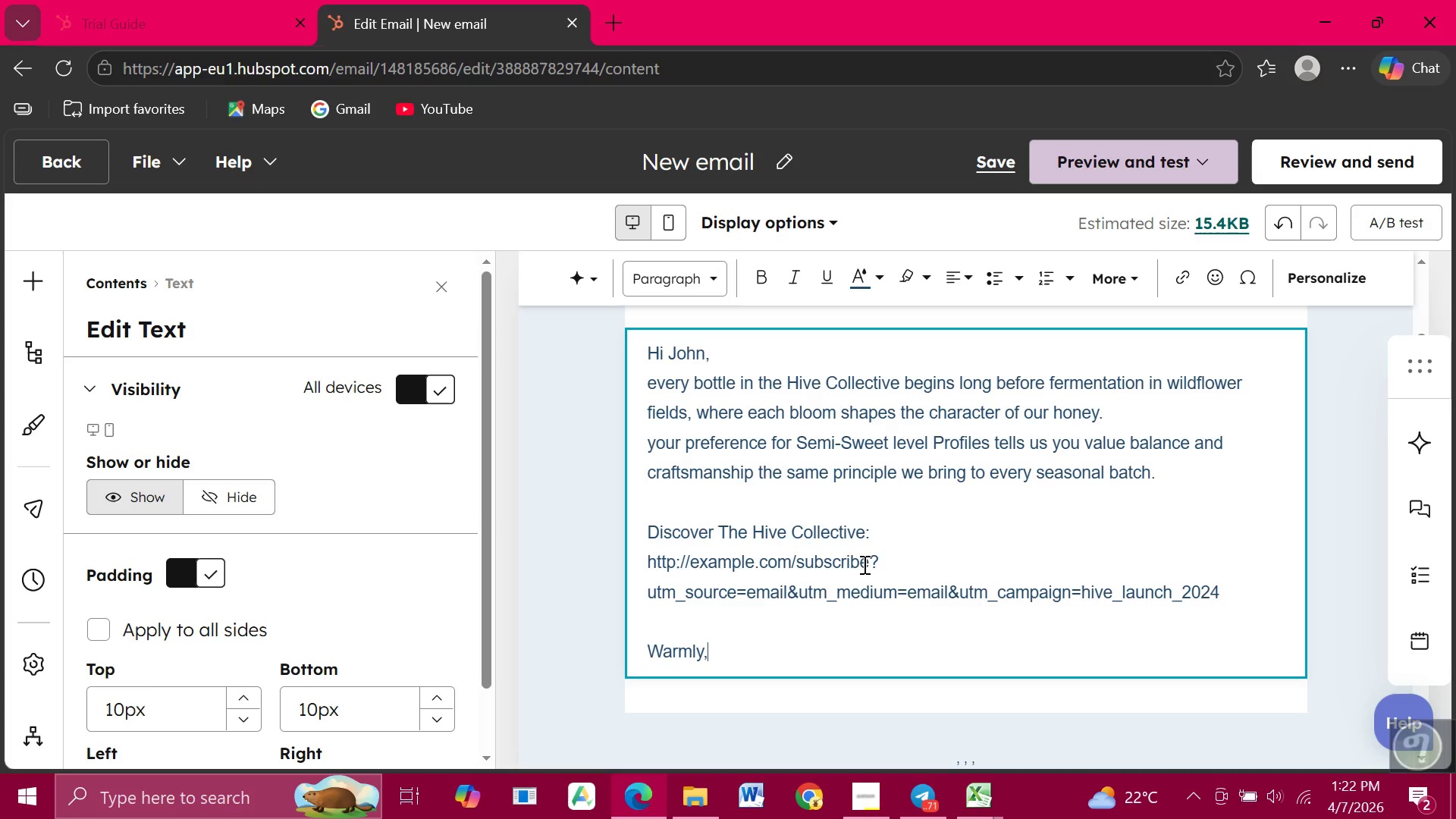 
key(Enter)
 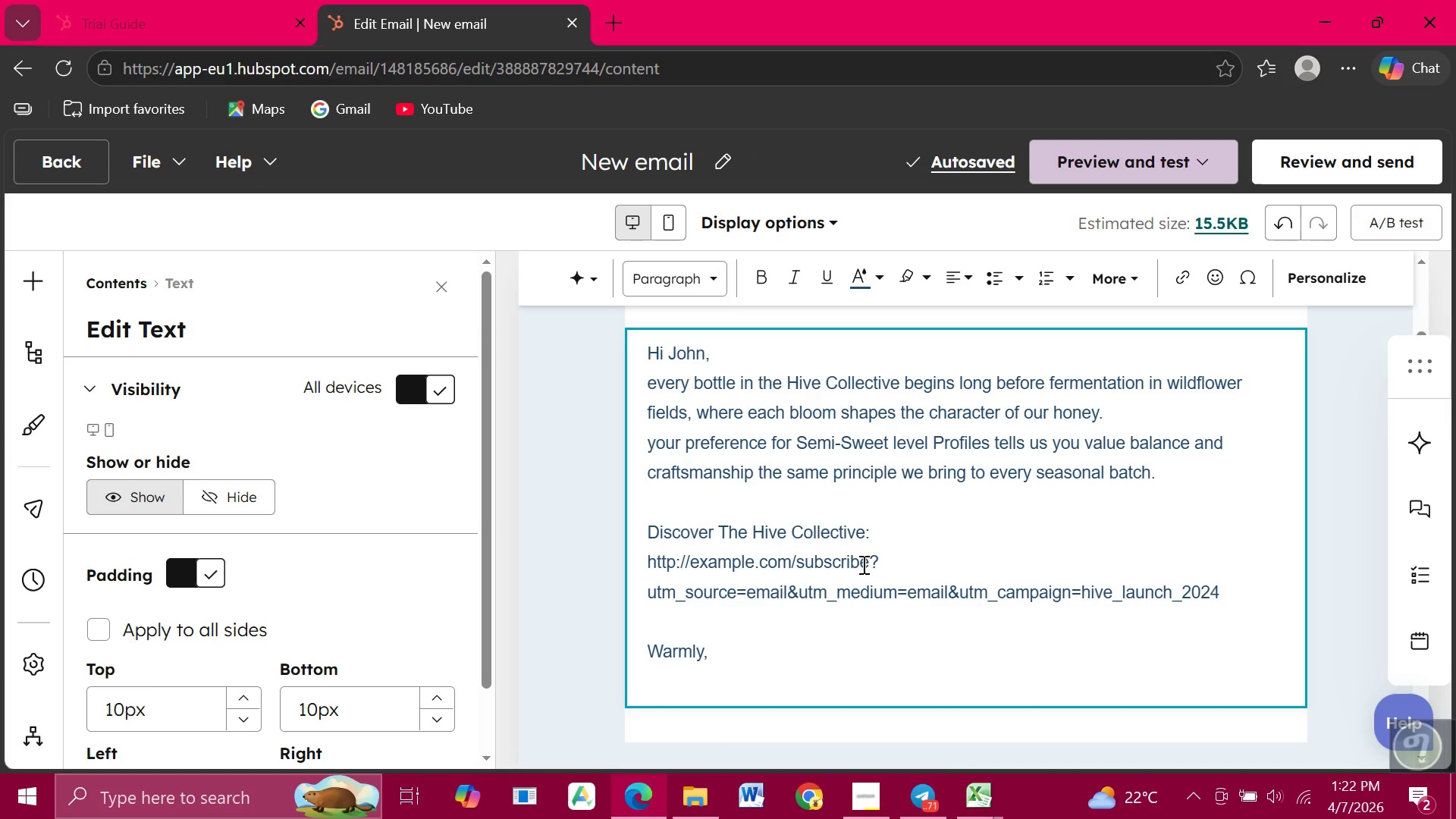 
wait(5.58)
 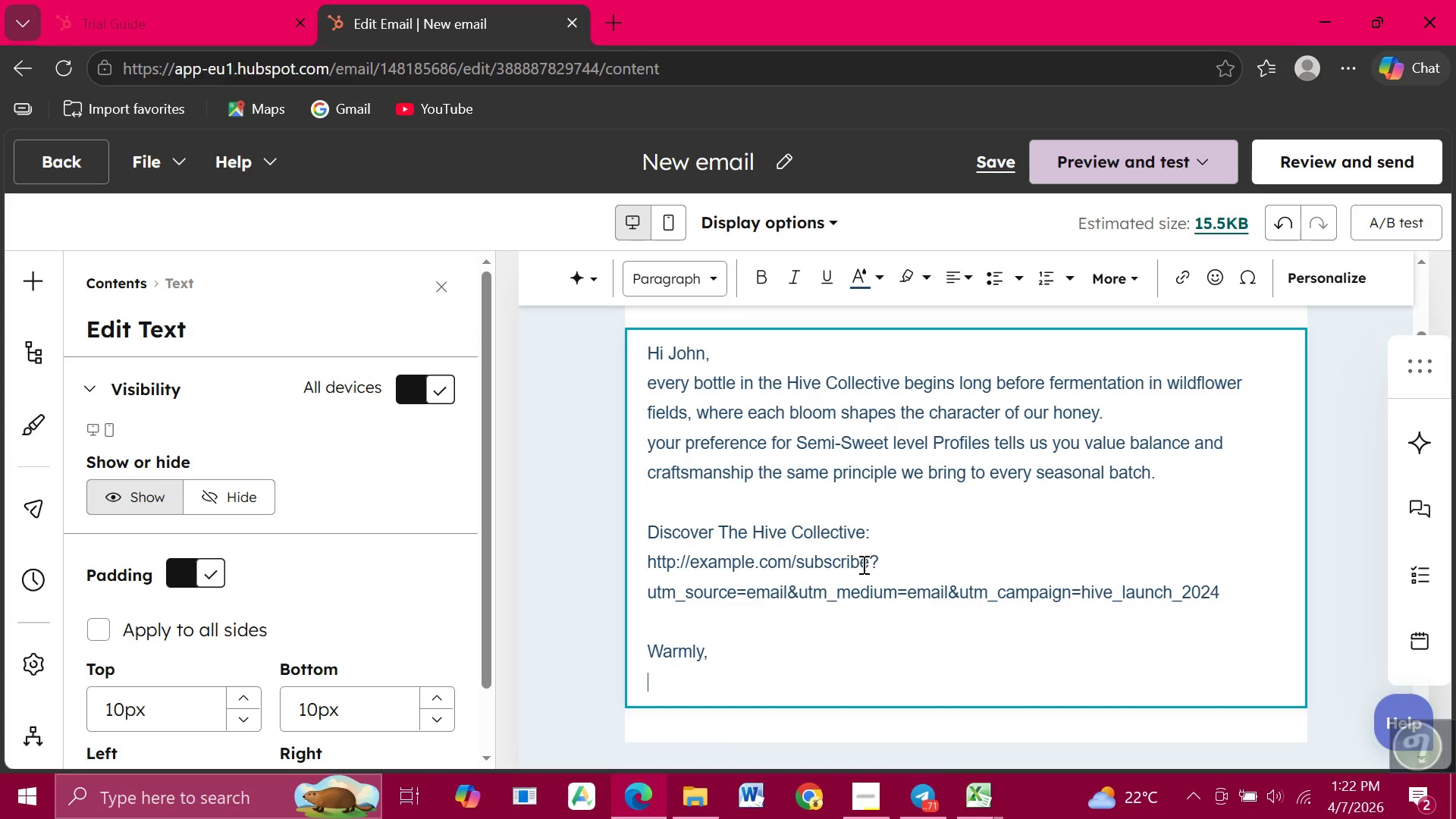 
type(Highland)
 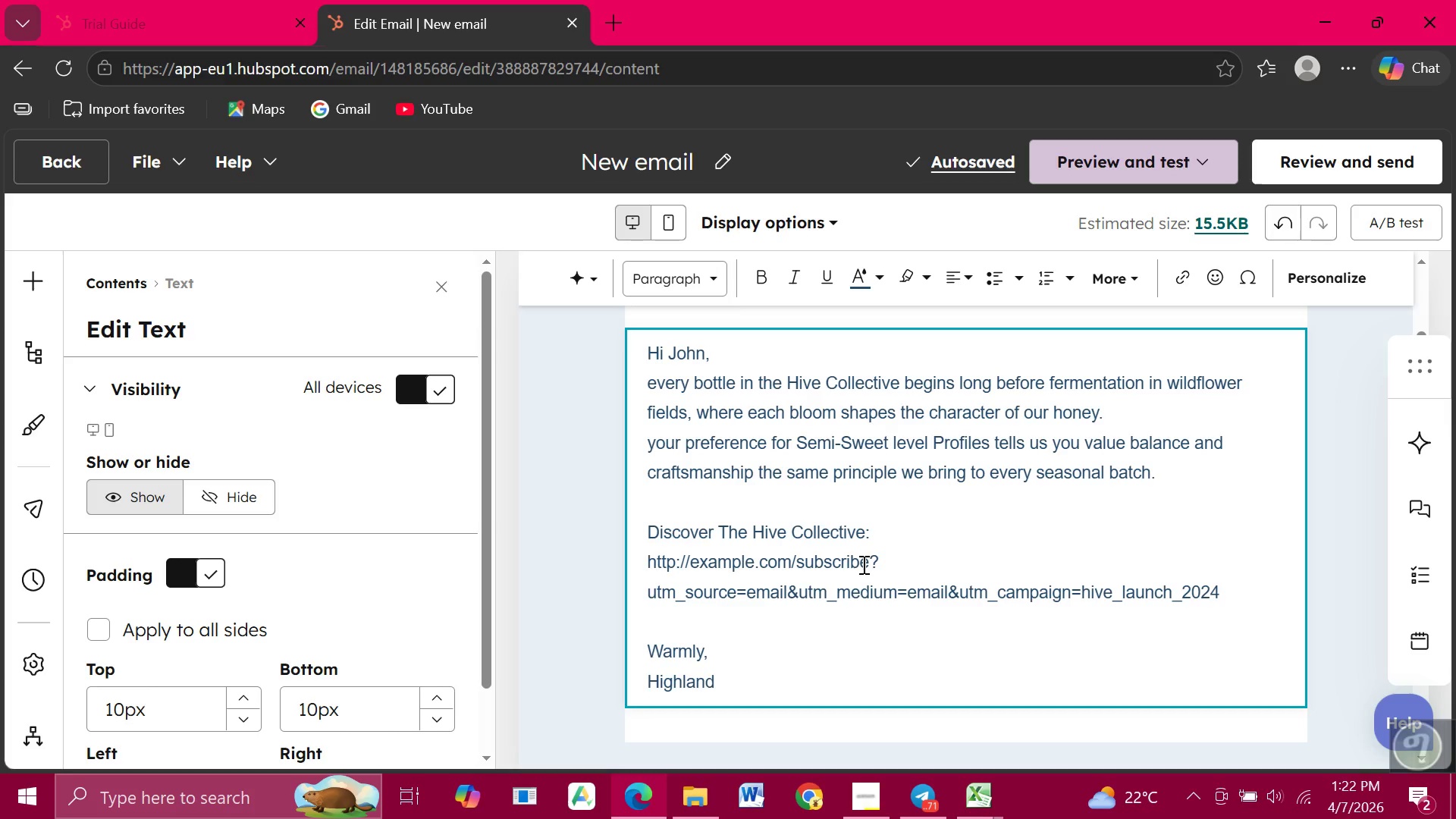 
wait(5.31)
 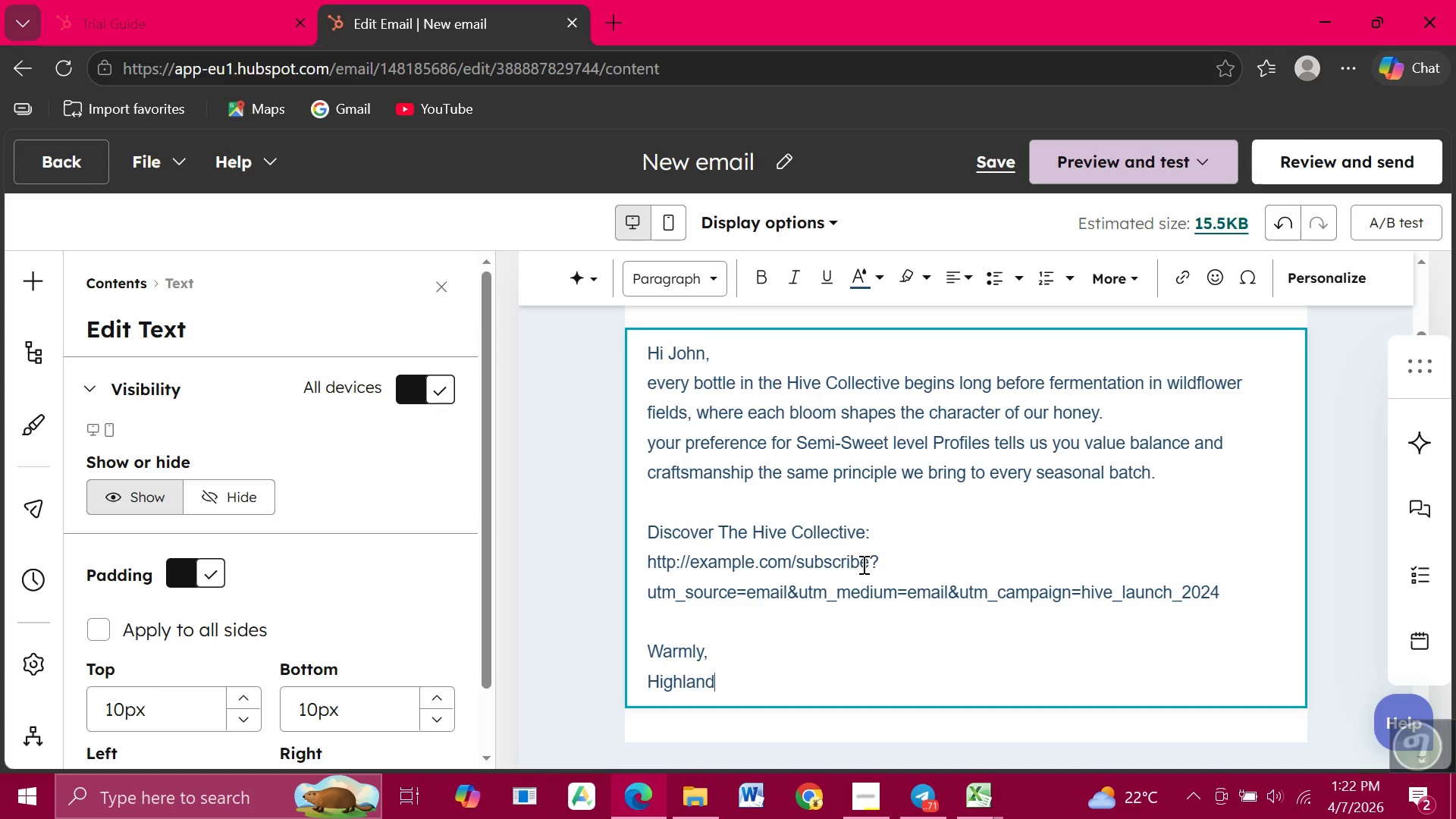 
key(Space)
 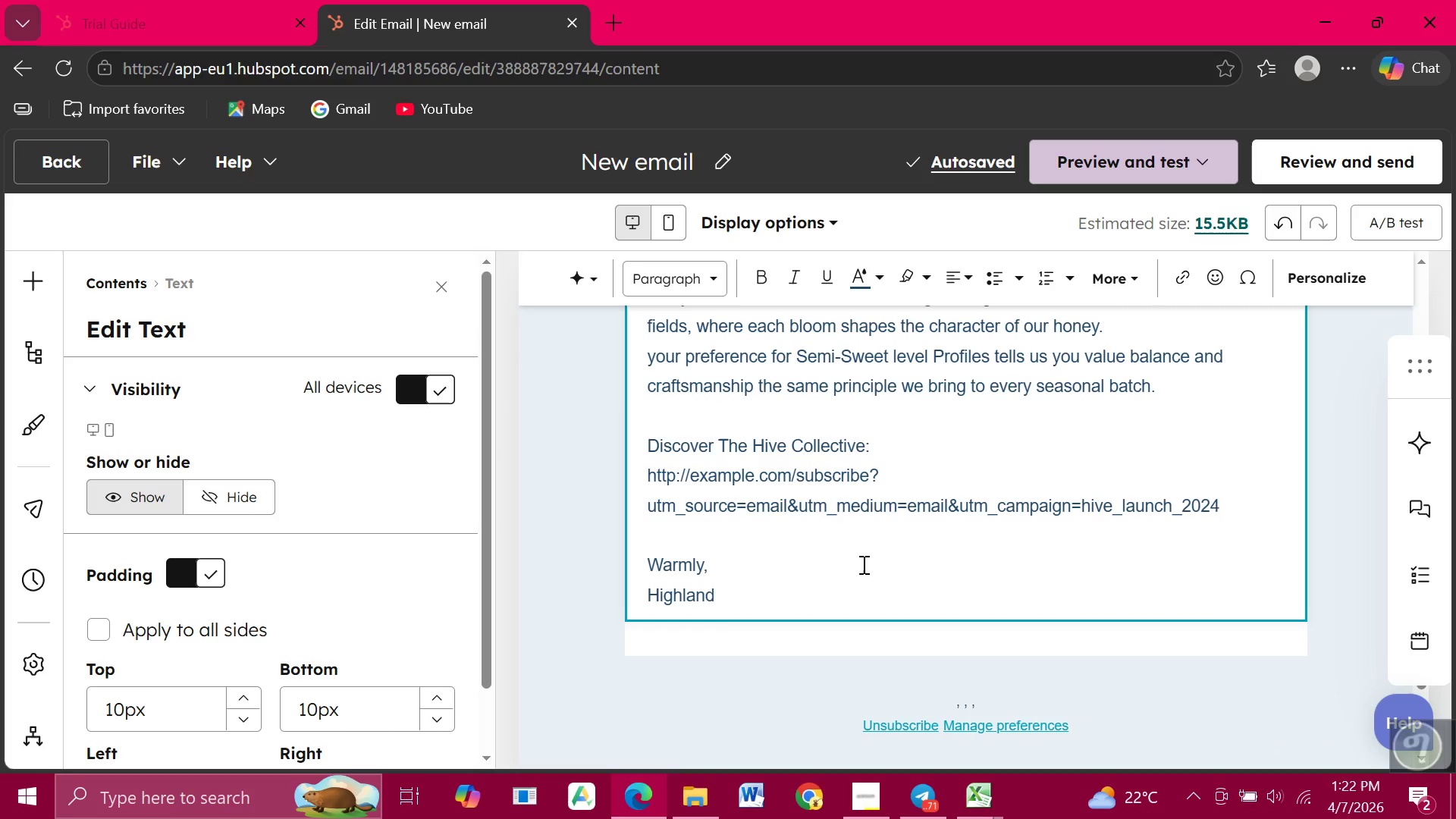 
wait(13.19)
 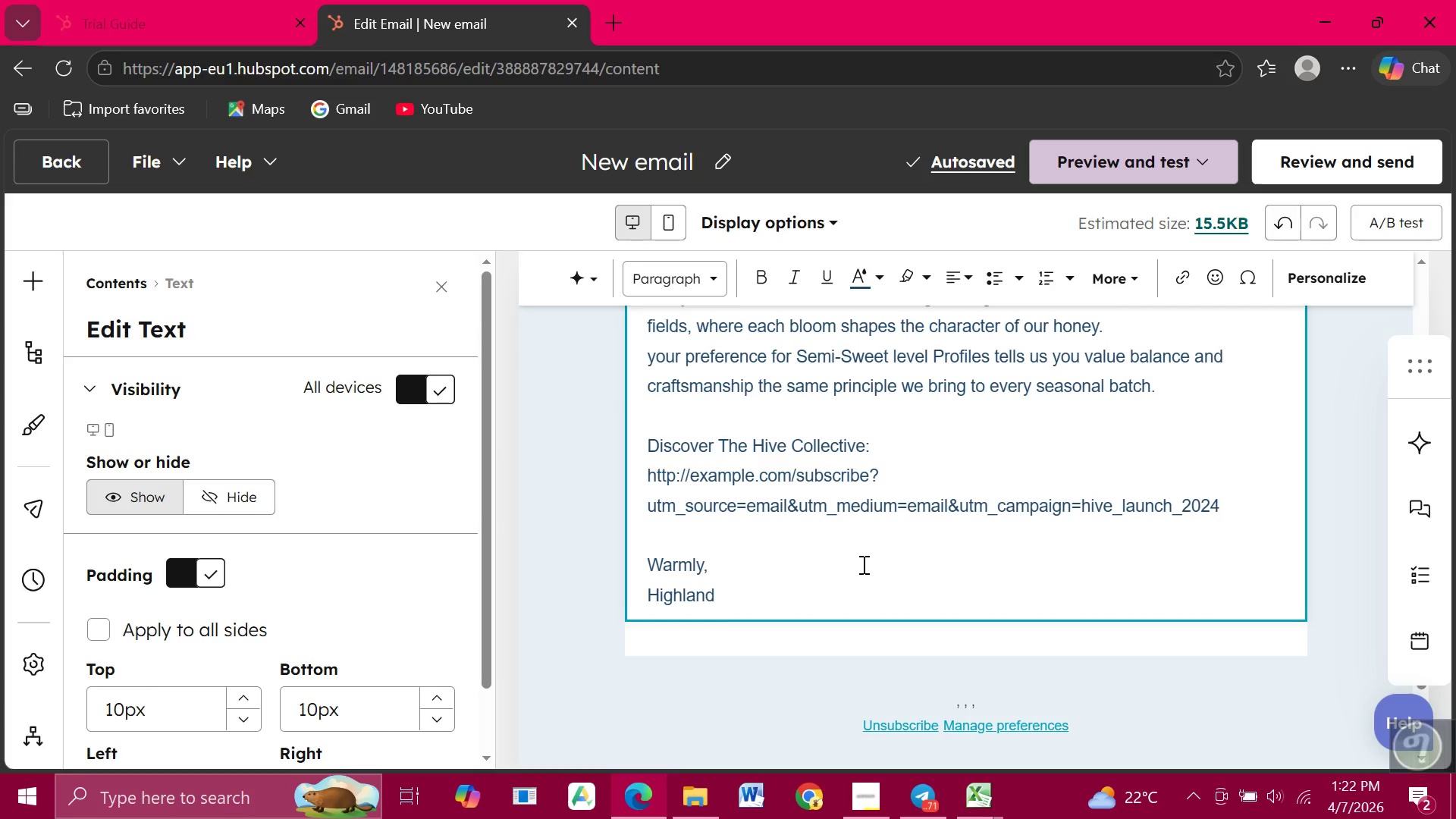 
type(Mead & Cider)
 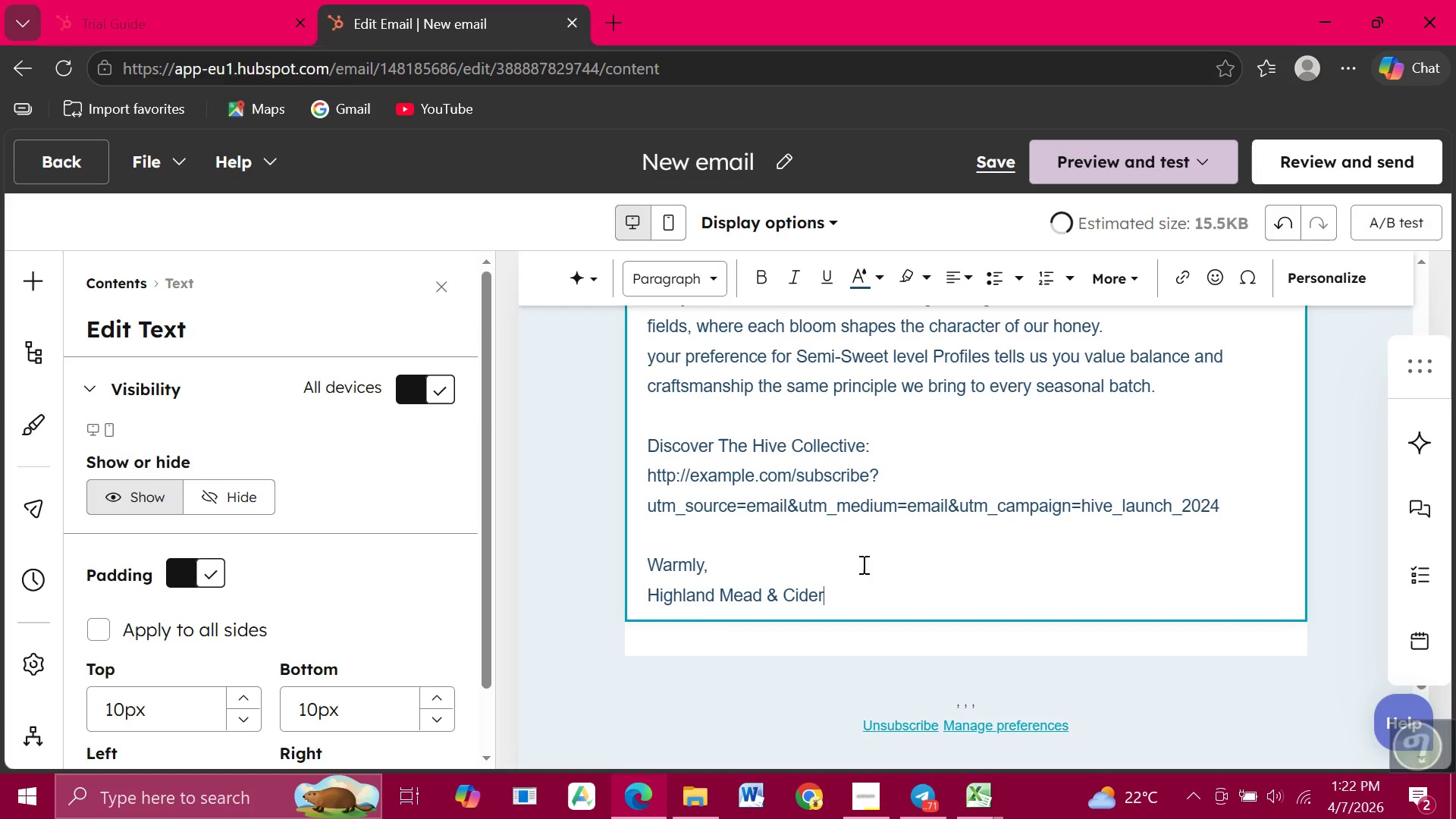 
wait(12.75)
 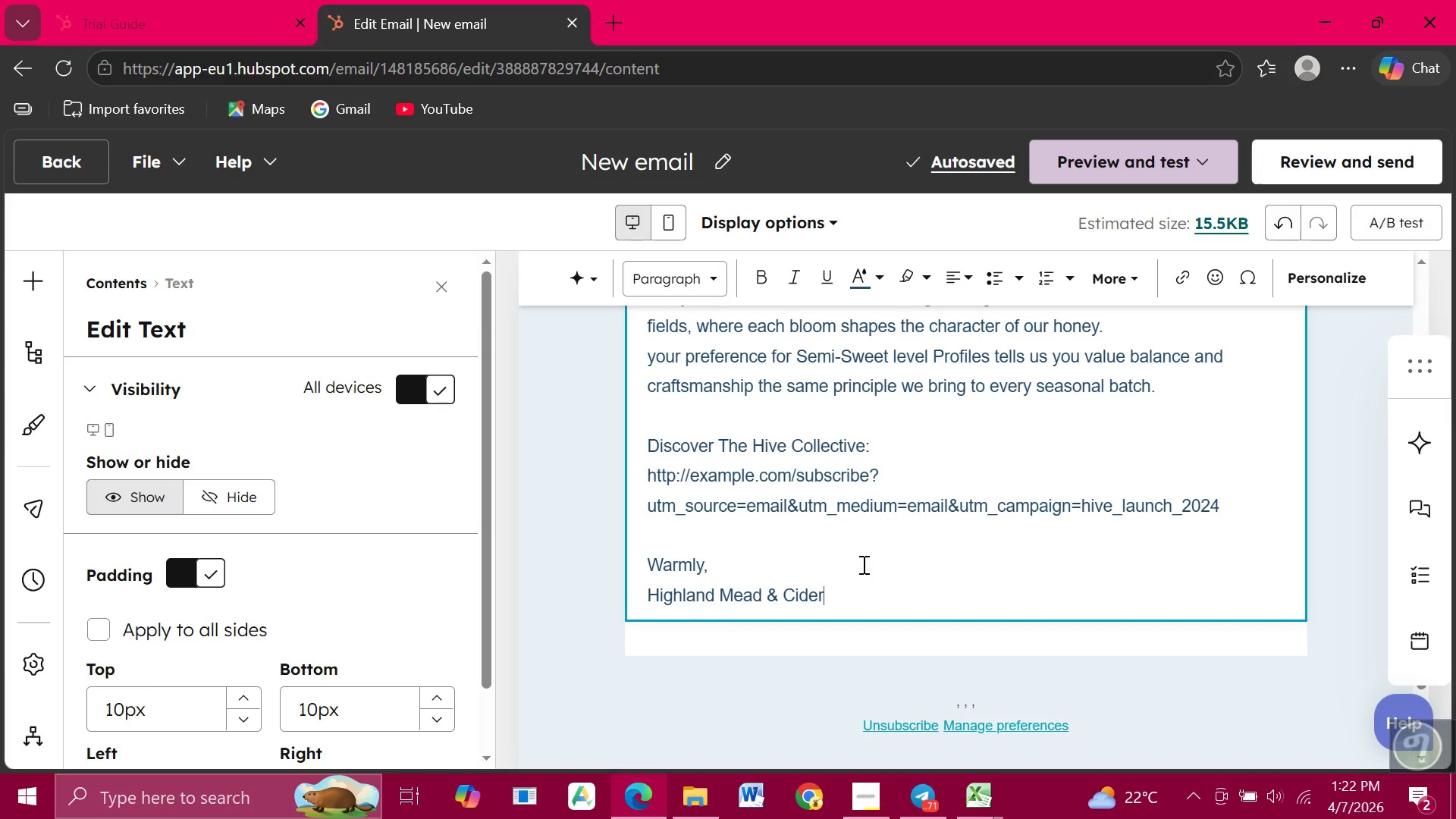 
scroll: coordinate [890, 563], scroll_direction: down, amount: 1.0
 